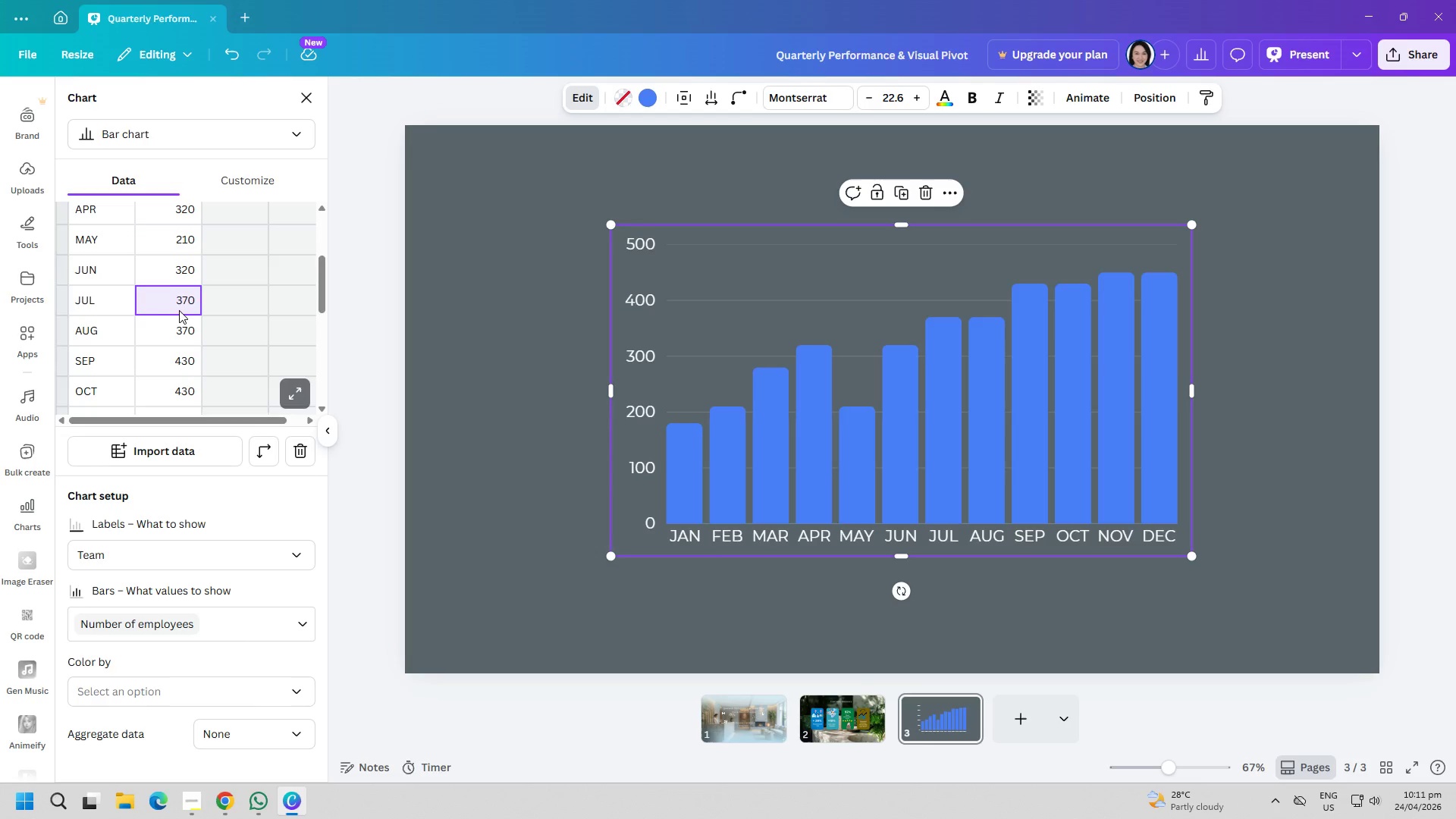 
double_click([179, 310])
 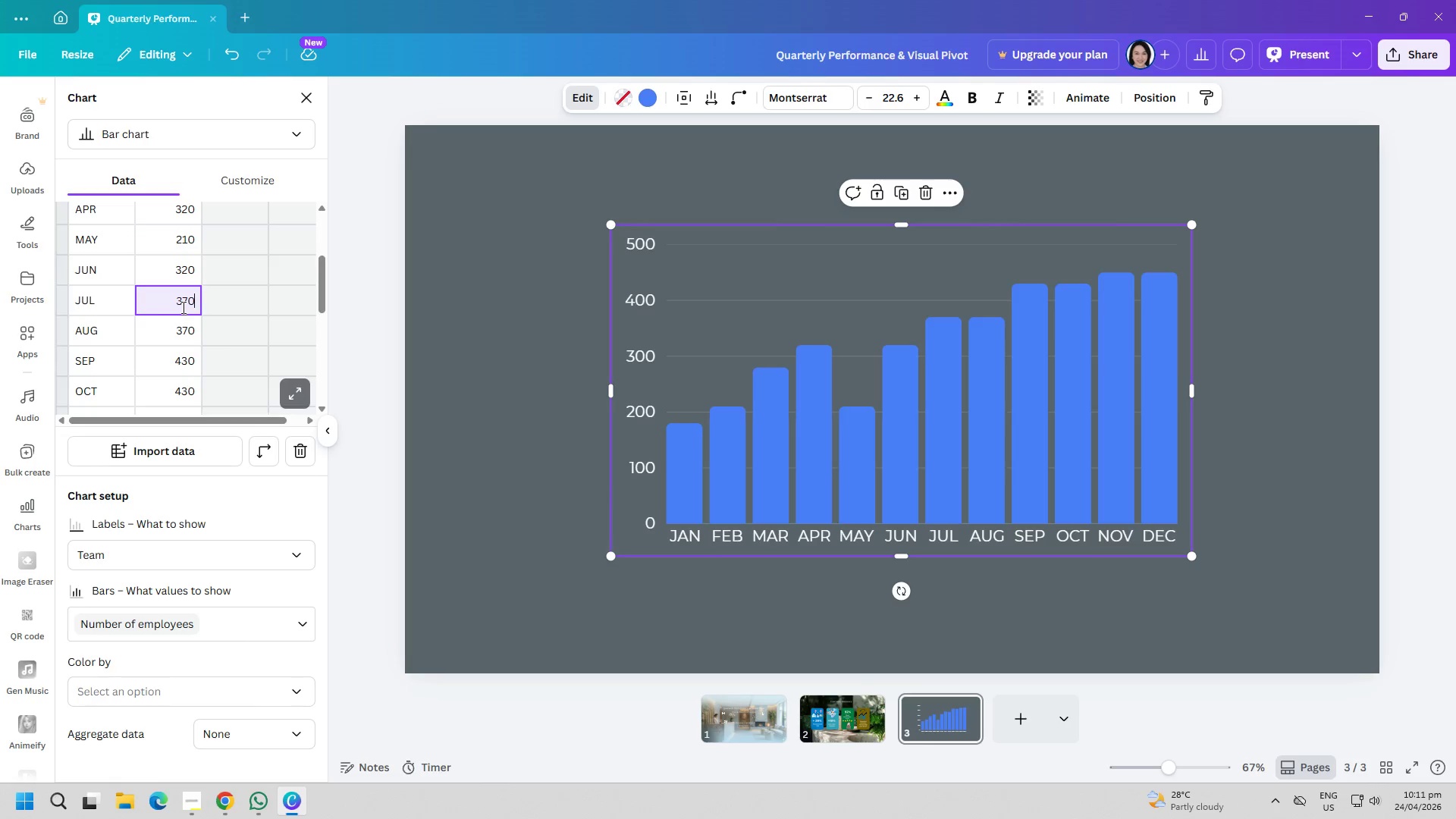 
triple_click([185, 306])
 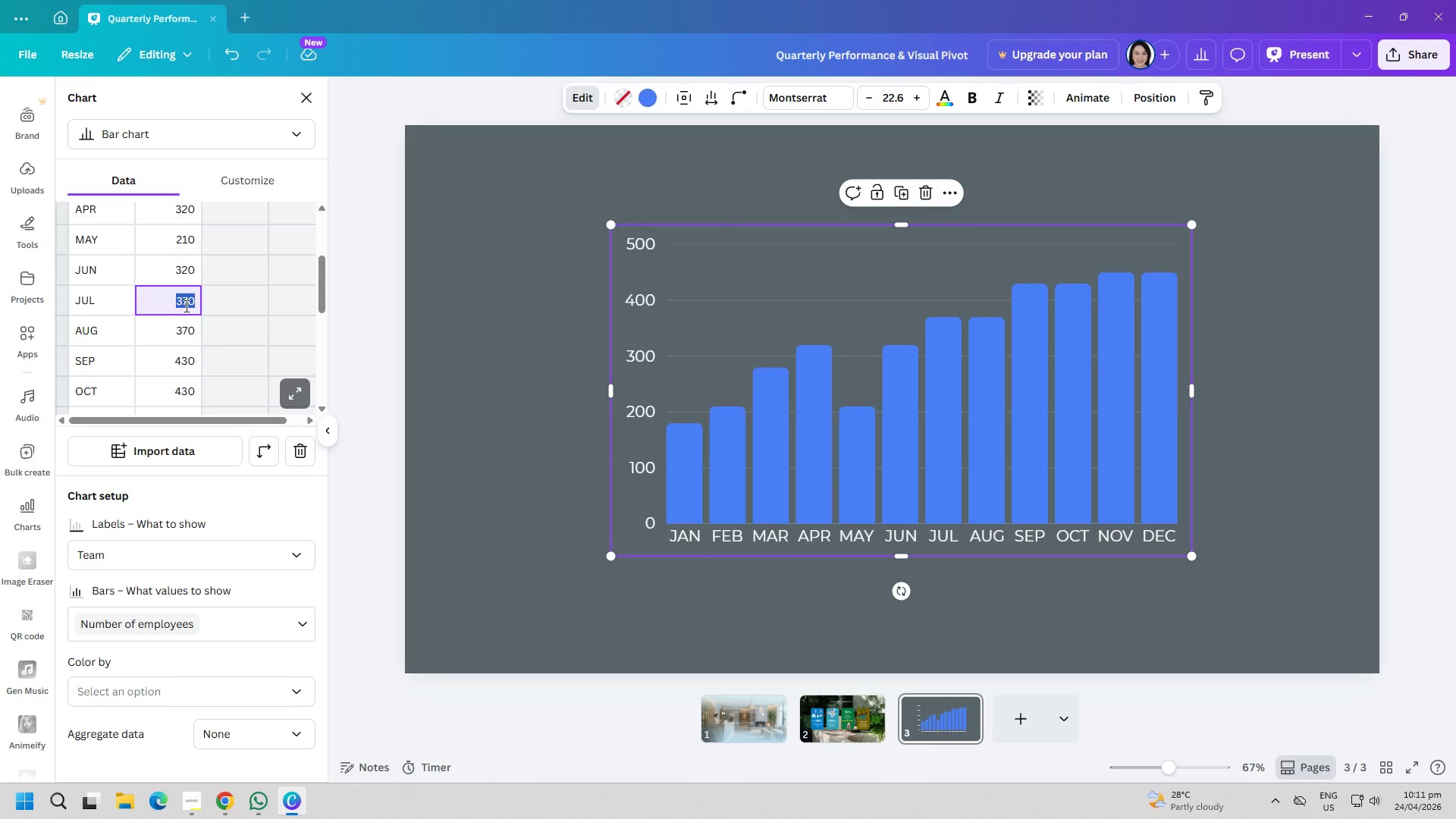 
triple_click([185, 306])
 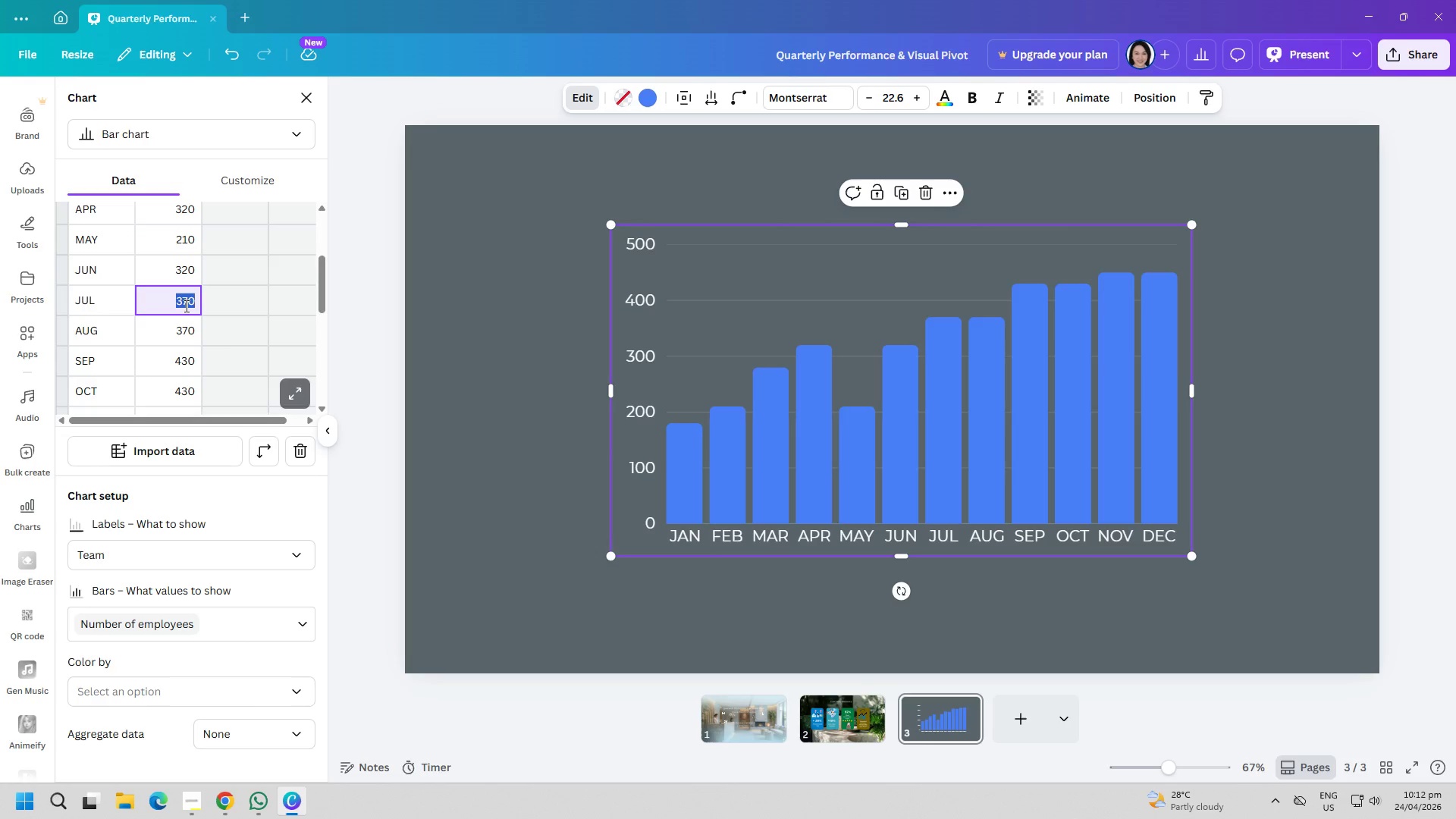 
wait(6.58)
 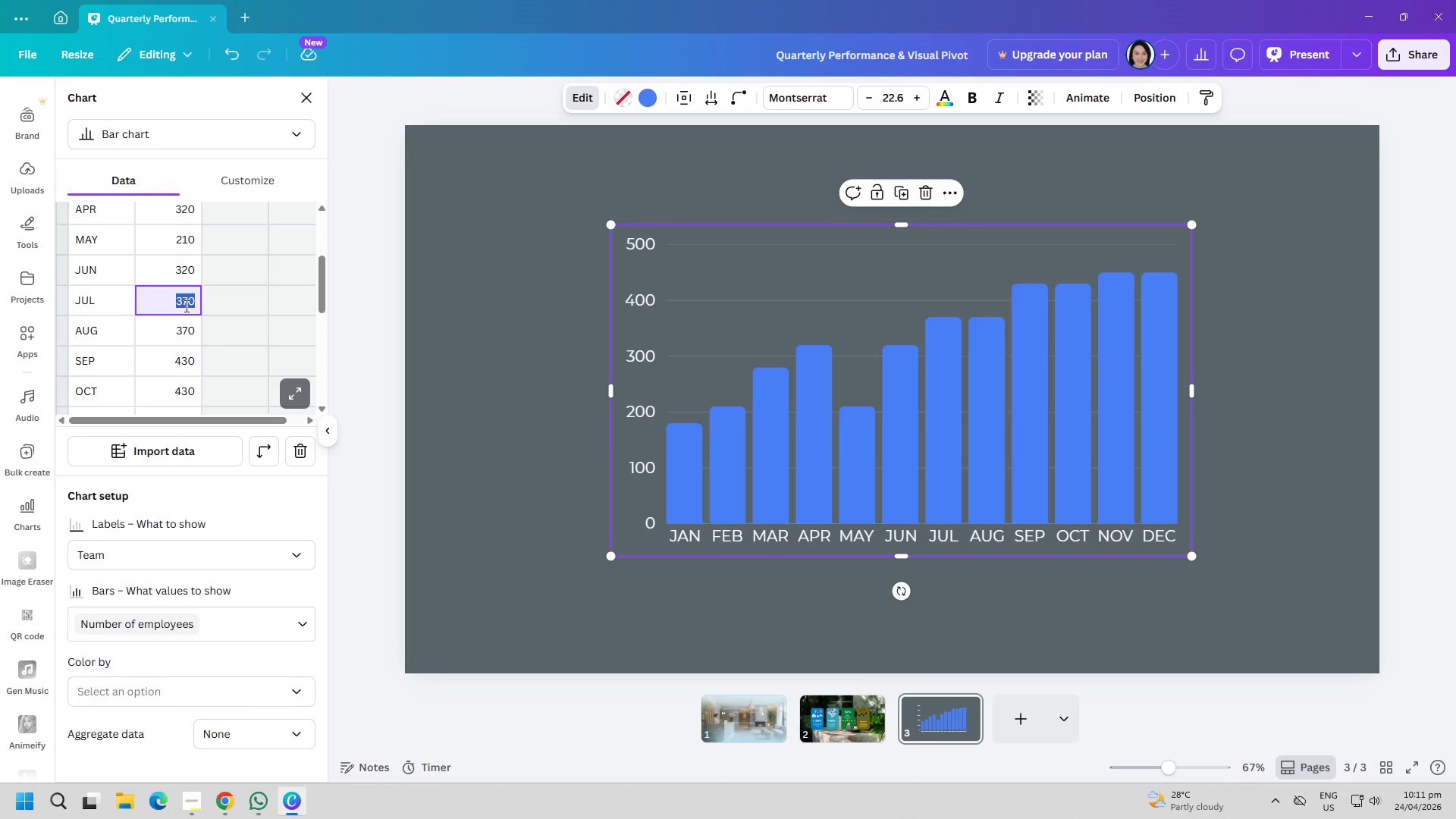 
type(210)
 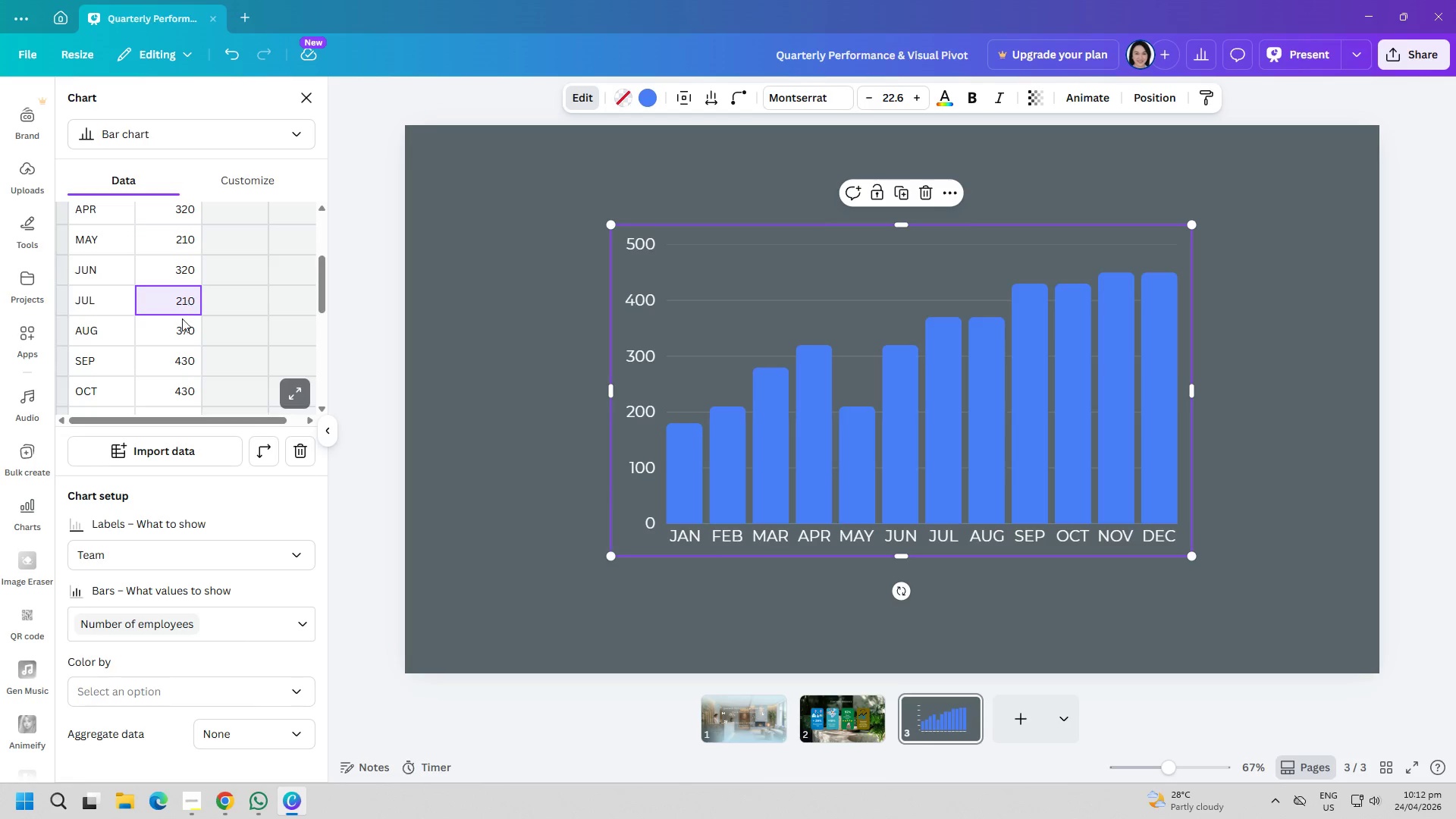 
left_click([184, 331])
 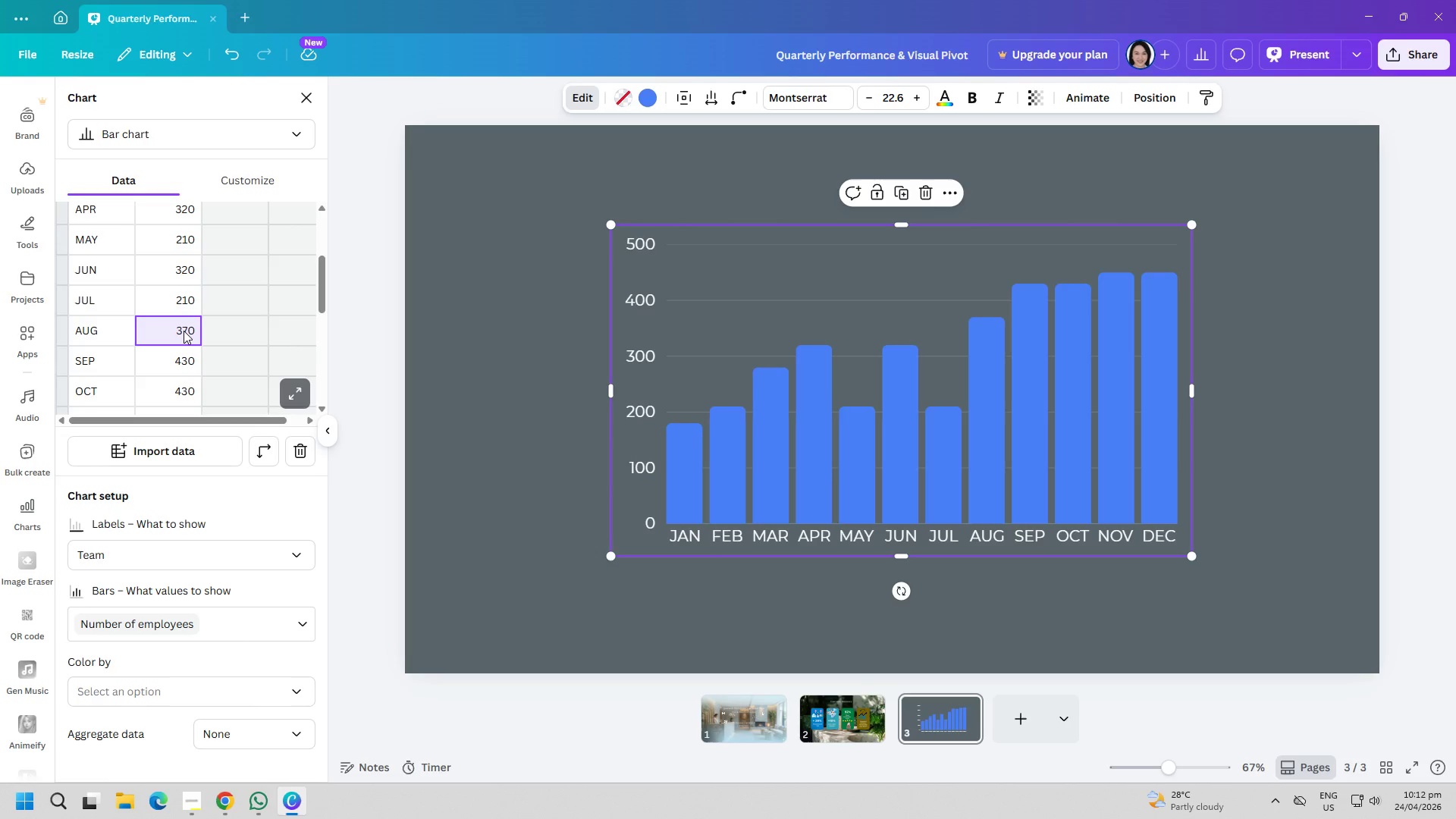 
wait(6.69)
 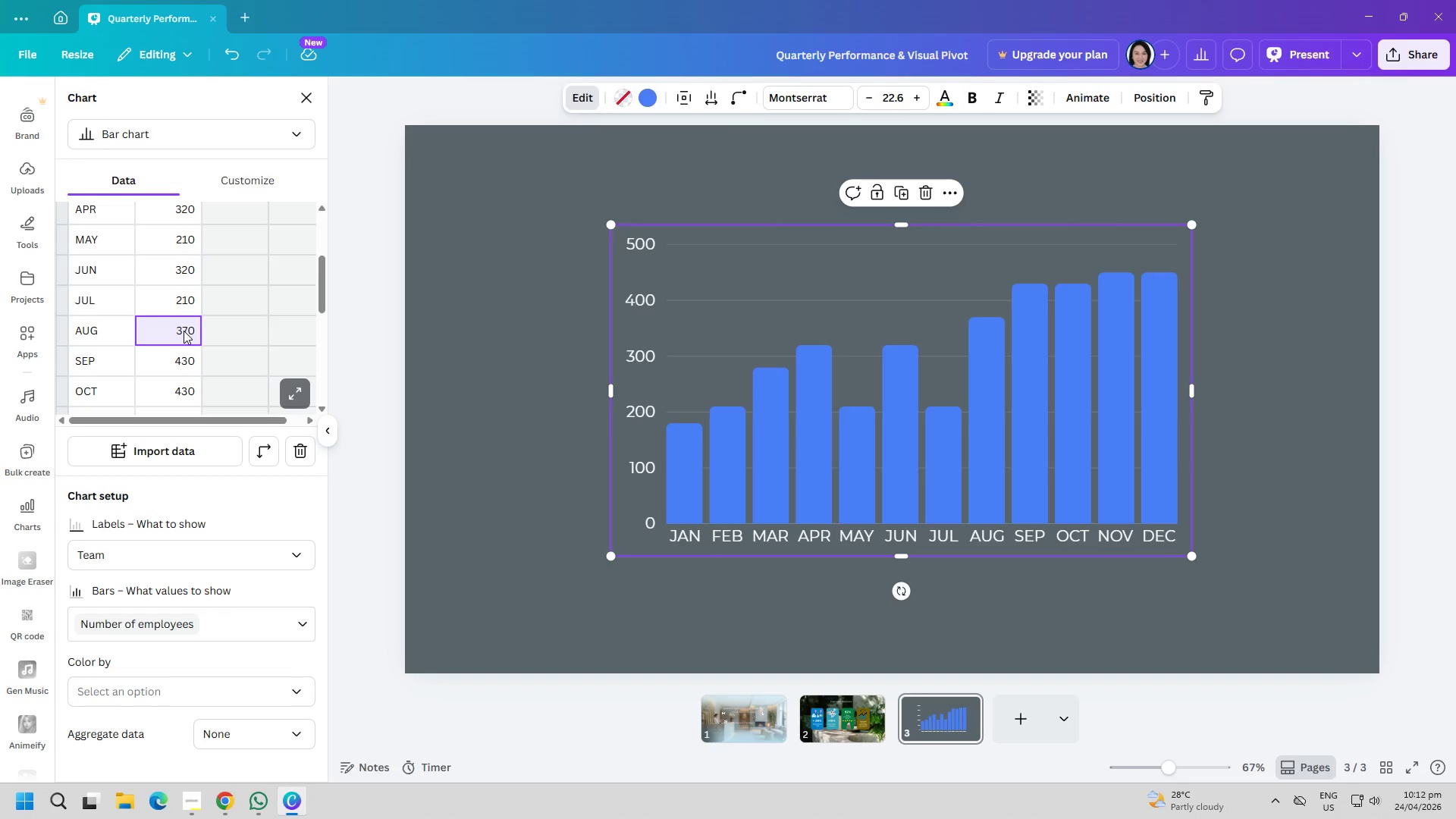 
double_click([177, 336])
 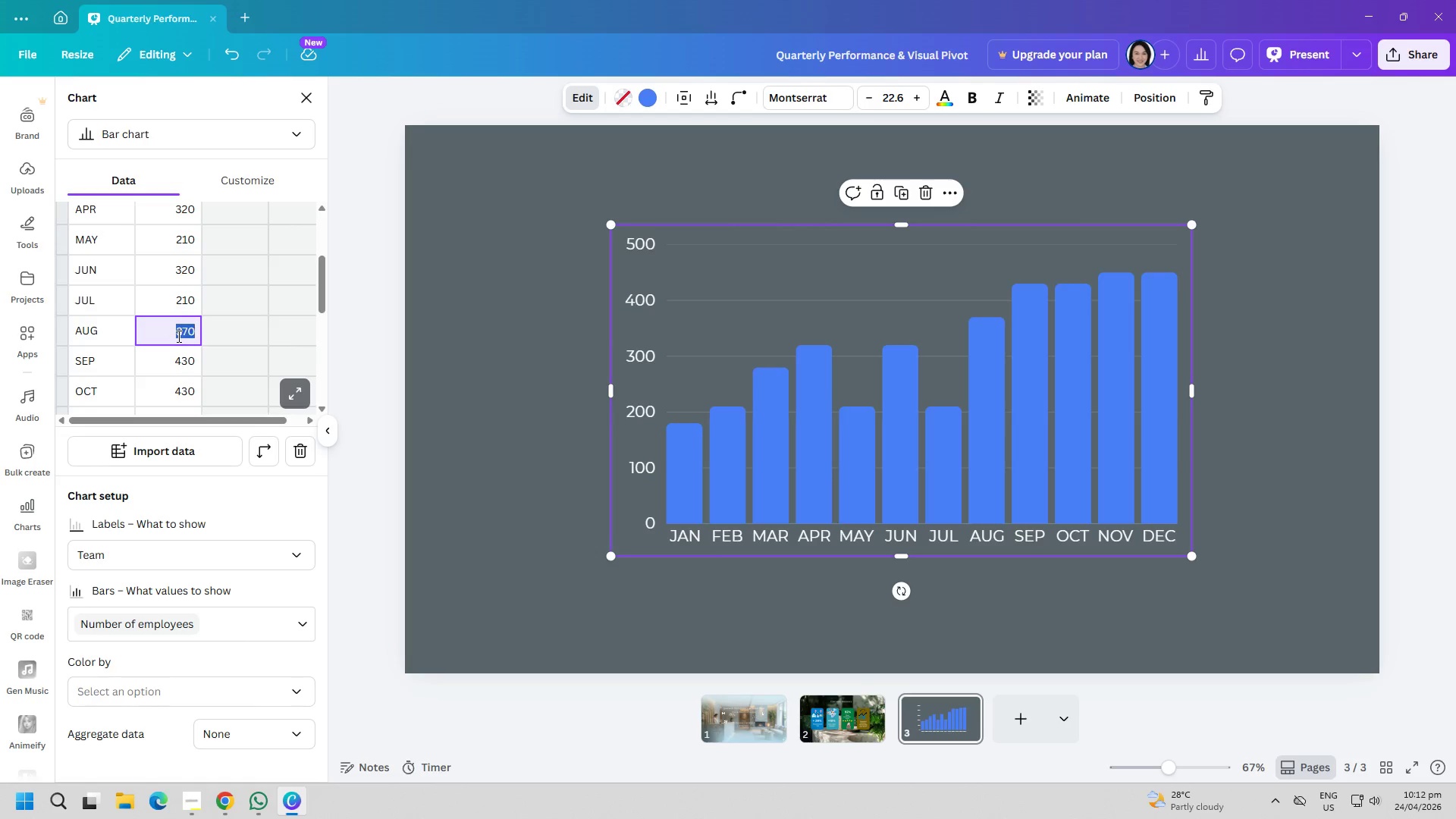 
triple_click([177, 336])
 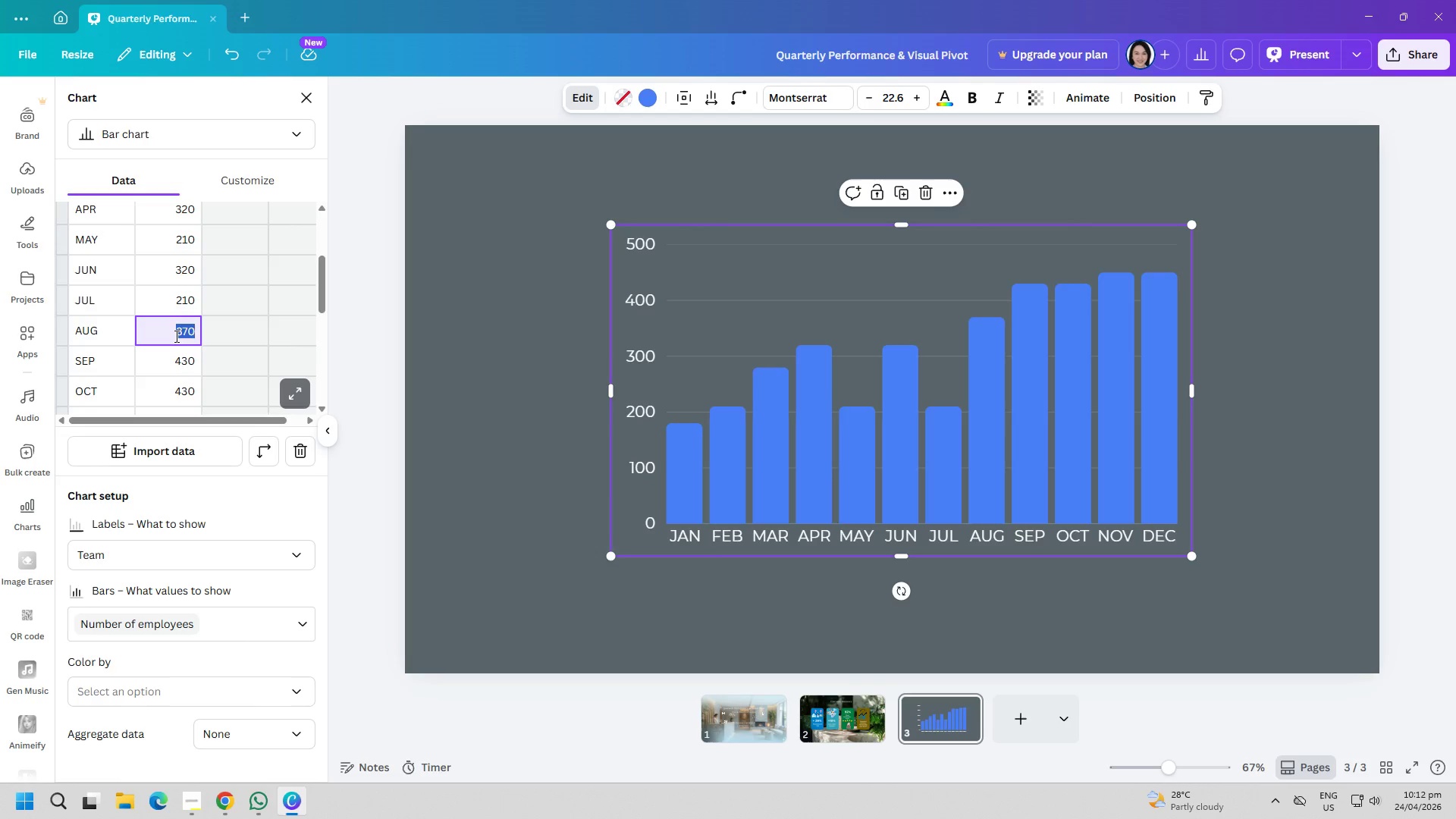 
type(300)
 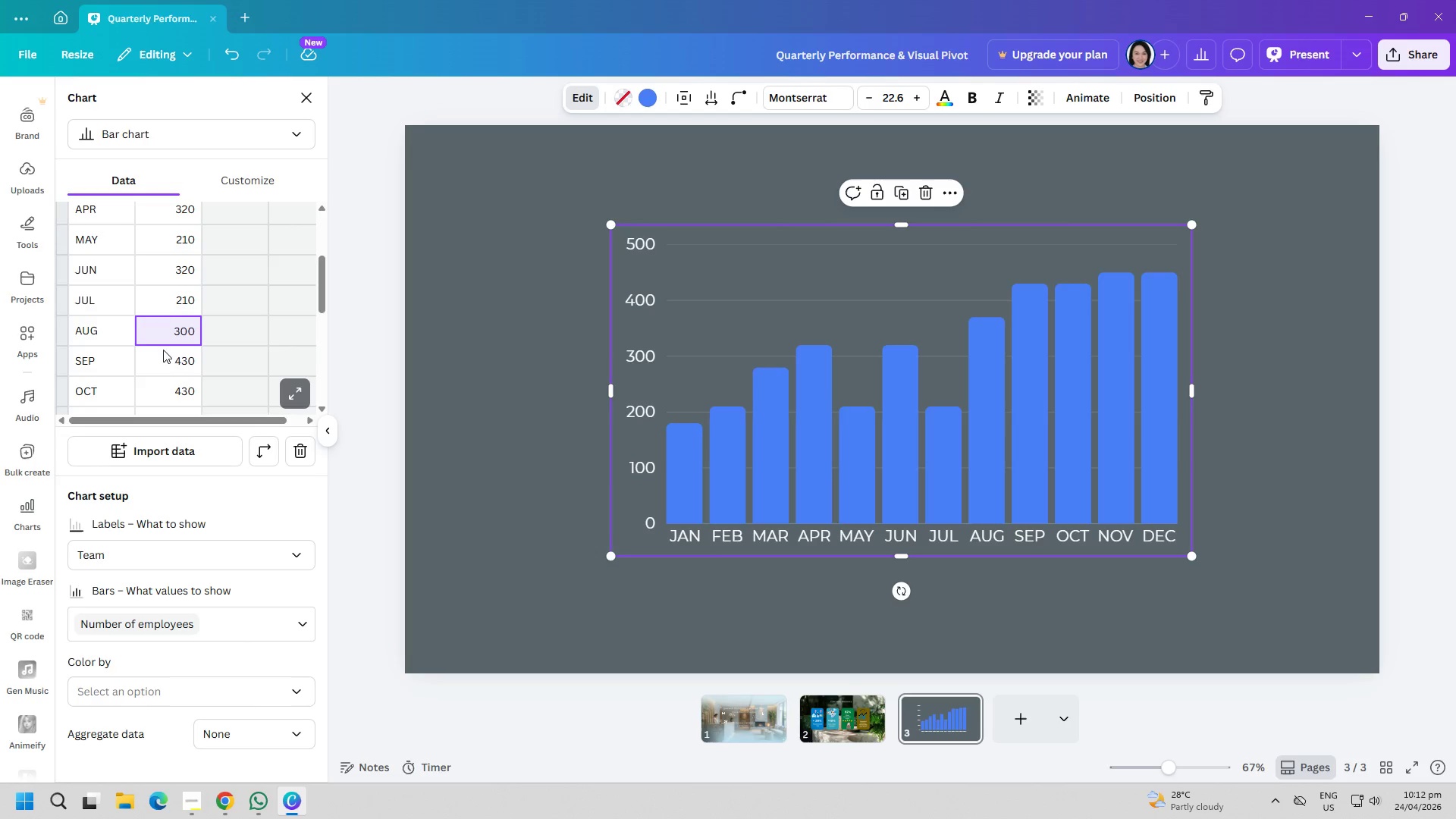 
left_click([182, 356])
 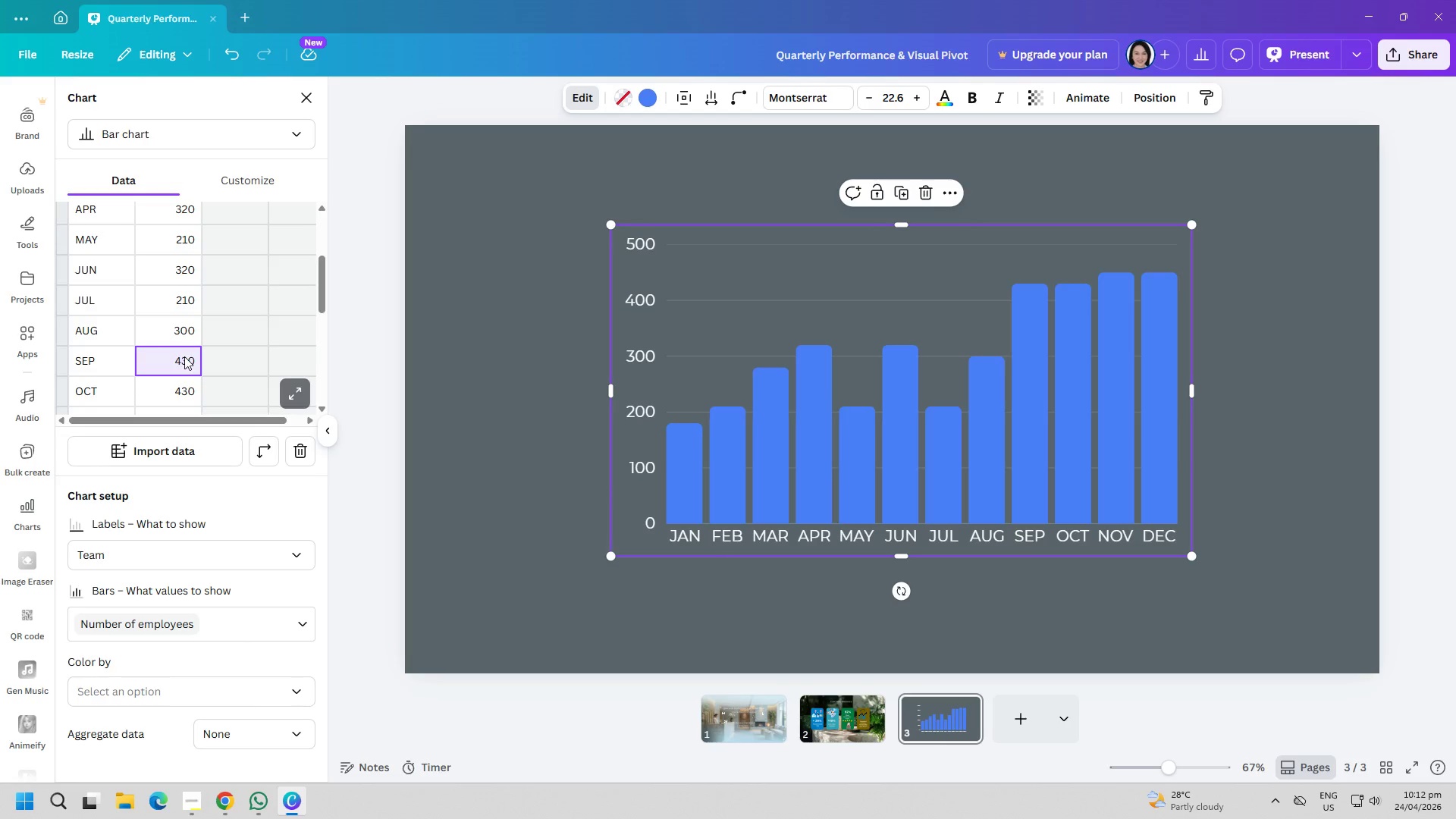 
wait(8.66)
 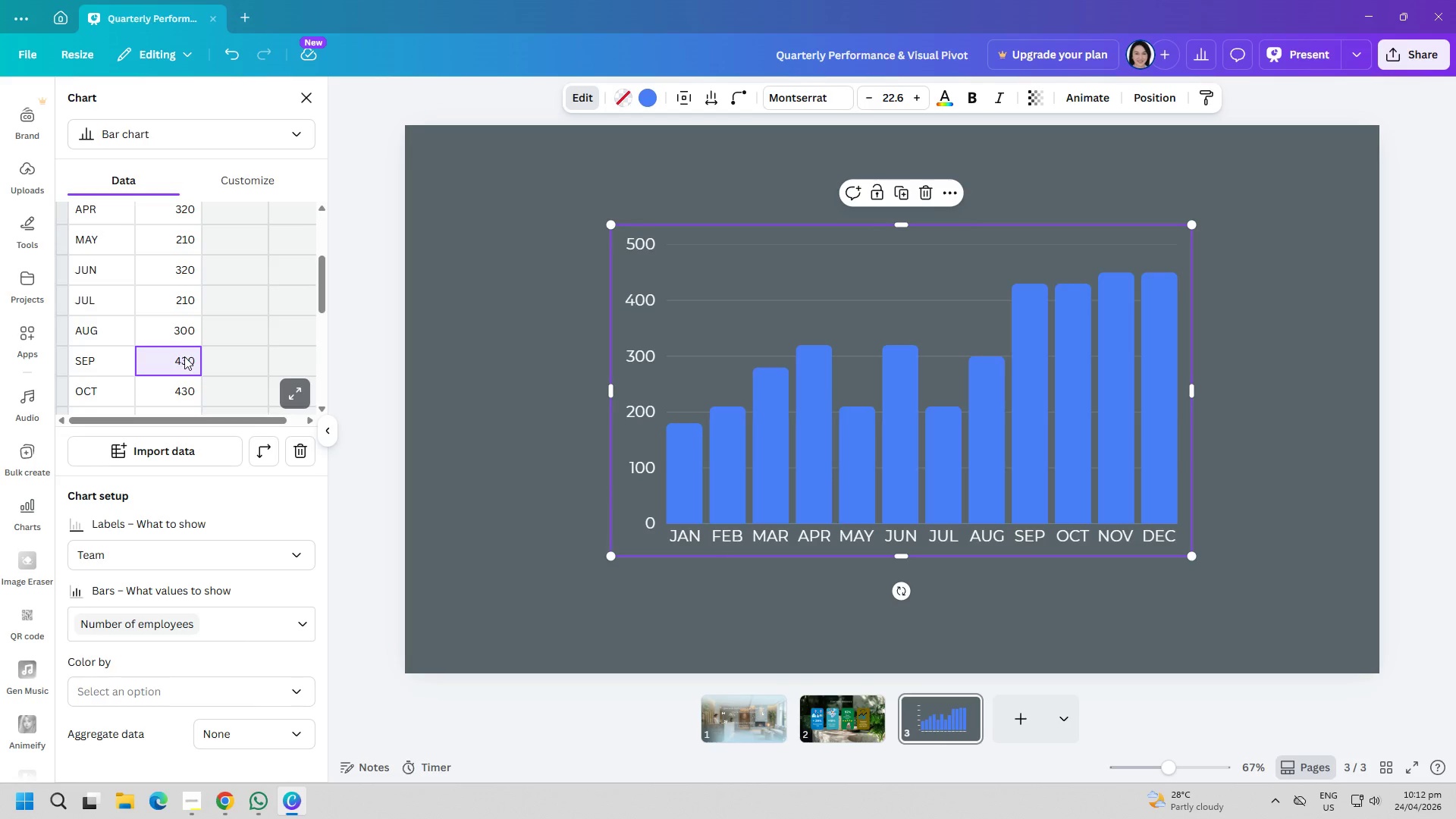 
double_click([184, 358])
 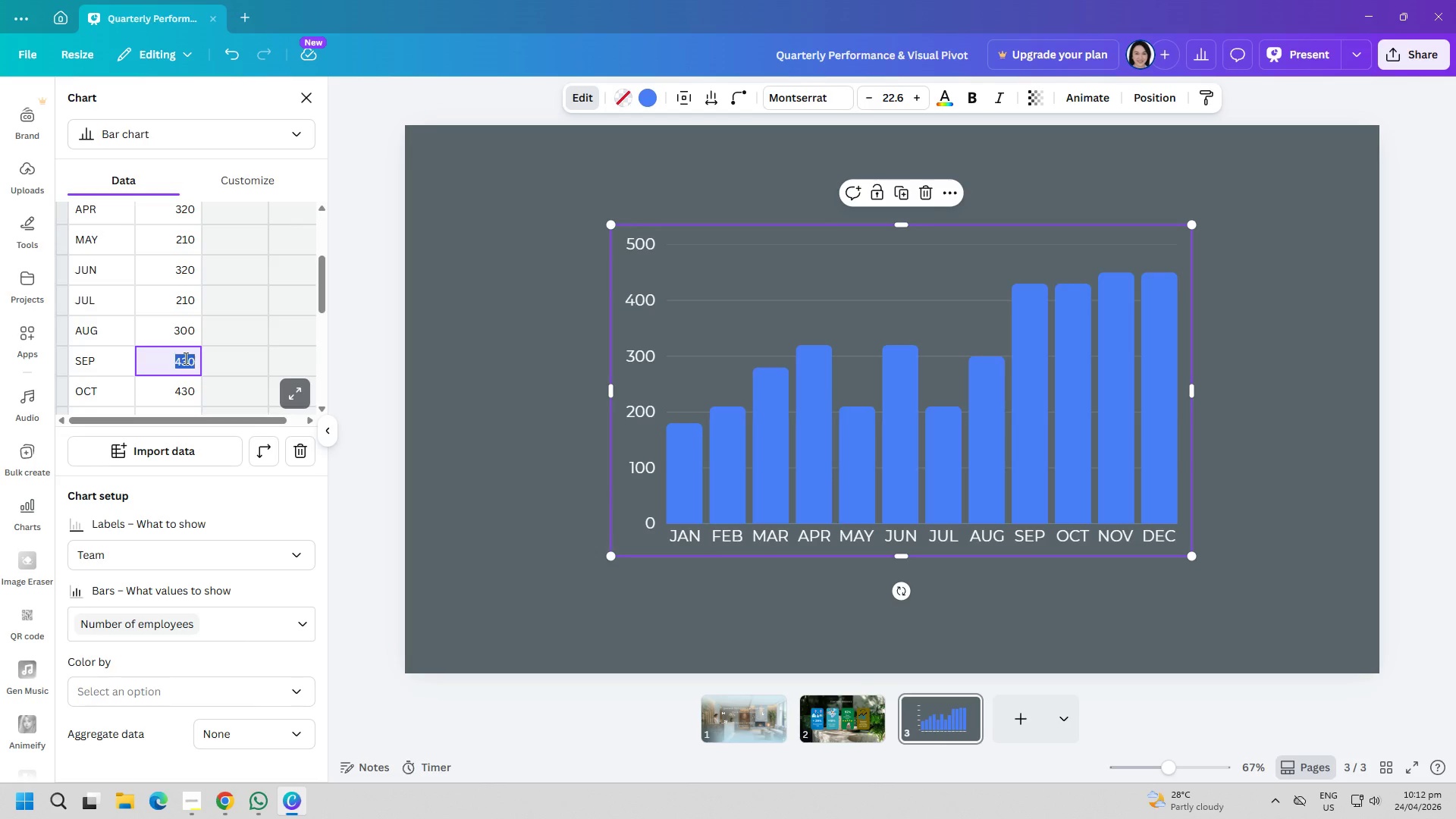 
triple_click([184, 358])
 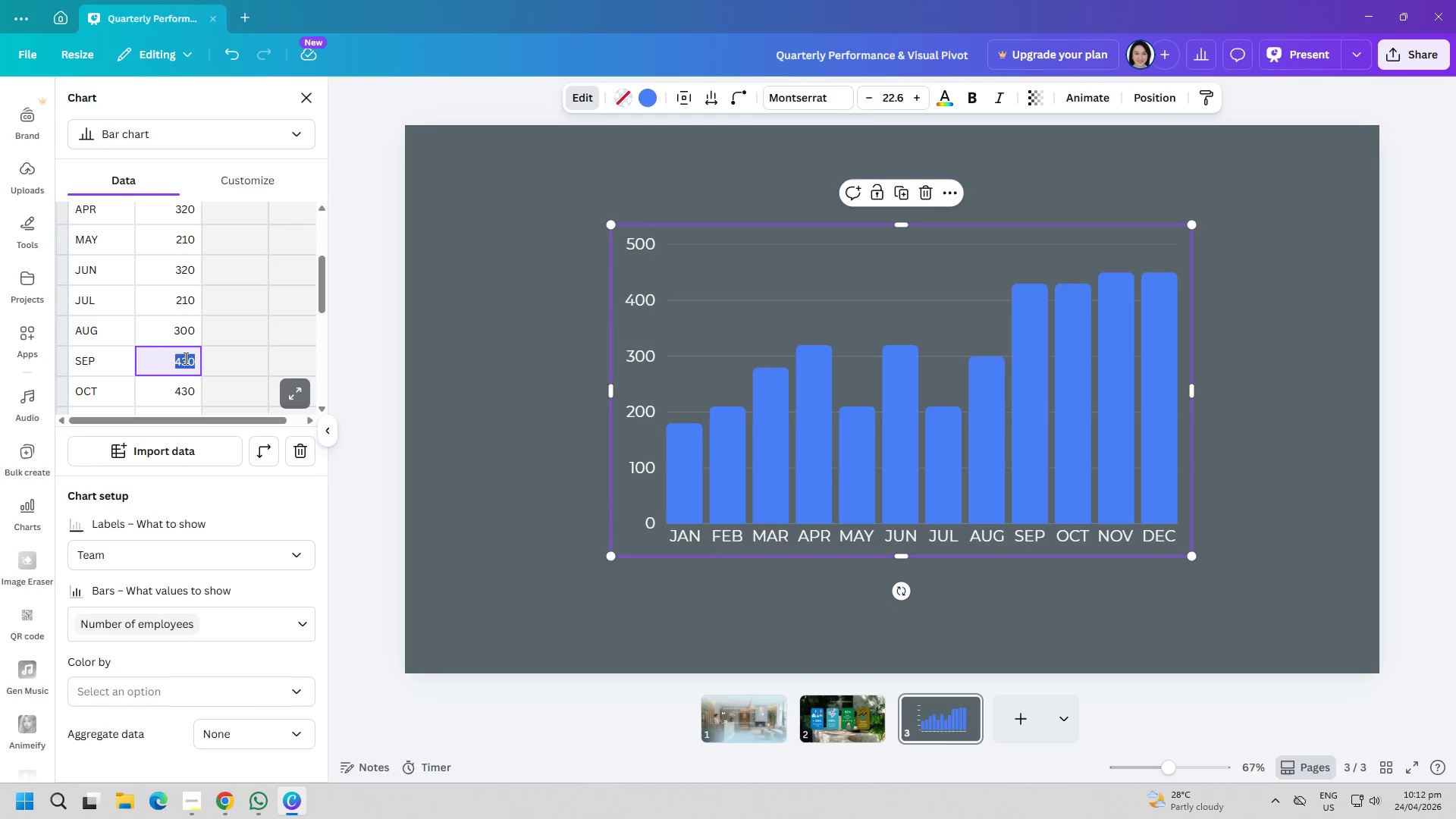 
type(300)
 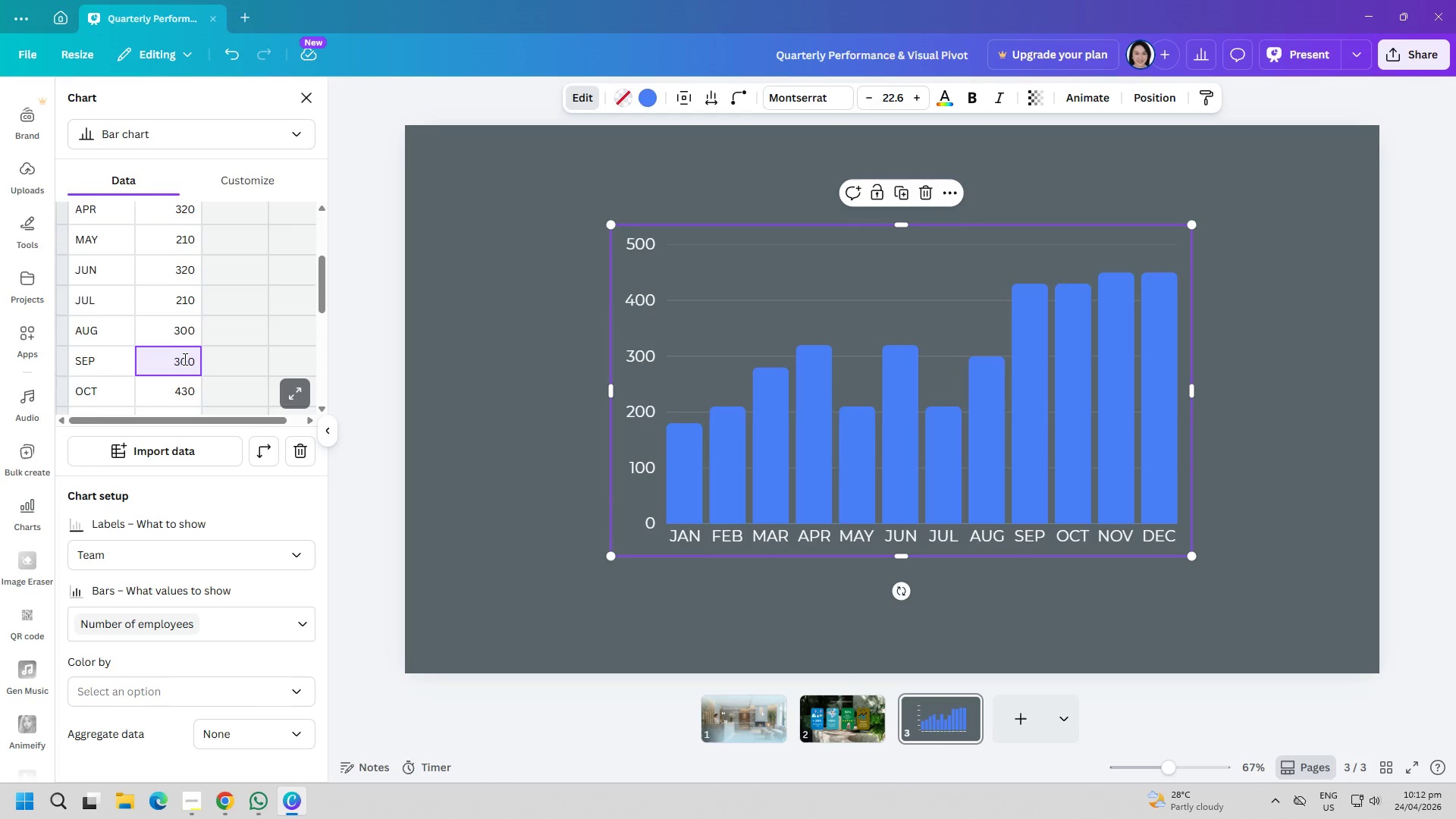 
scroll: coordinate [184, 359], scroll_direction: down, amount: 1.0
 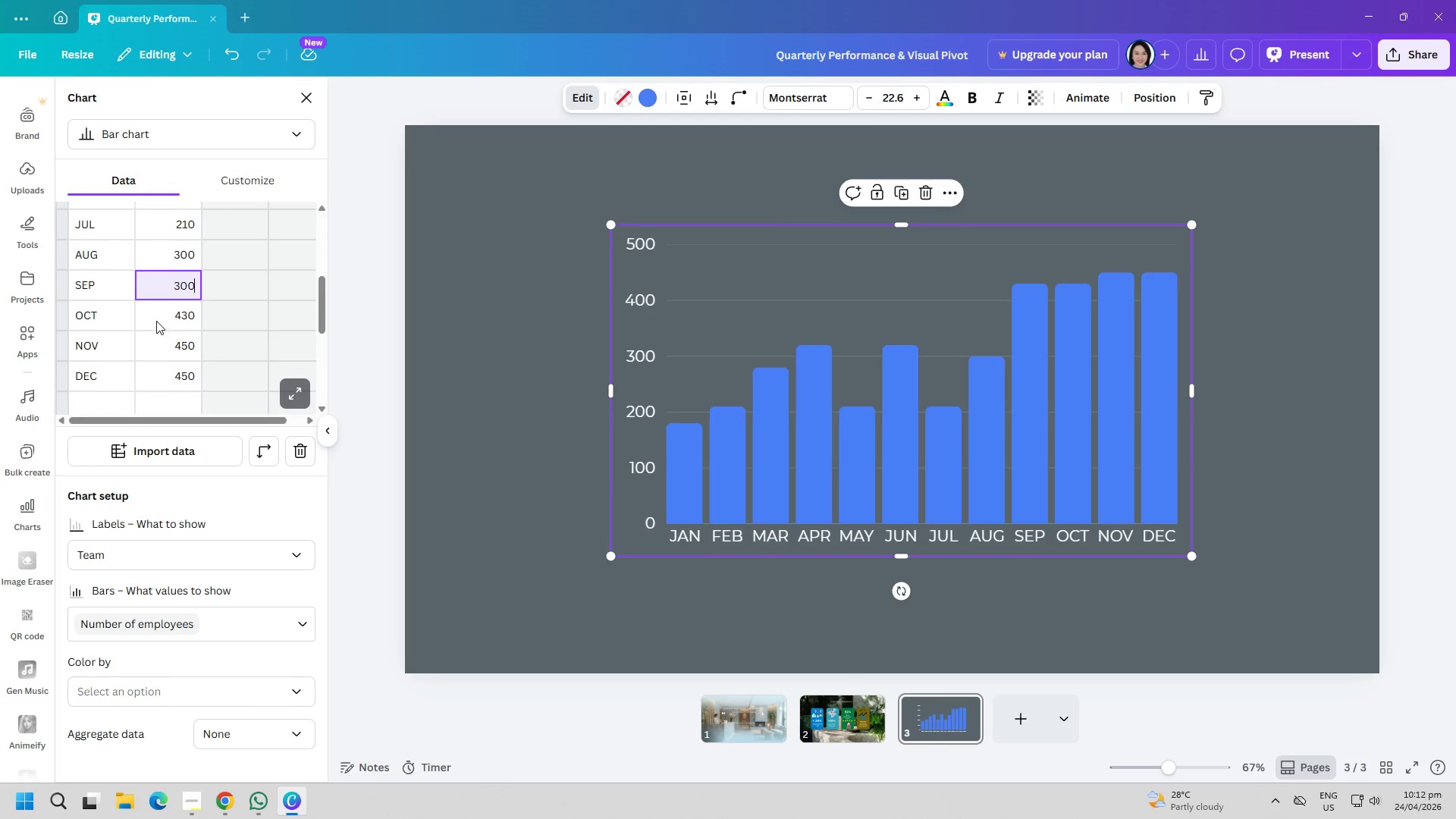 
left_click([189, 318])
 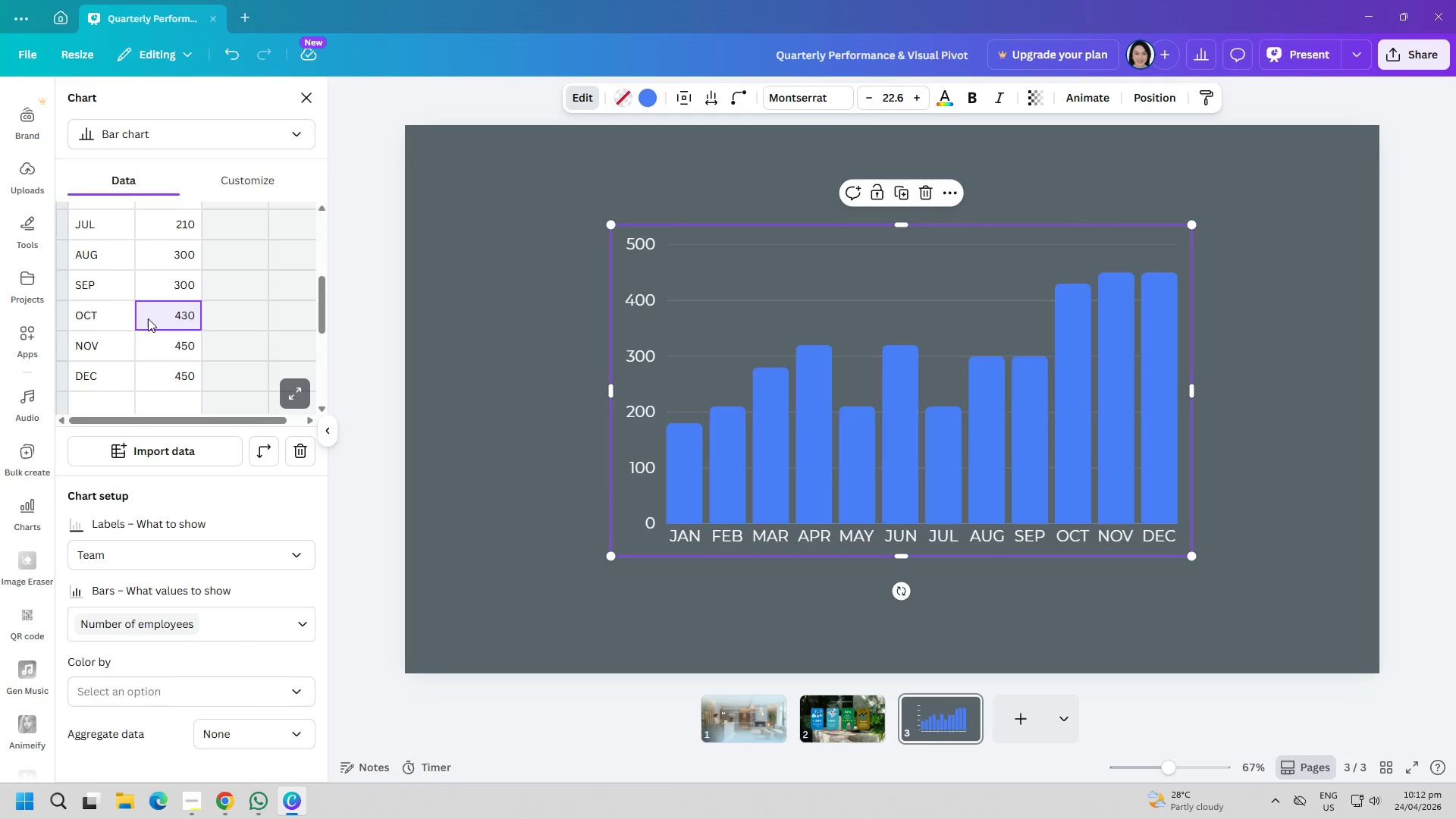 
wait(8.97)
 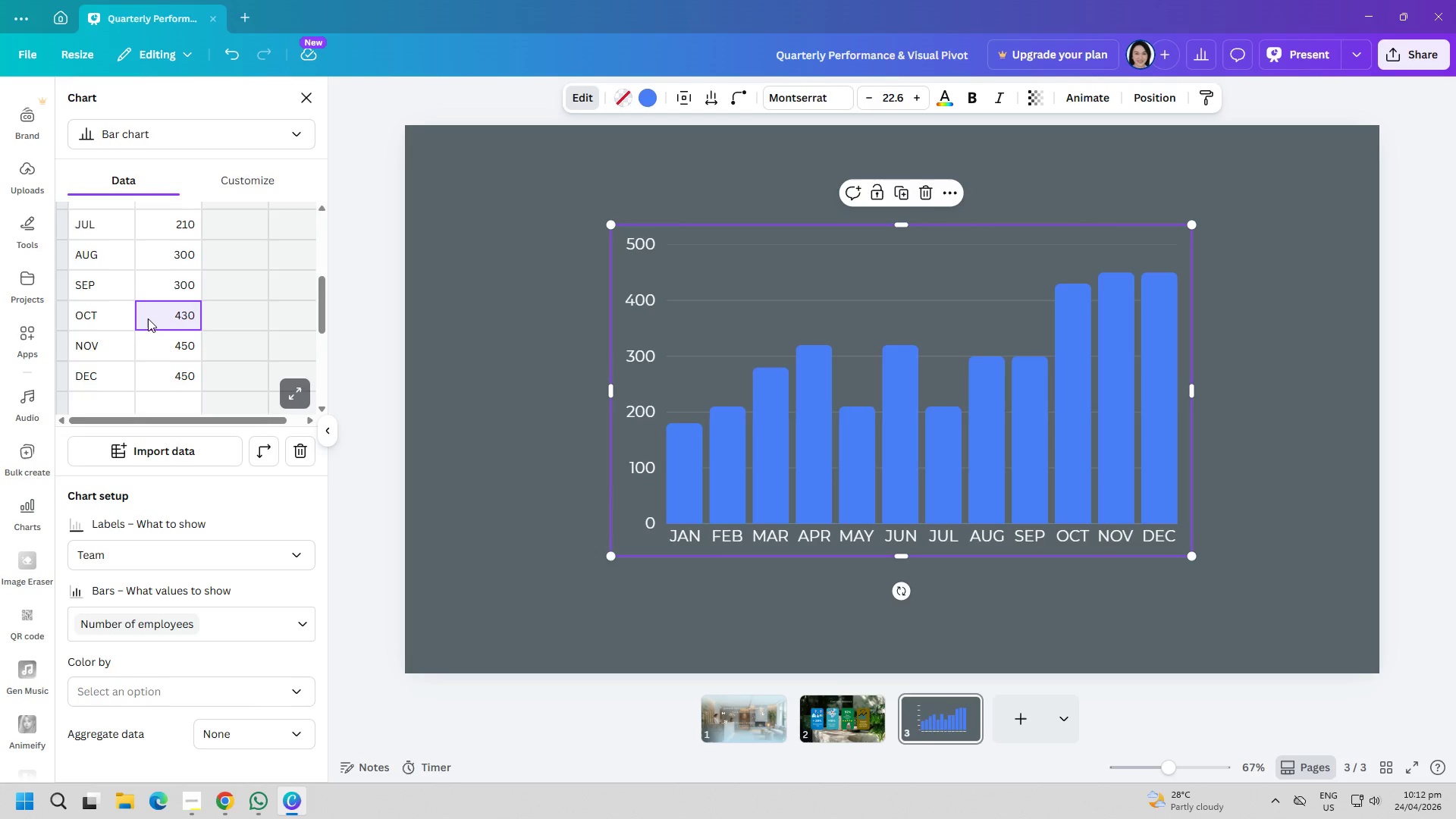 
left_click([178, 290])
 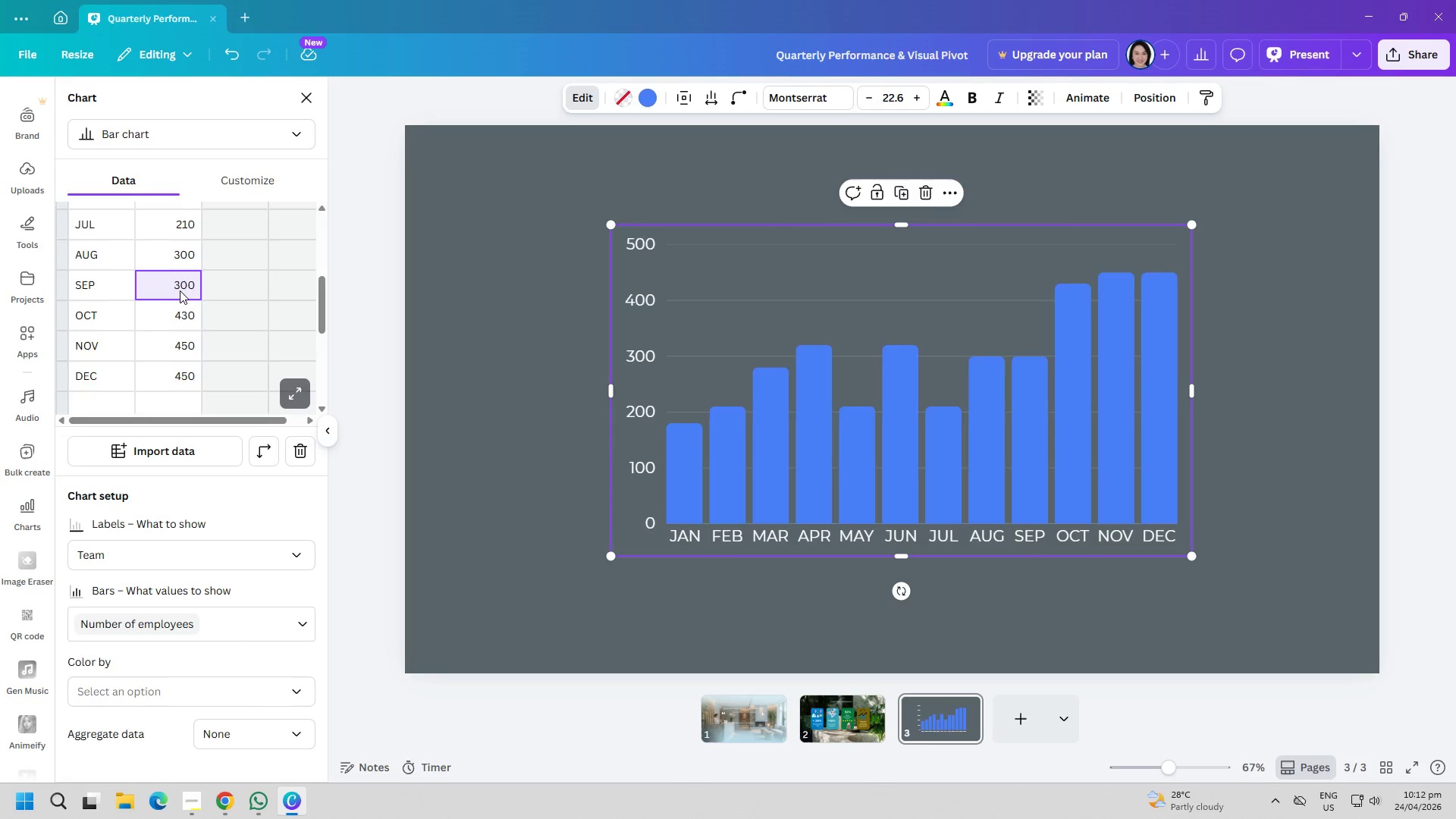 
triple_click([180, 290])
 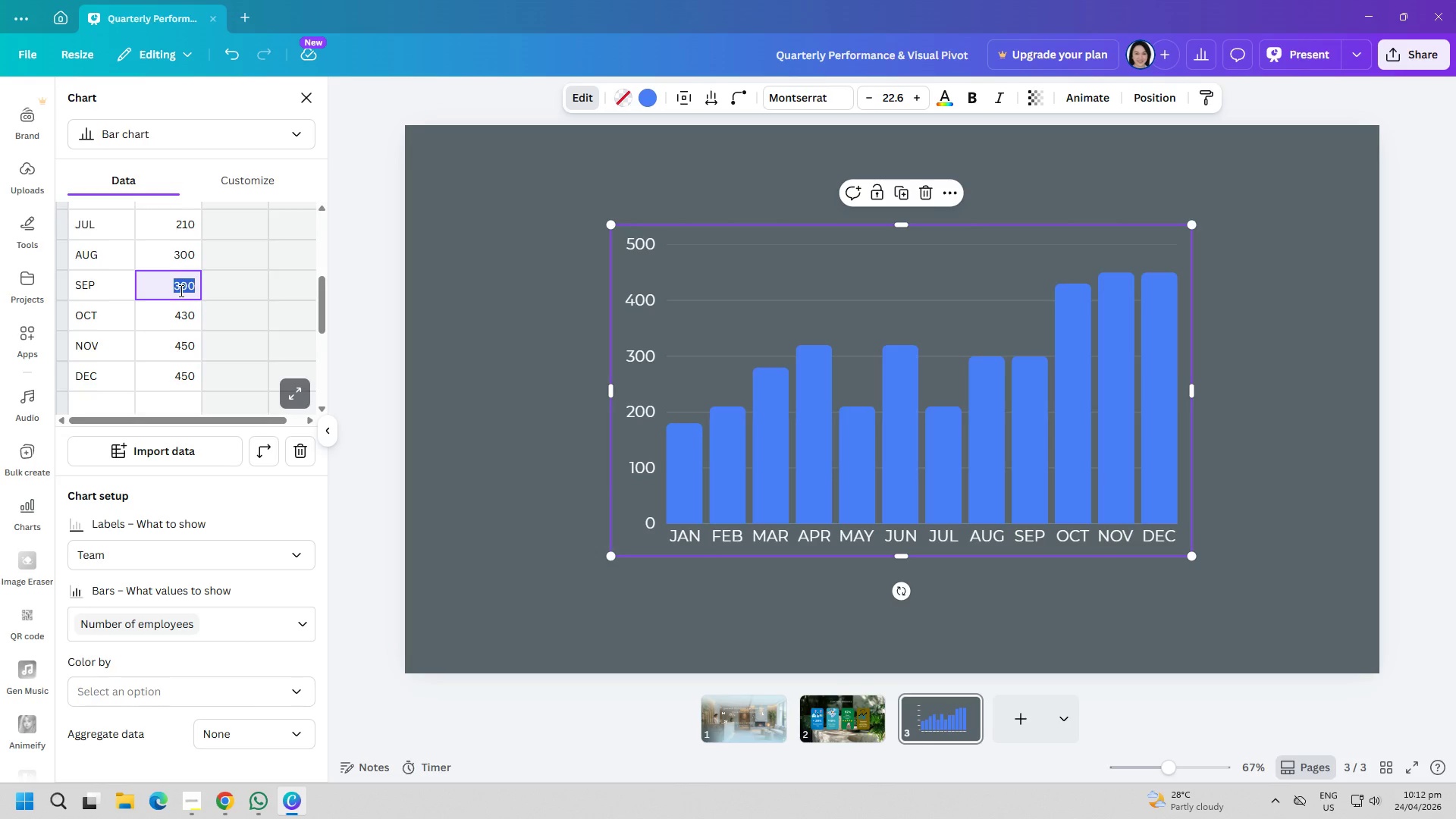 
type(310)
 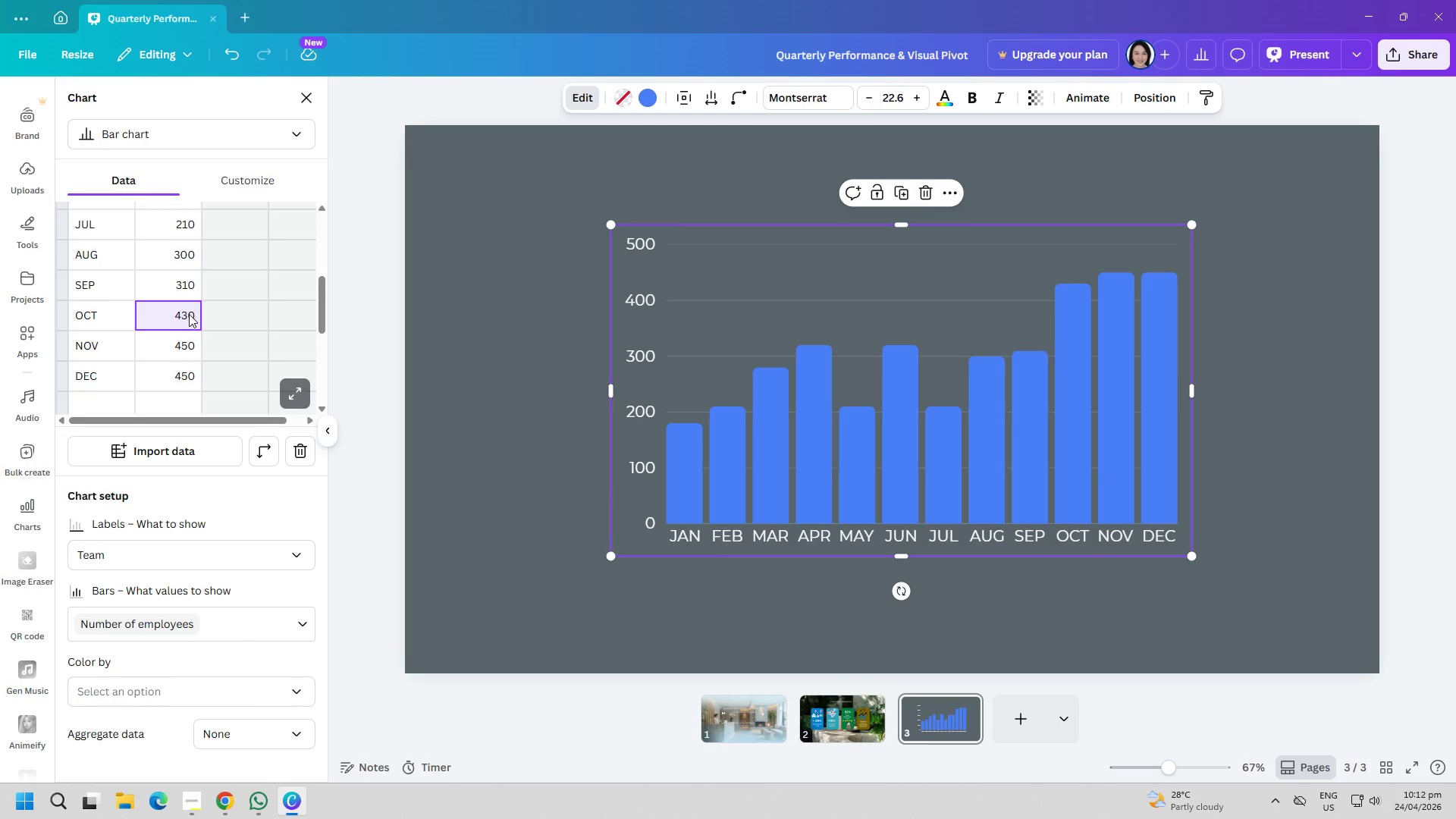 
double_click([189, 314])
 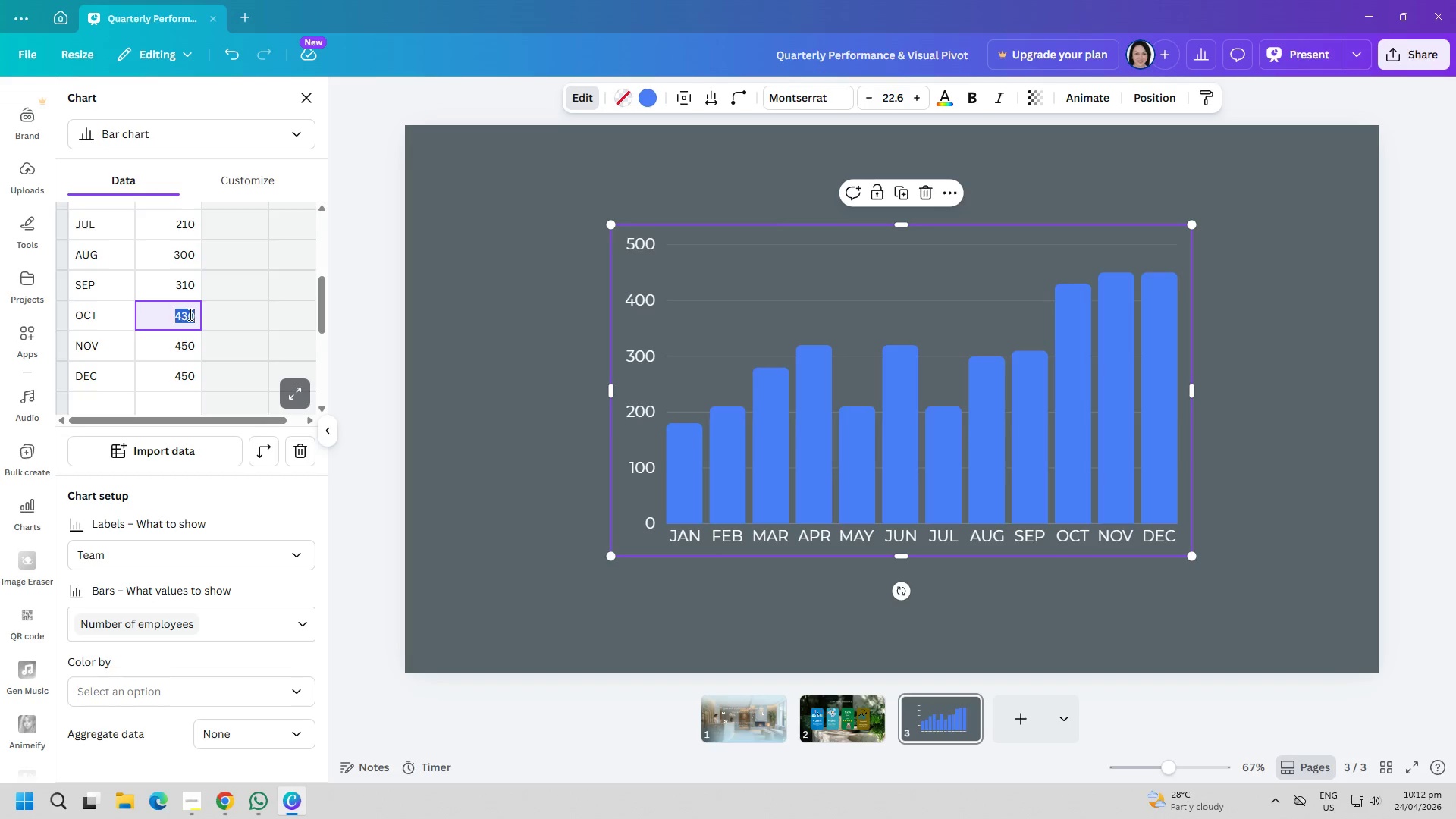 
triple_click([189, 314])
 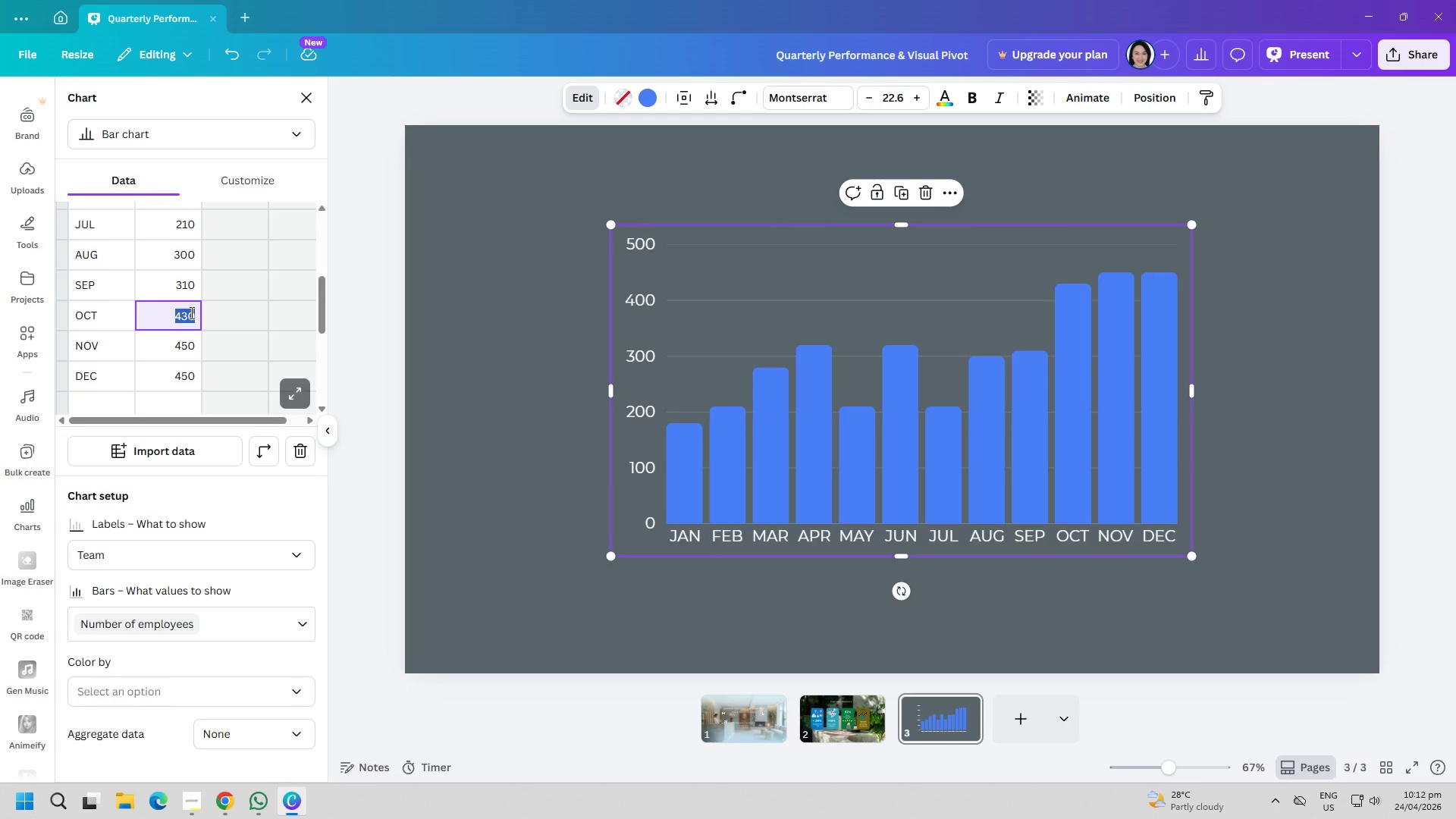 
type(300)
 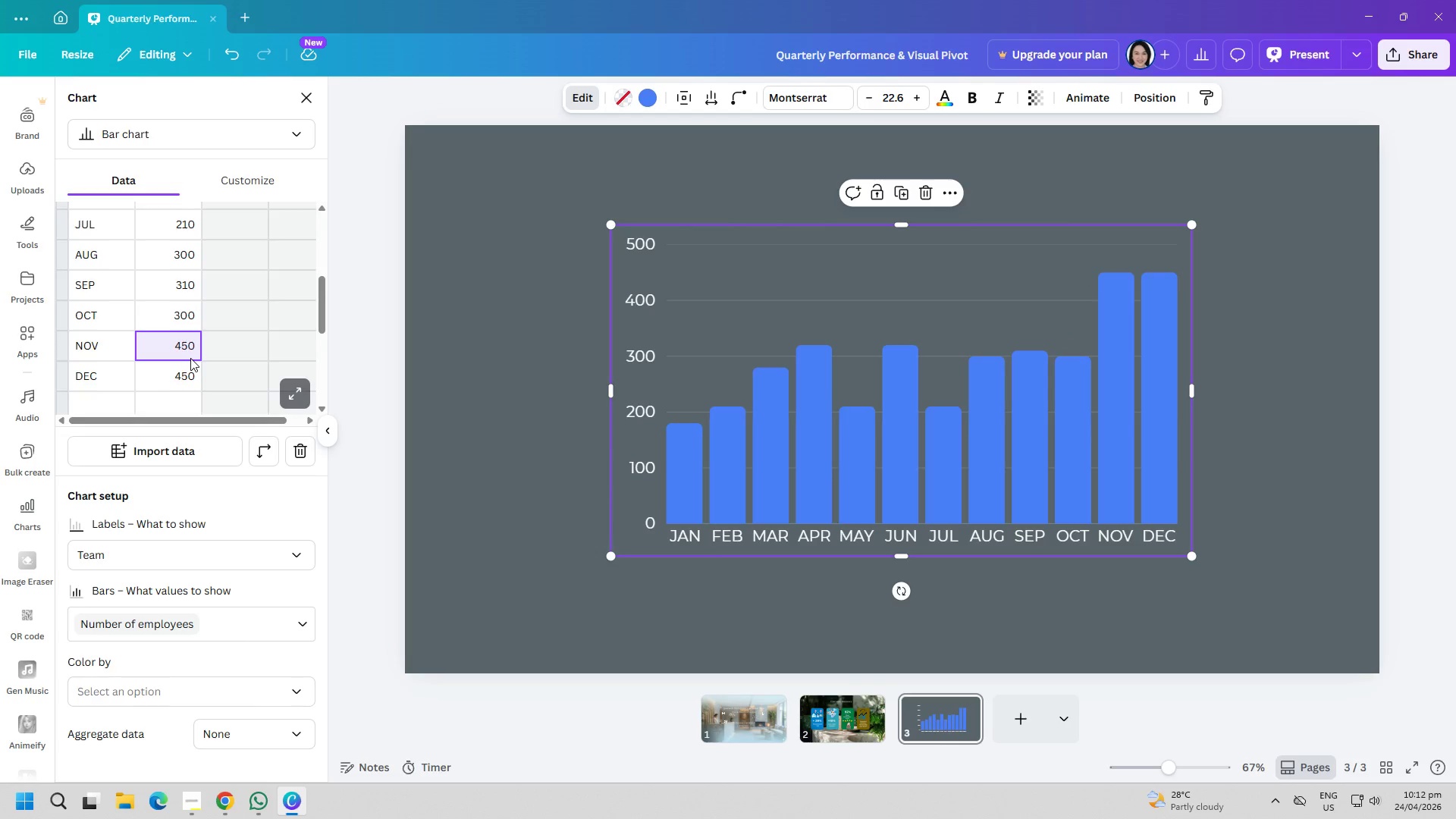 
wait(6.67)
 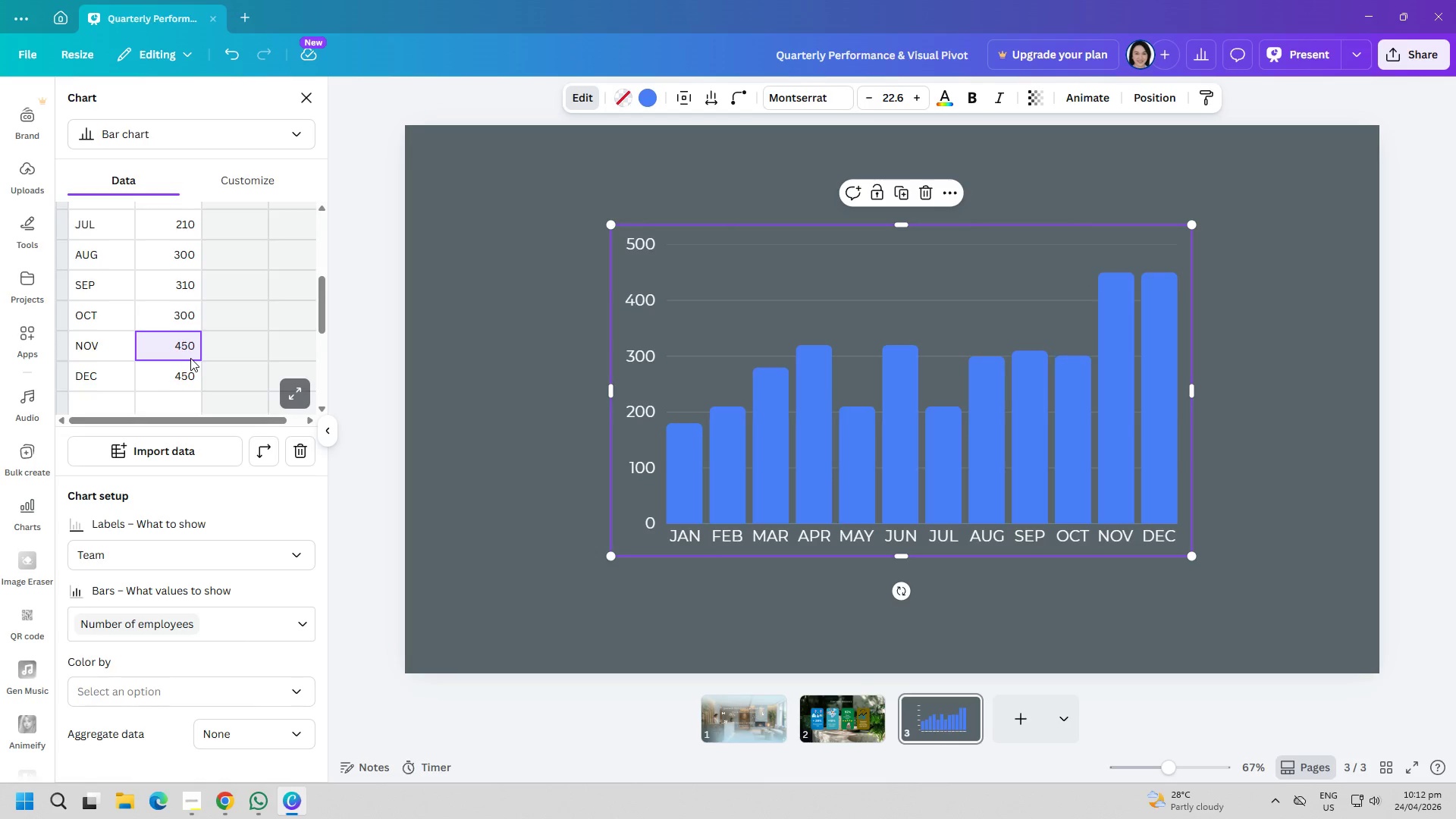 
double_click([184, 258])
 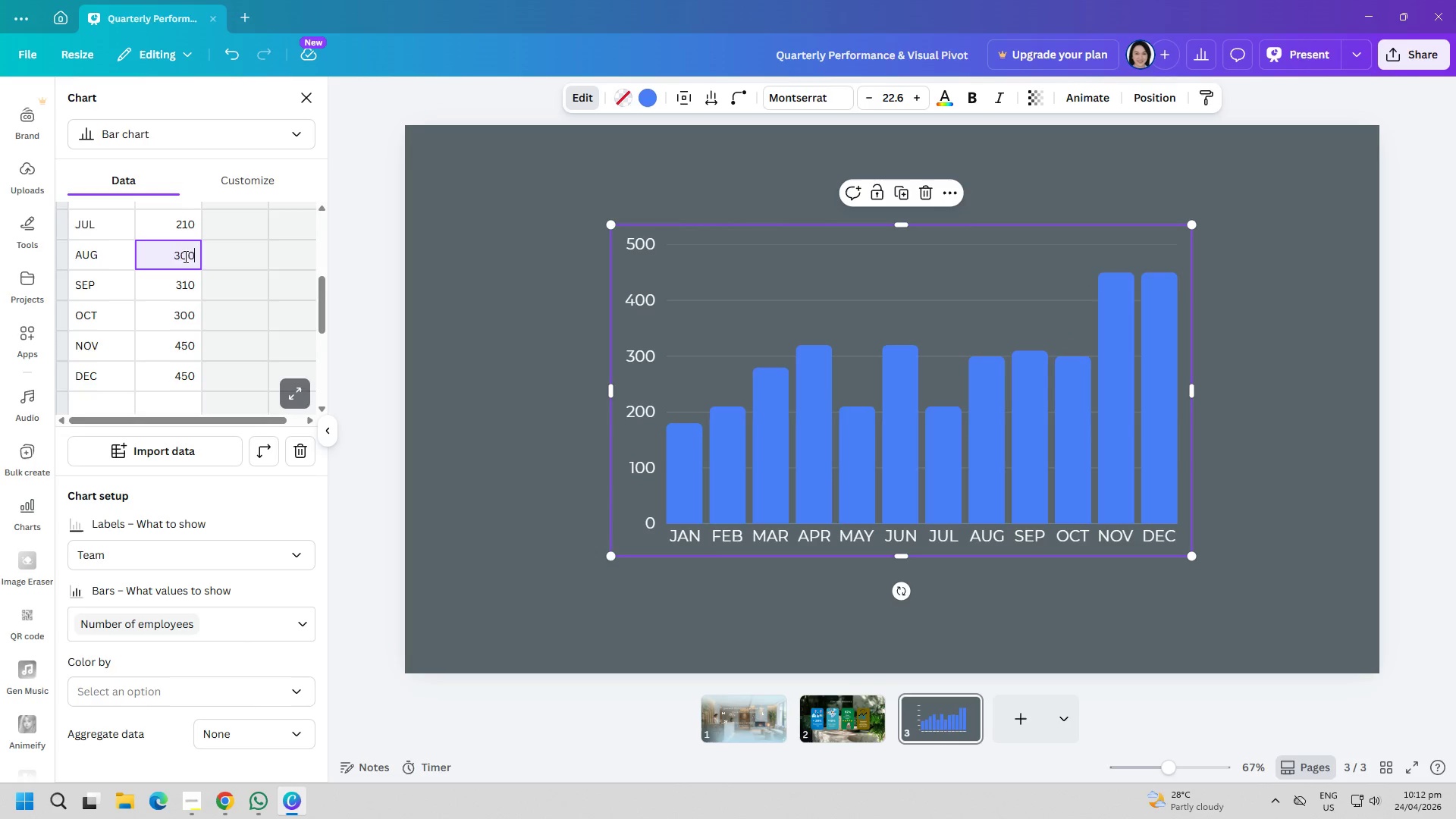 
triple_click([184, 256])
 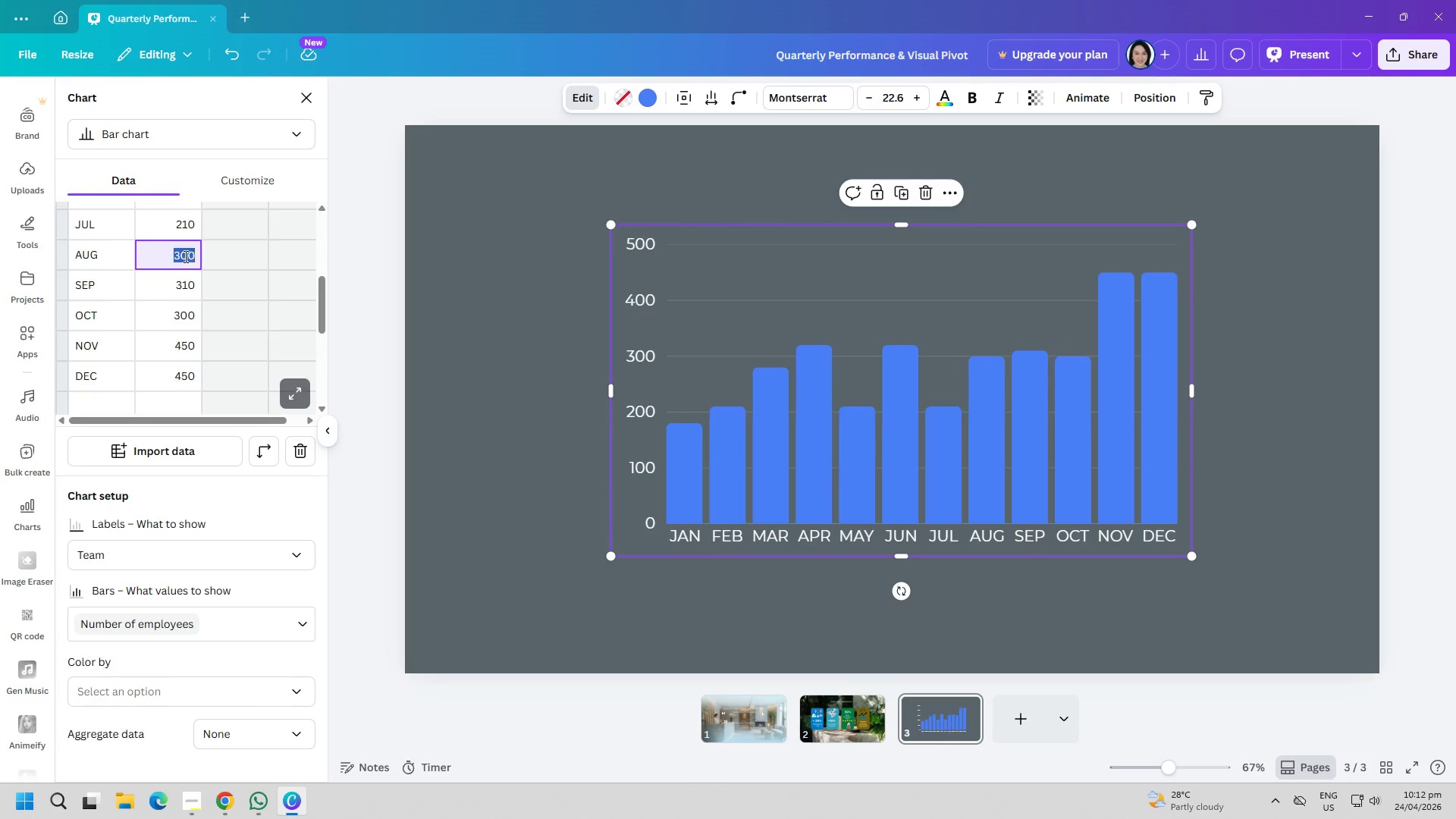 
triple_click([184, 256])
 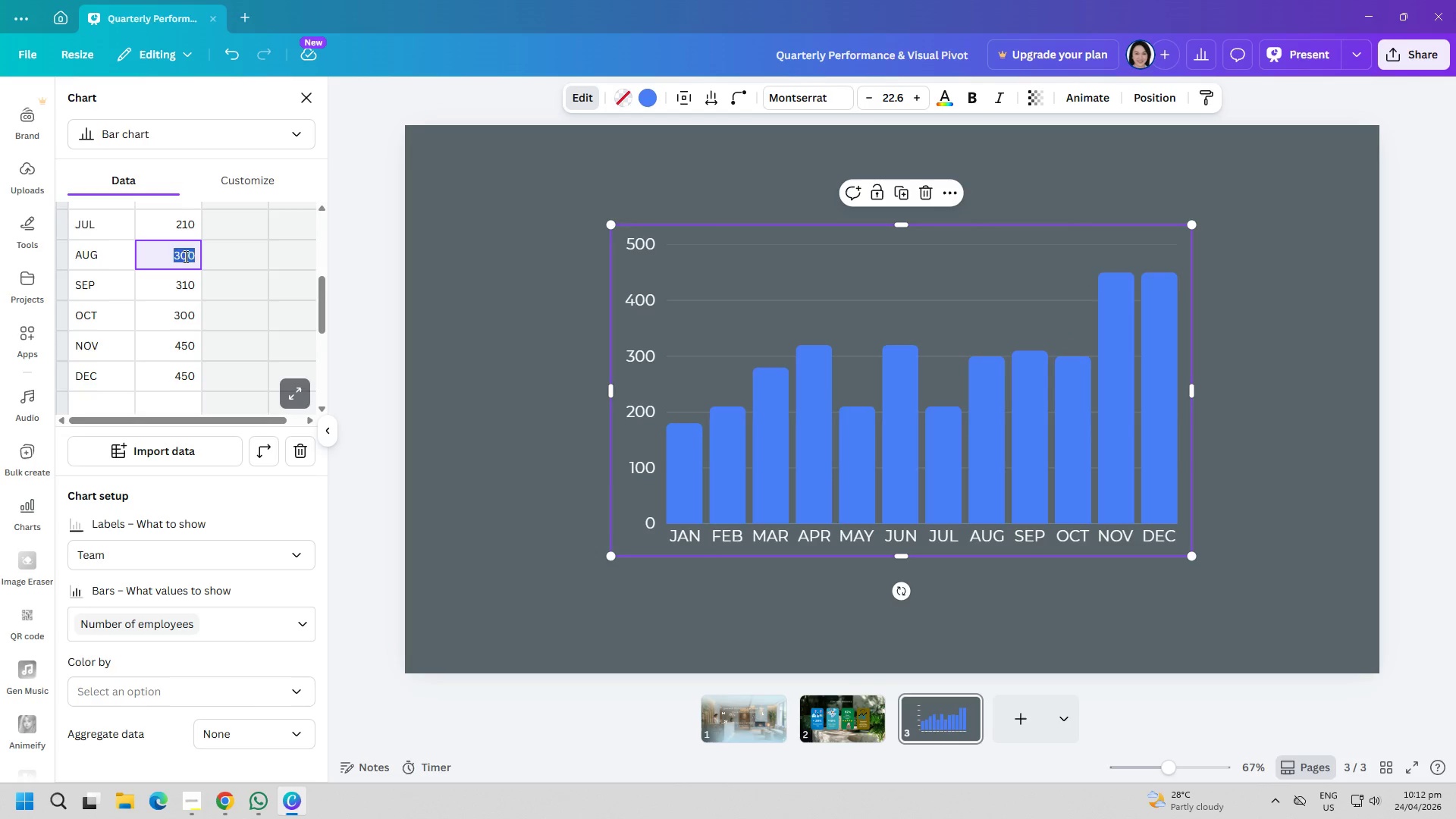 
type(320)
 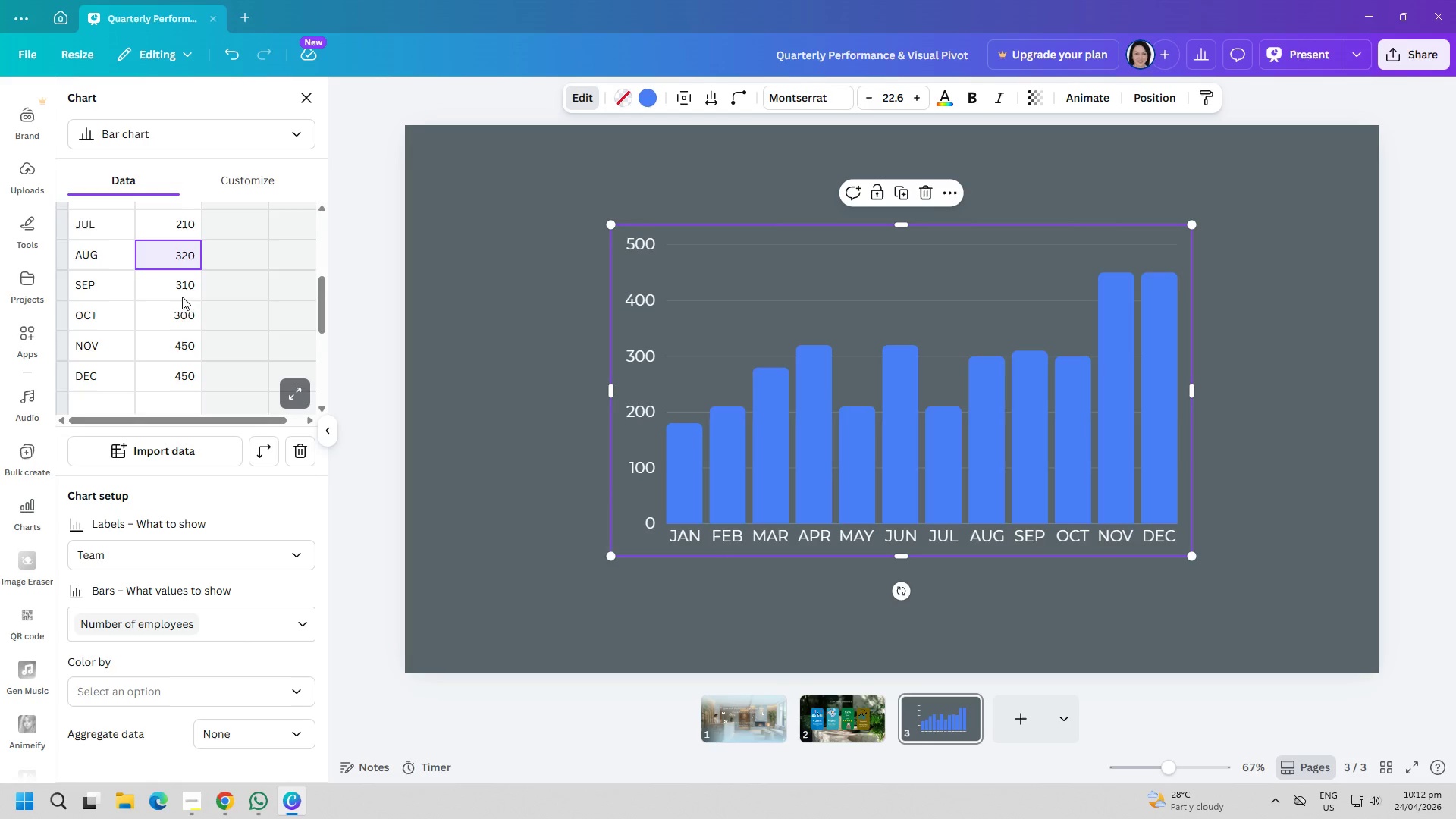 
left_click([185, 310])
 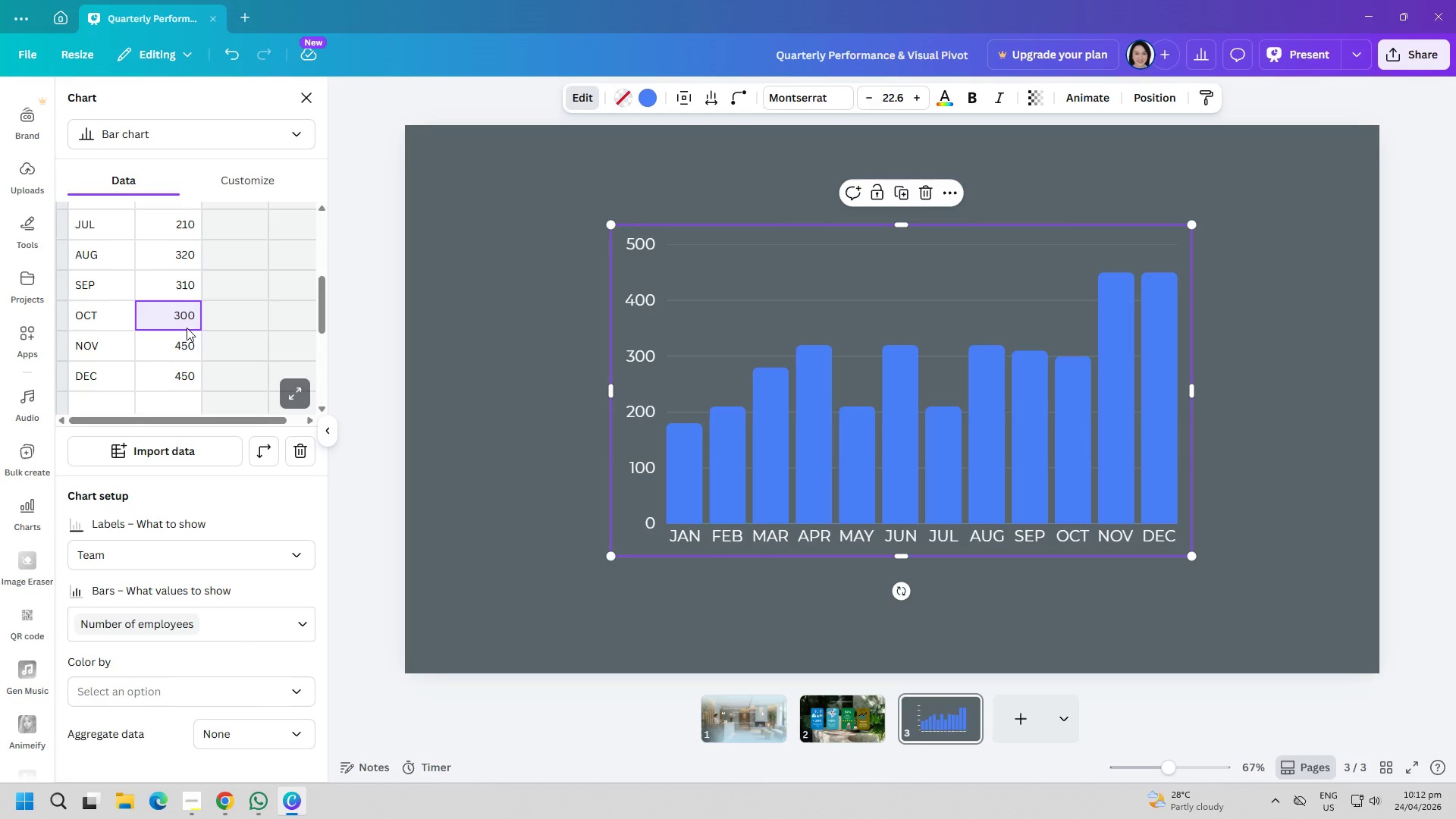 
wait(6.0)
 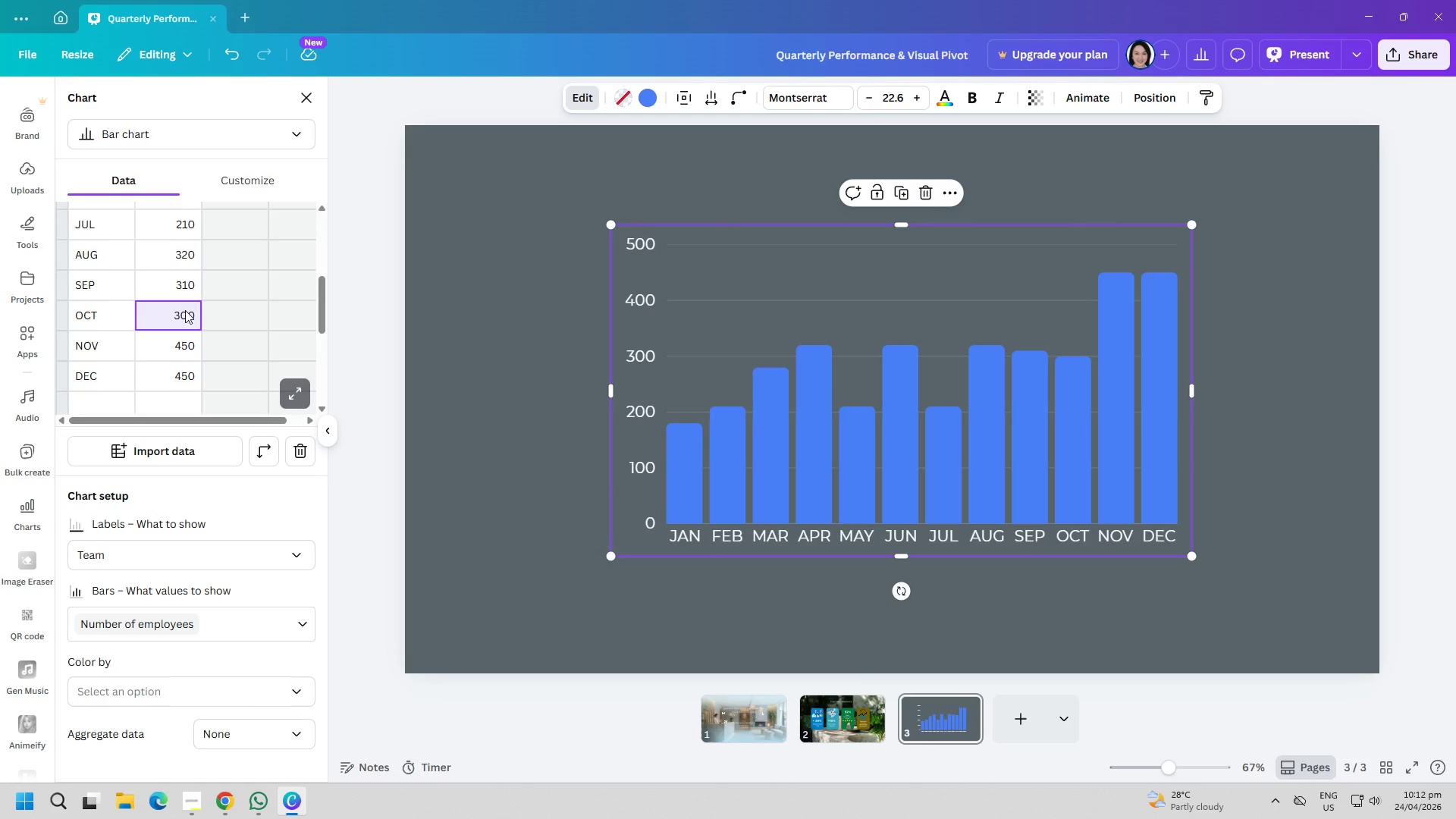 
double_click([182, 344])
 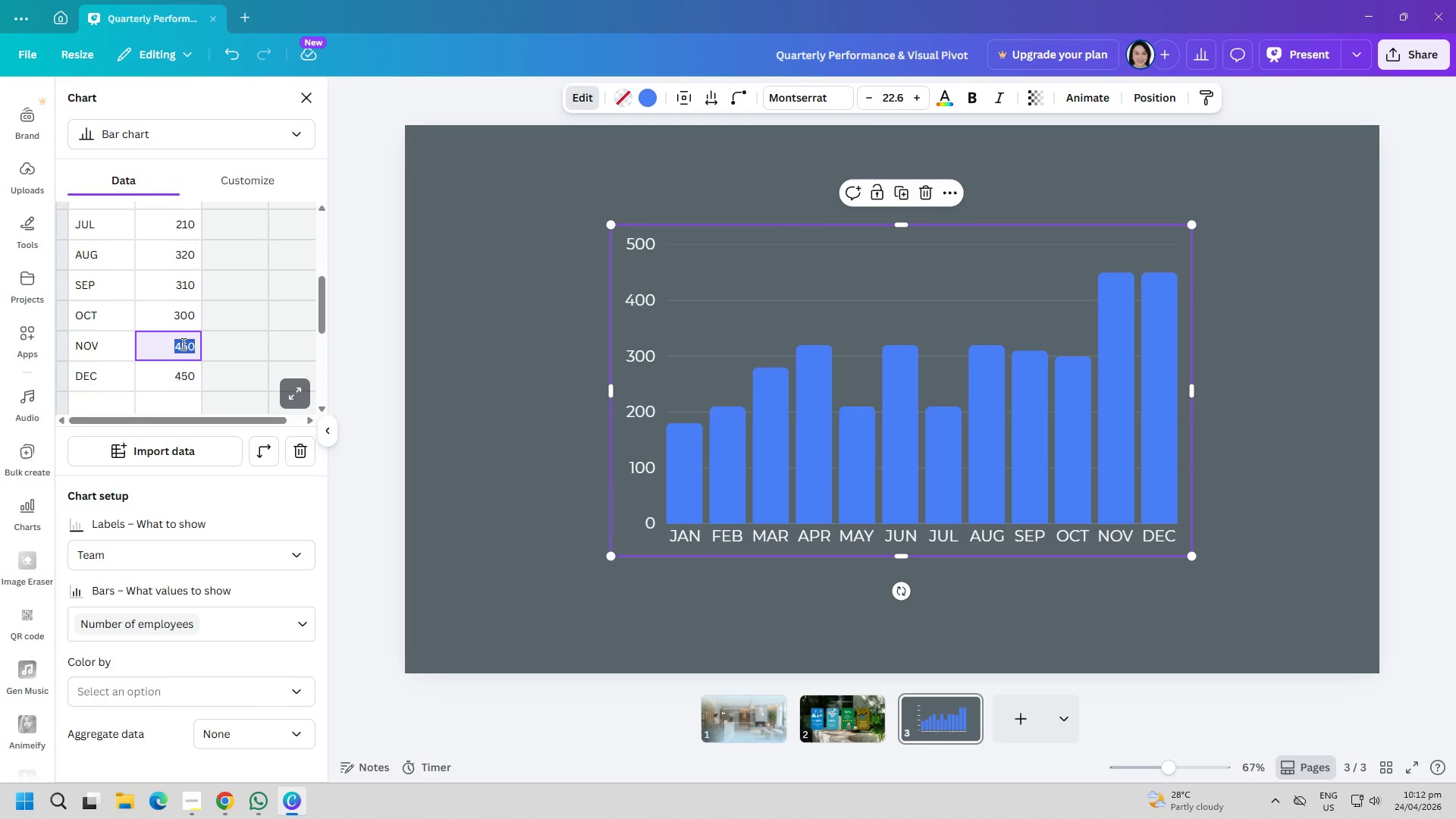 
triple_click([182, 344])
 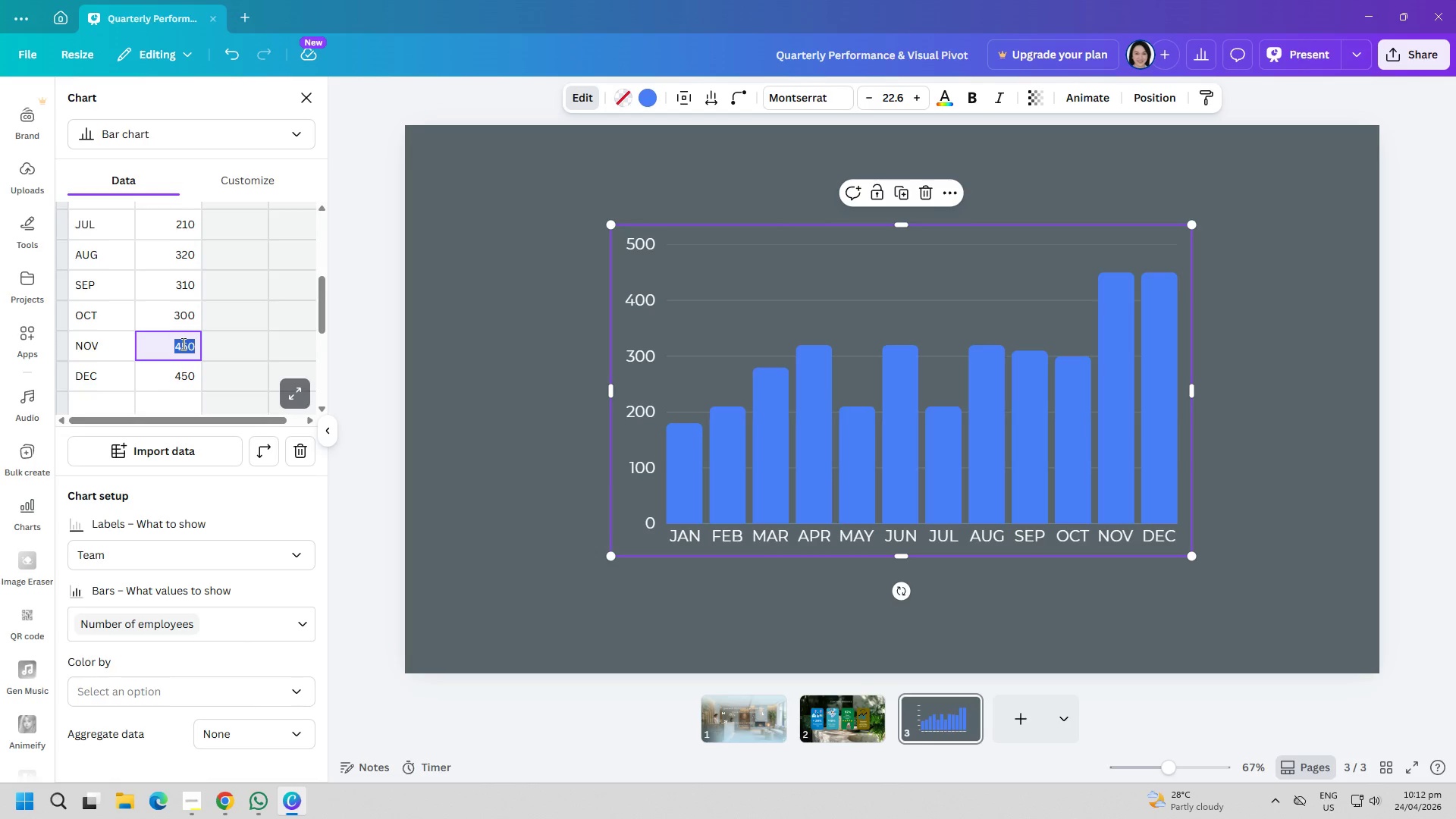 
triple_click([182, 344])
 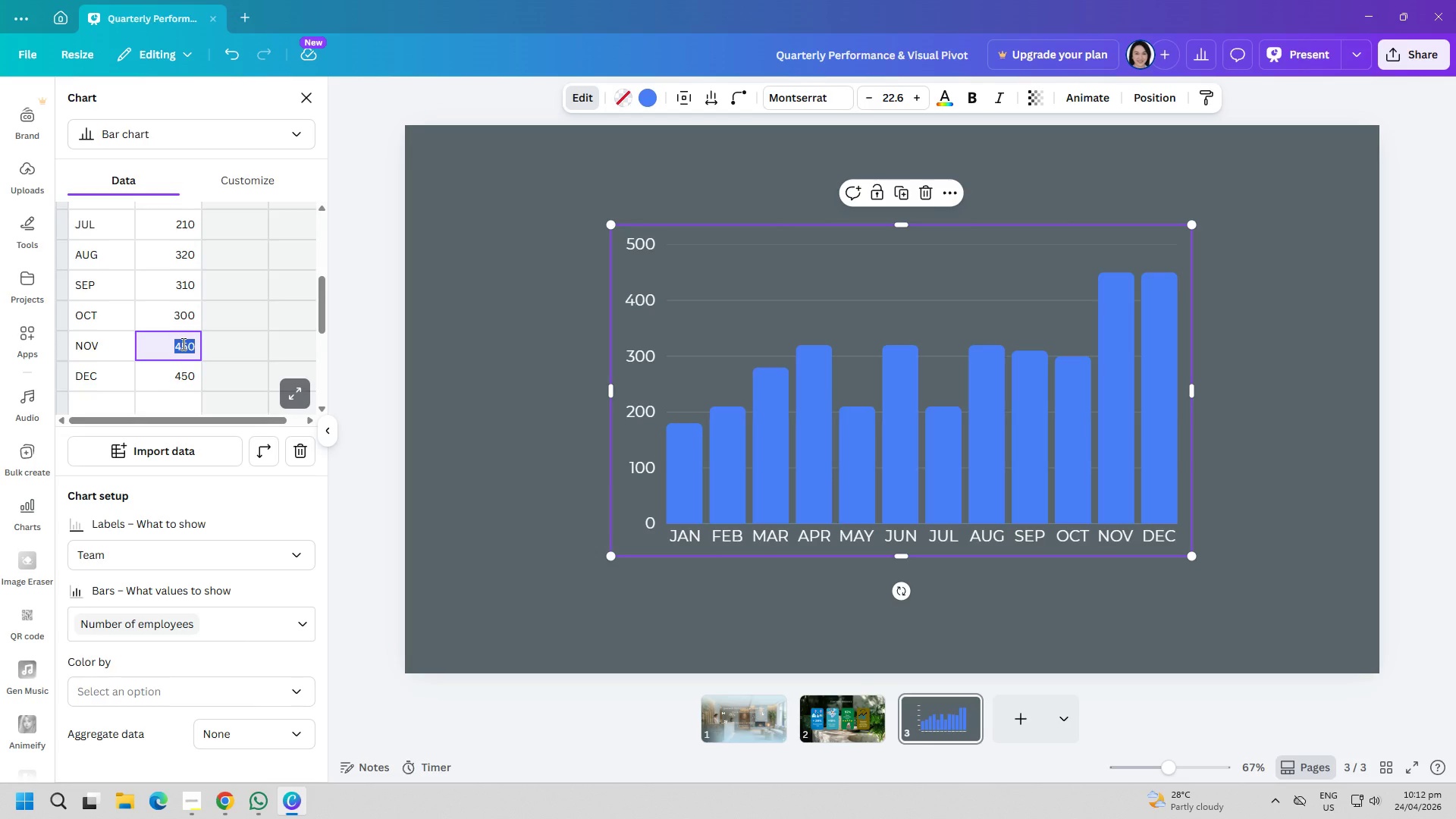 
type(350)
 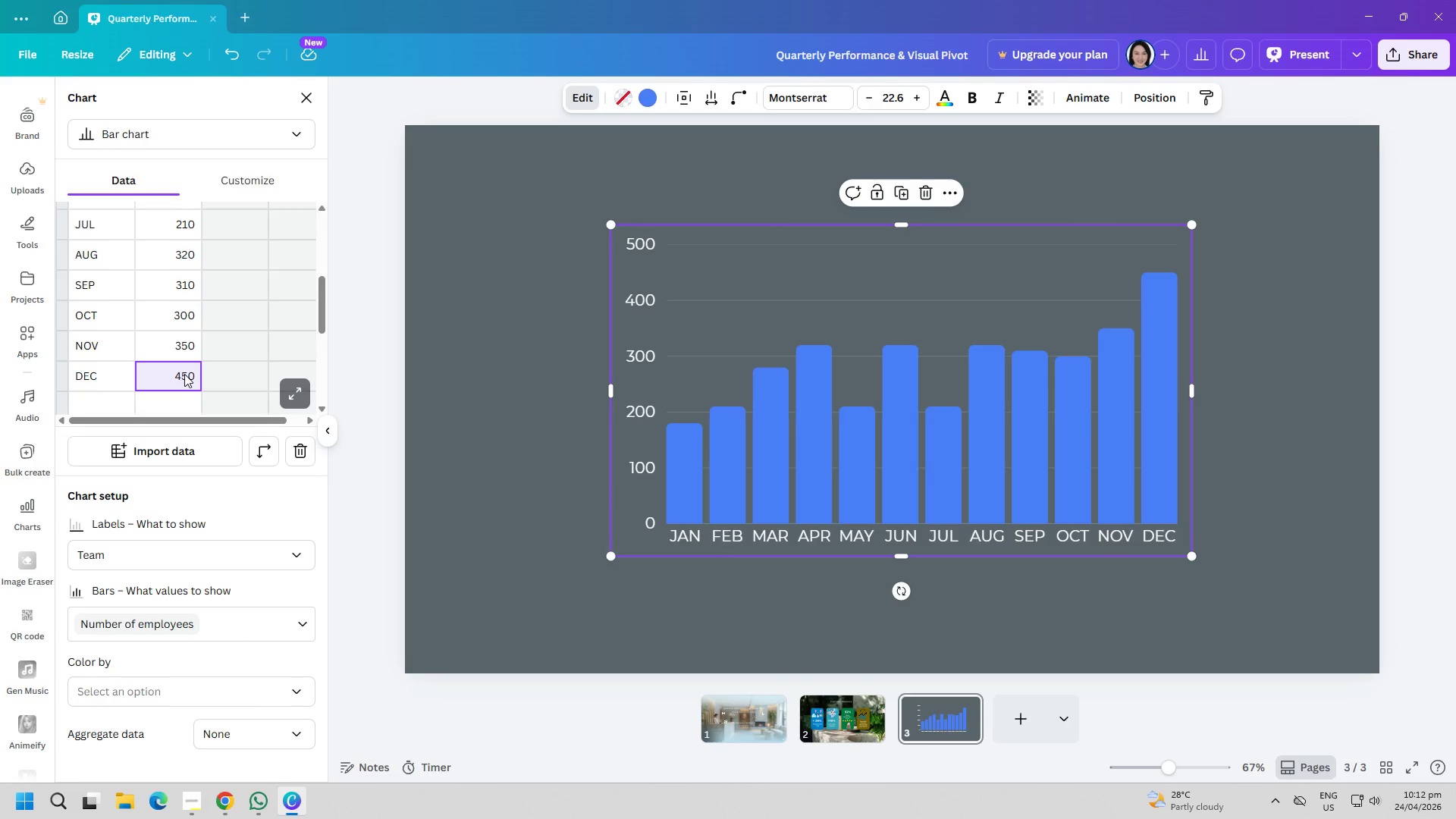 
double_click([185, 374])
 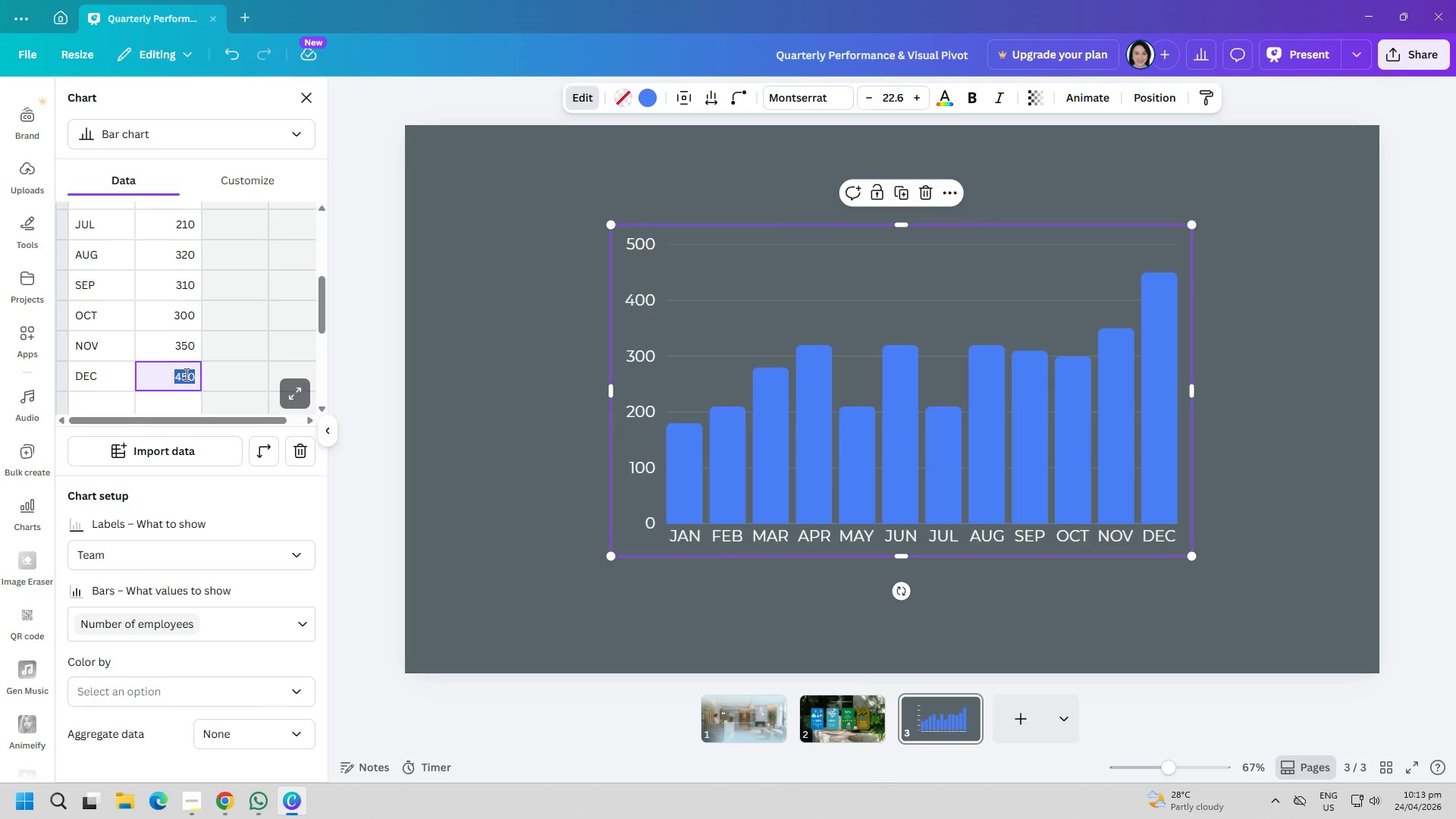 
triple_click([185, 374])
 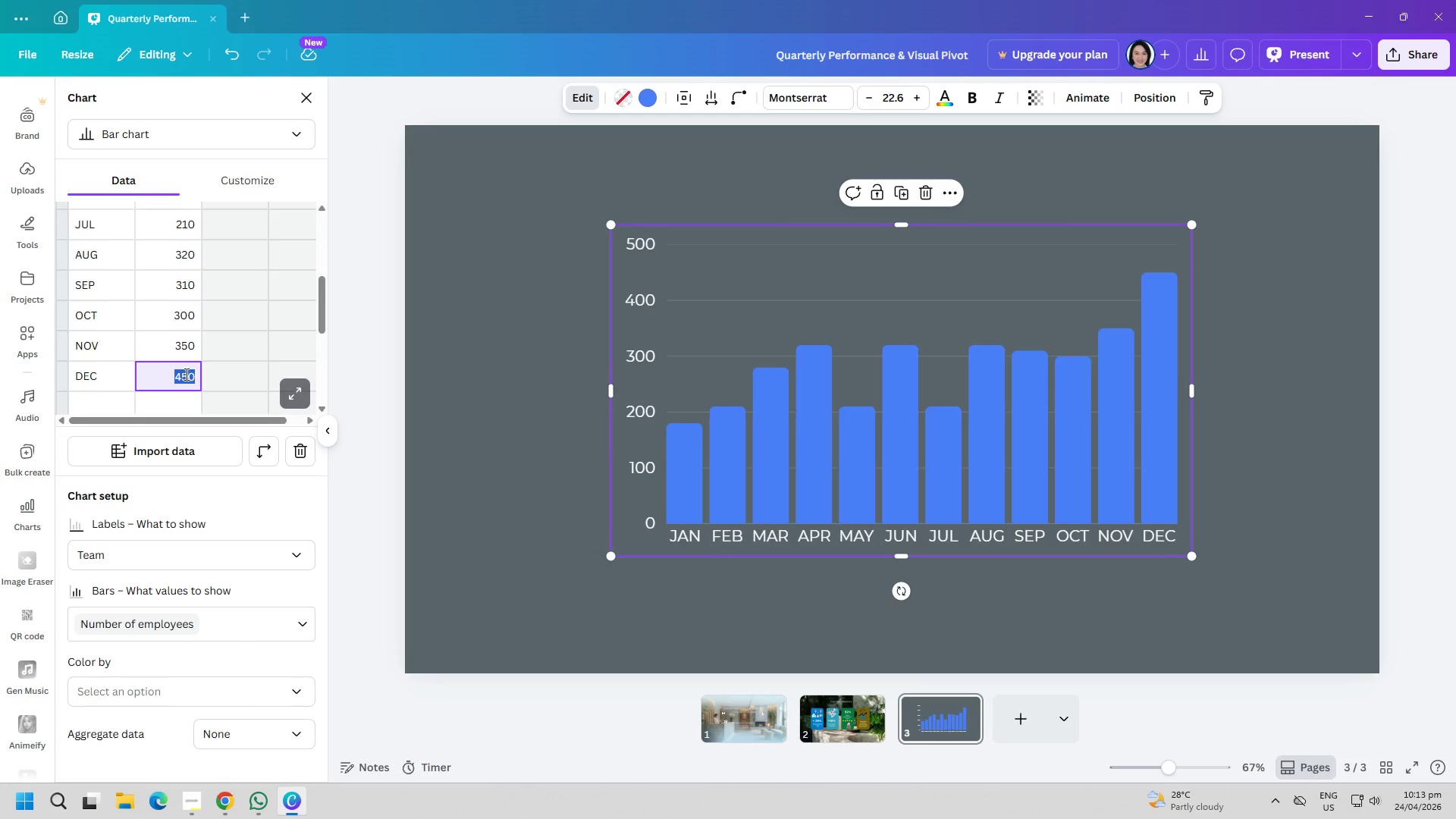 
triple_click([185, 374])
 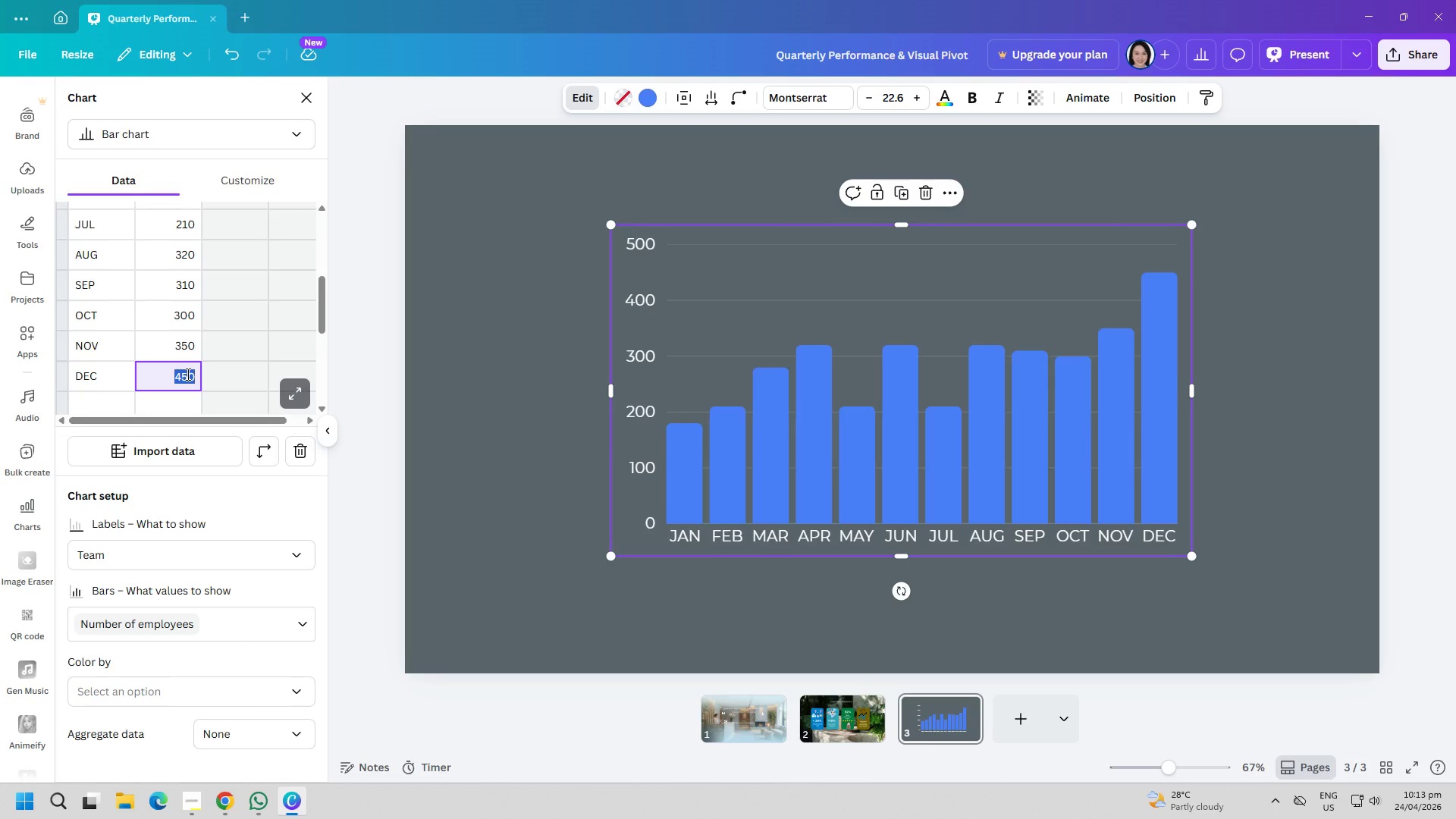 
type(400)
 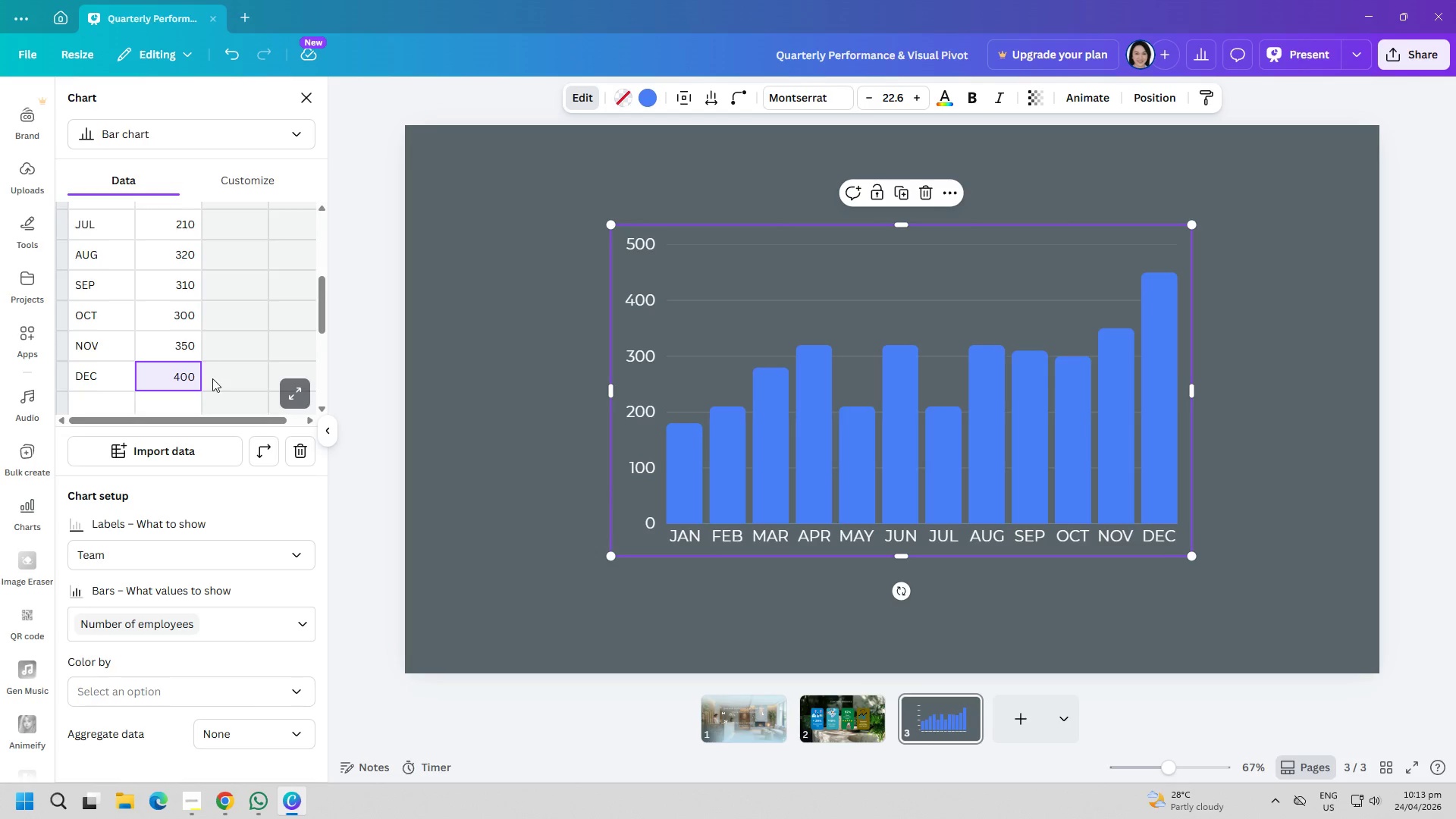 
left_click([212, 380])
 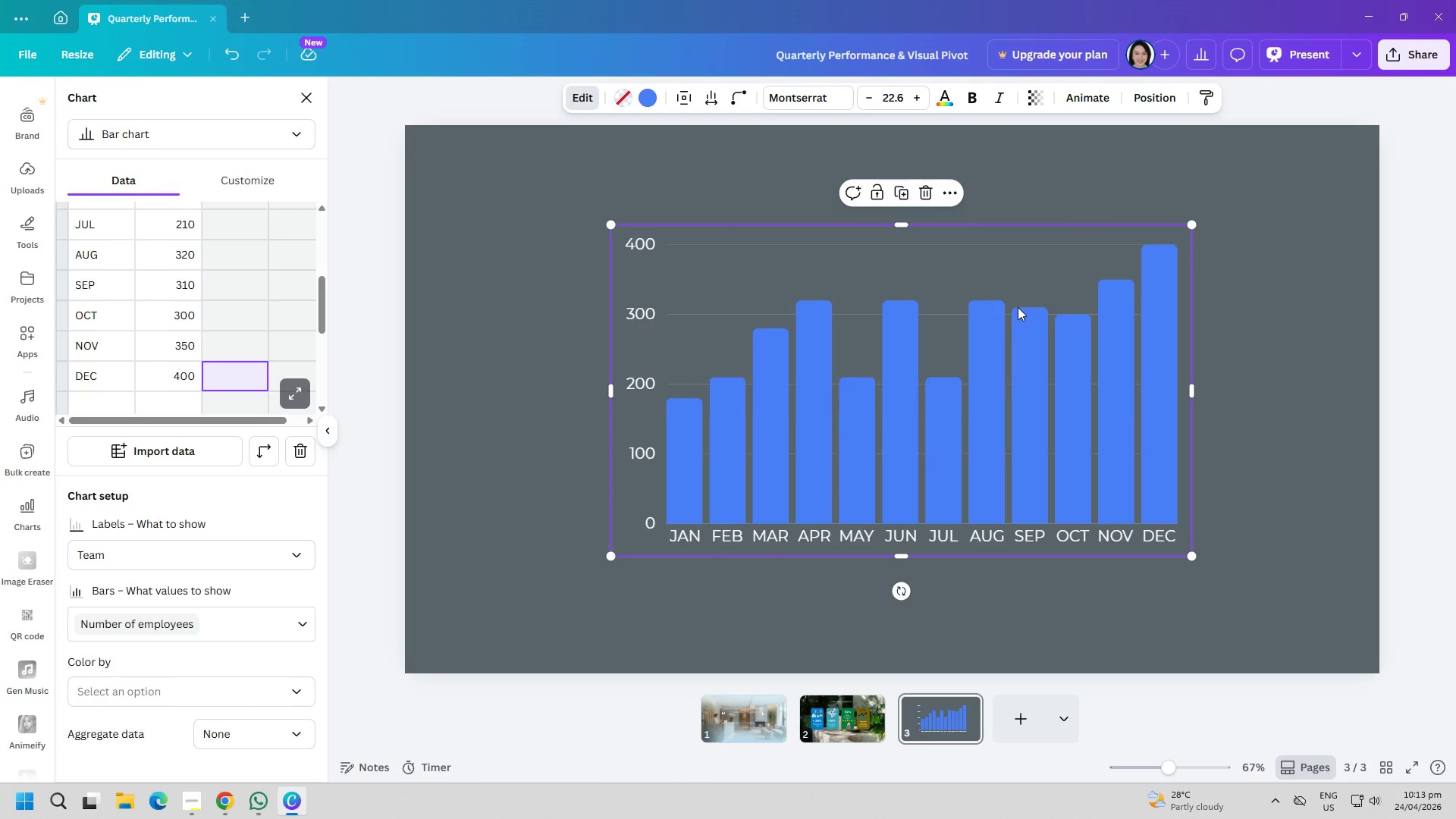 
wait(8.92)
 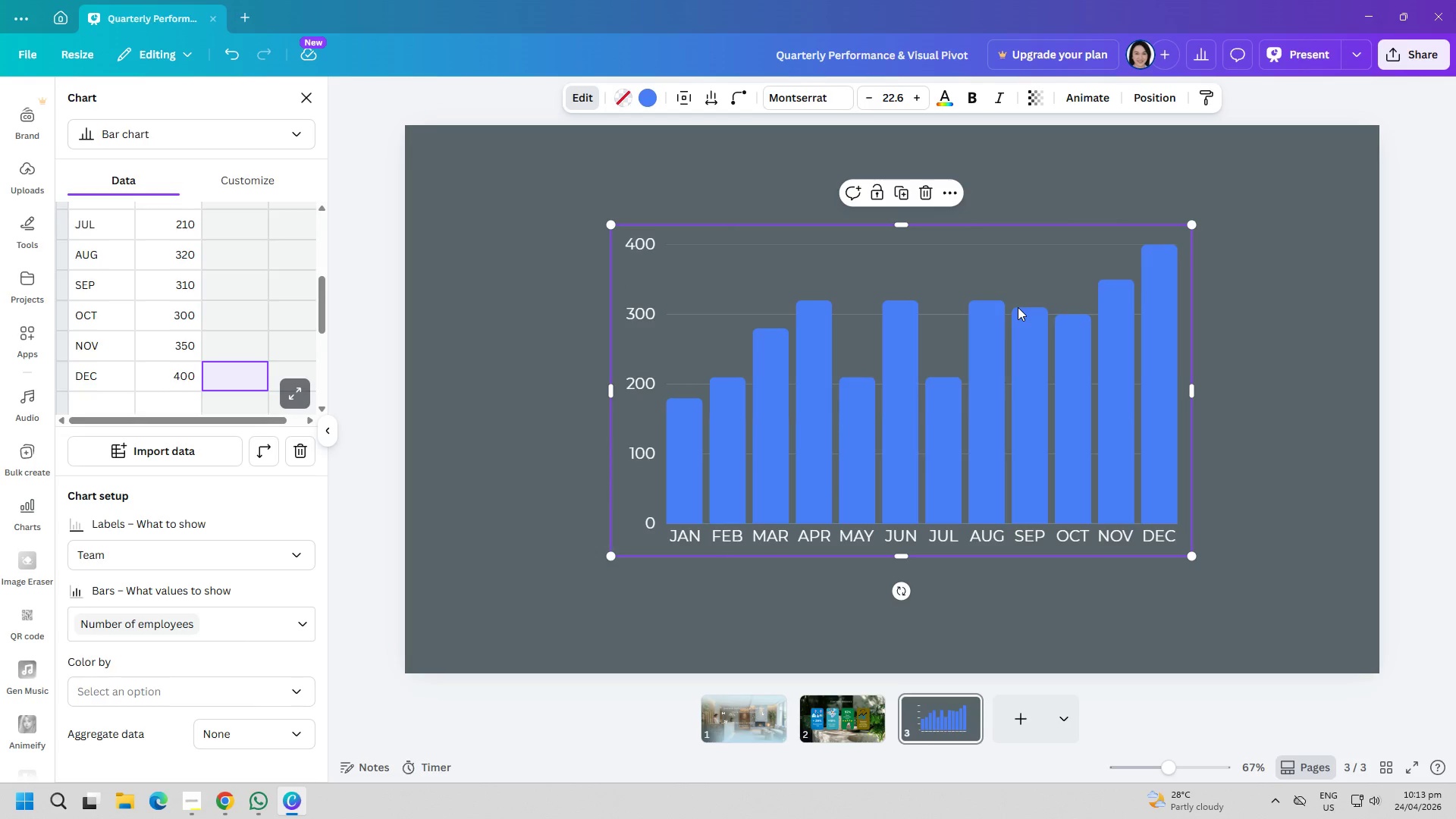 
left_click([592, 607])
 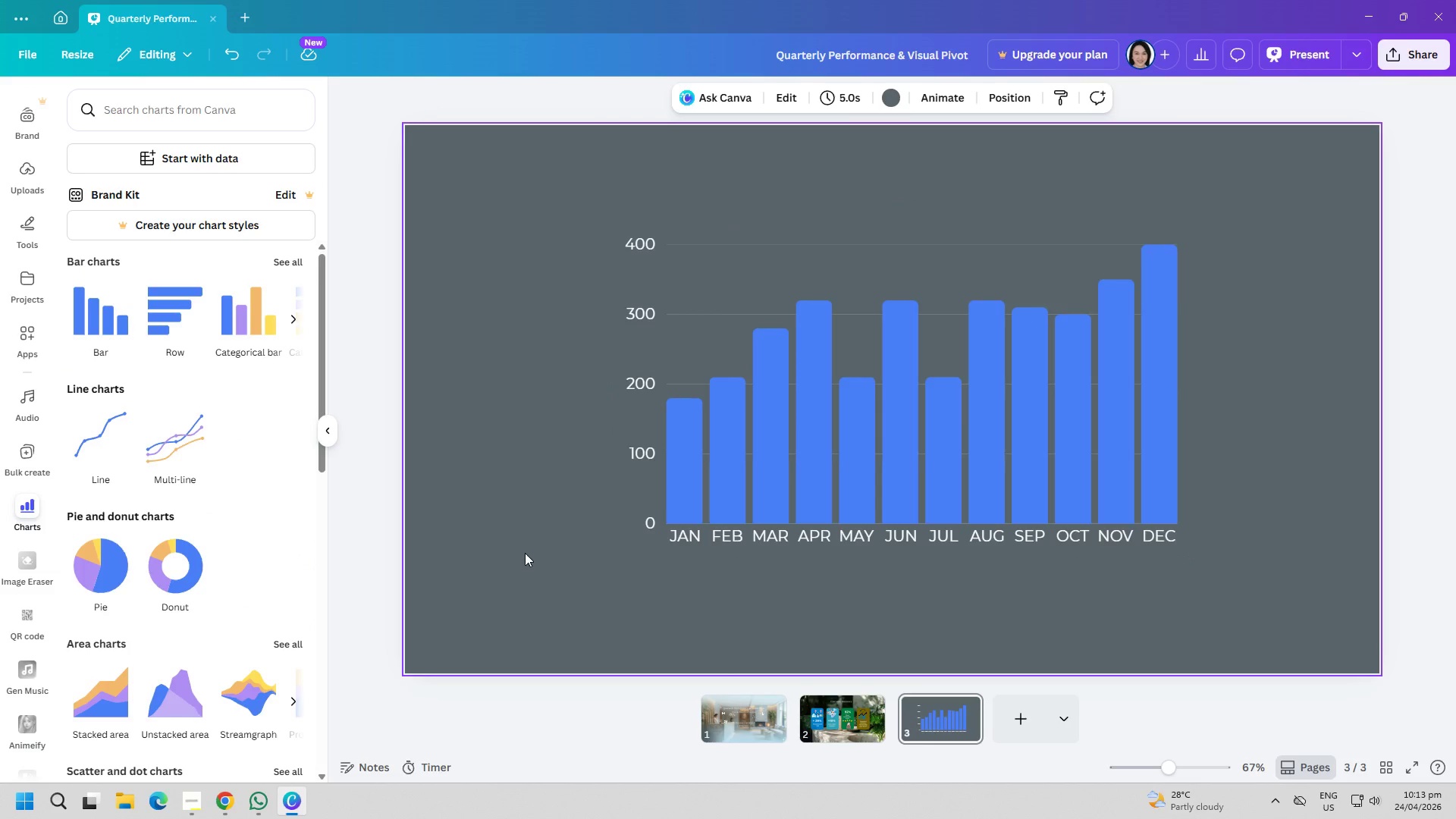 
left_click([661, 366])
 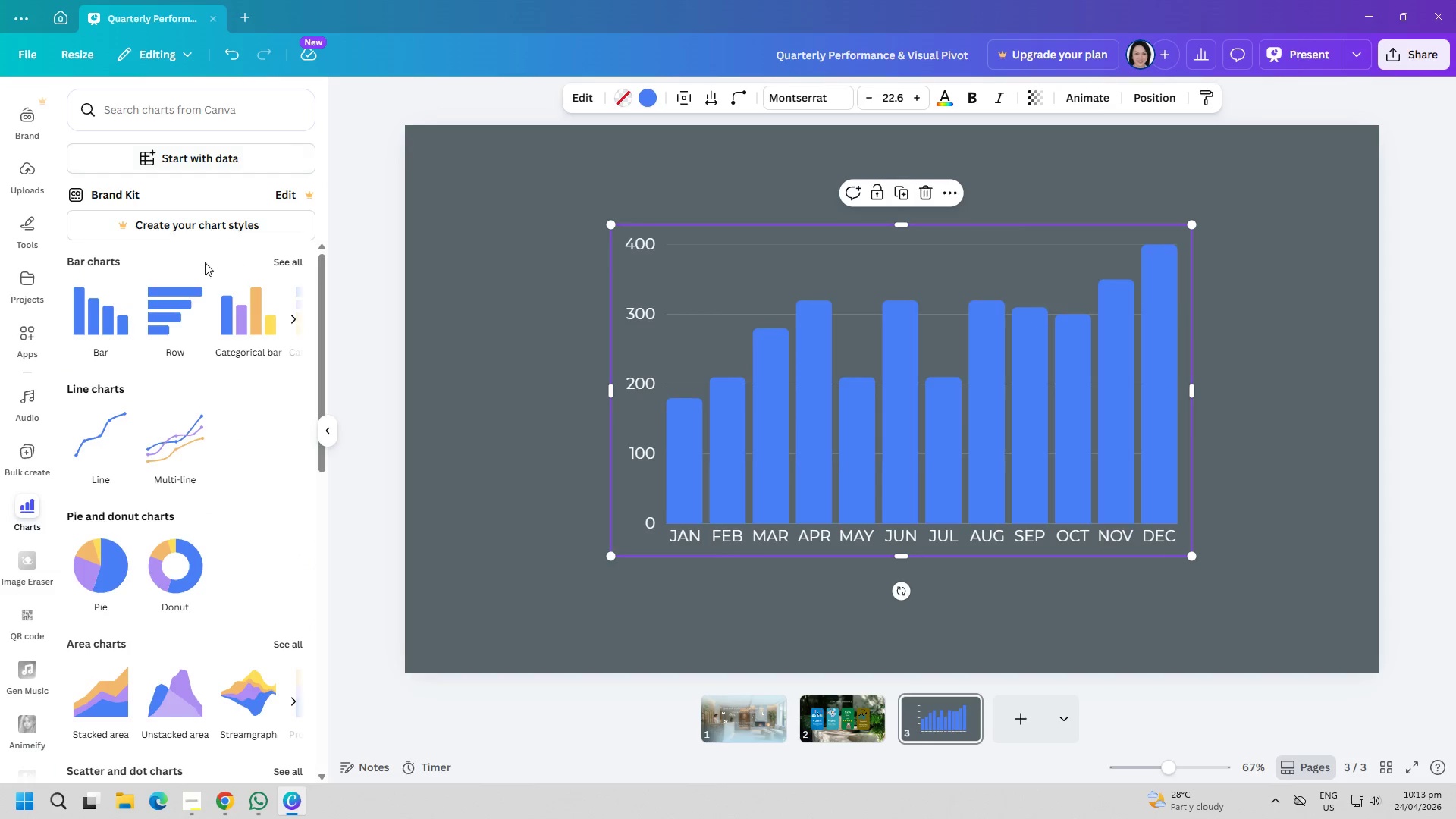 
left_click([675, 312])
 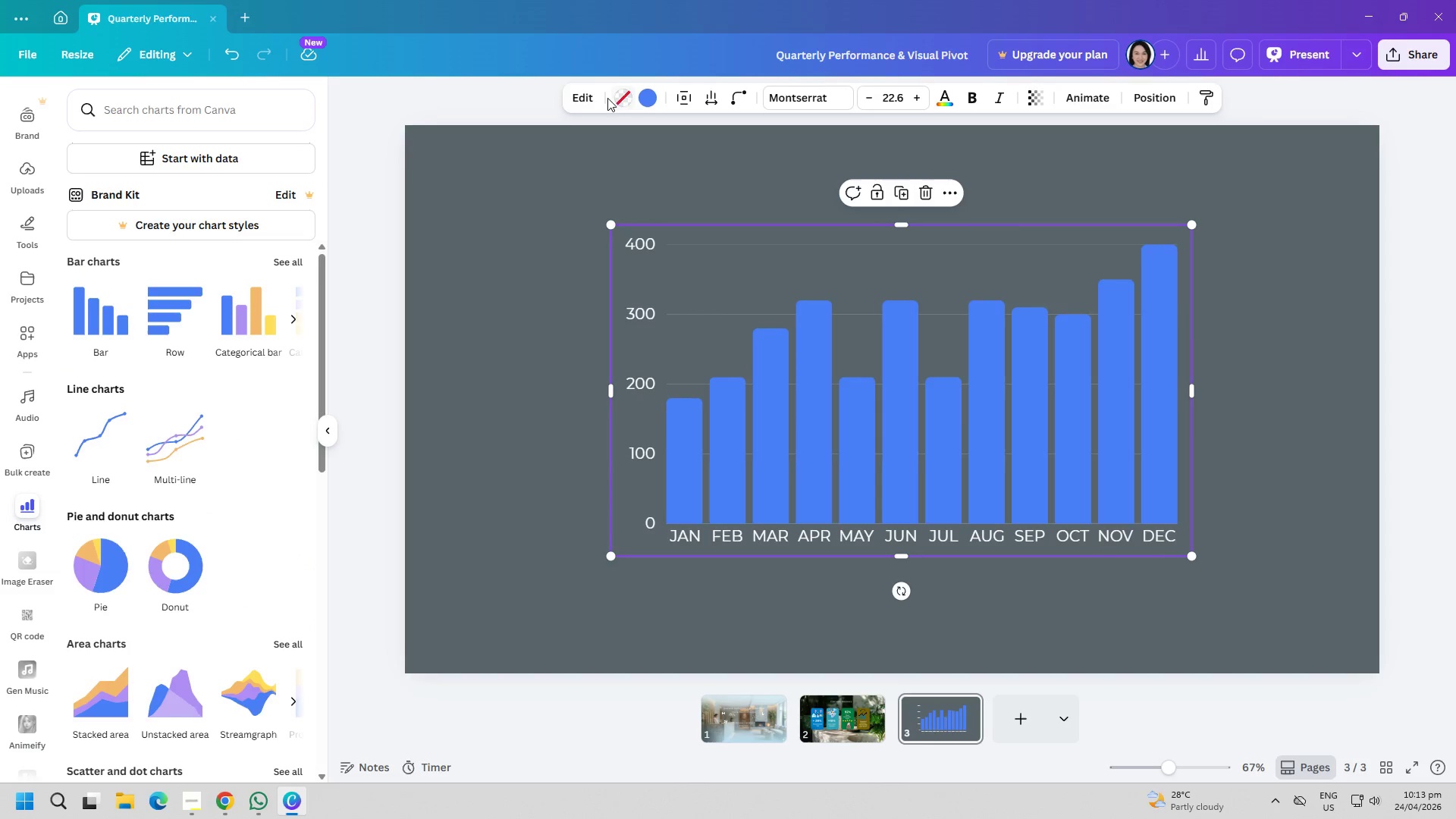 
left_click([590, 96])
 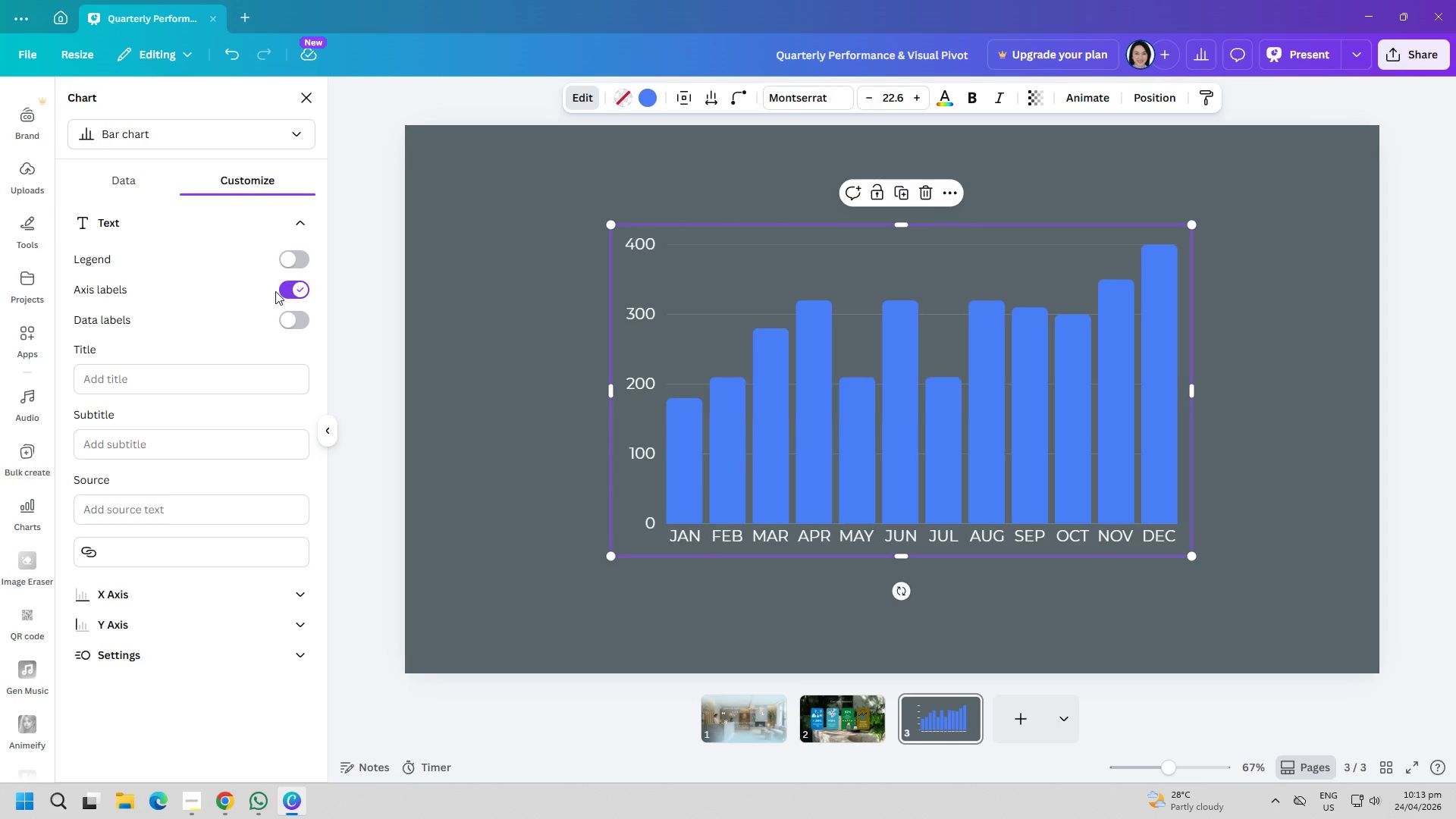 
double_click([284, 291])
 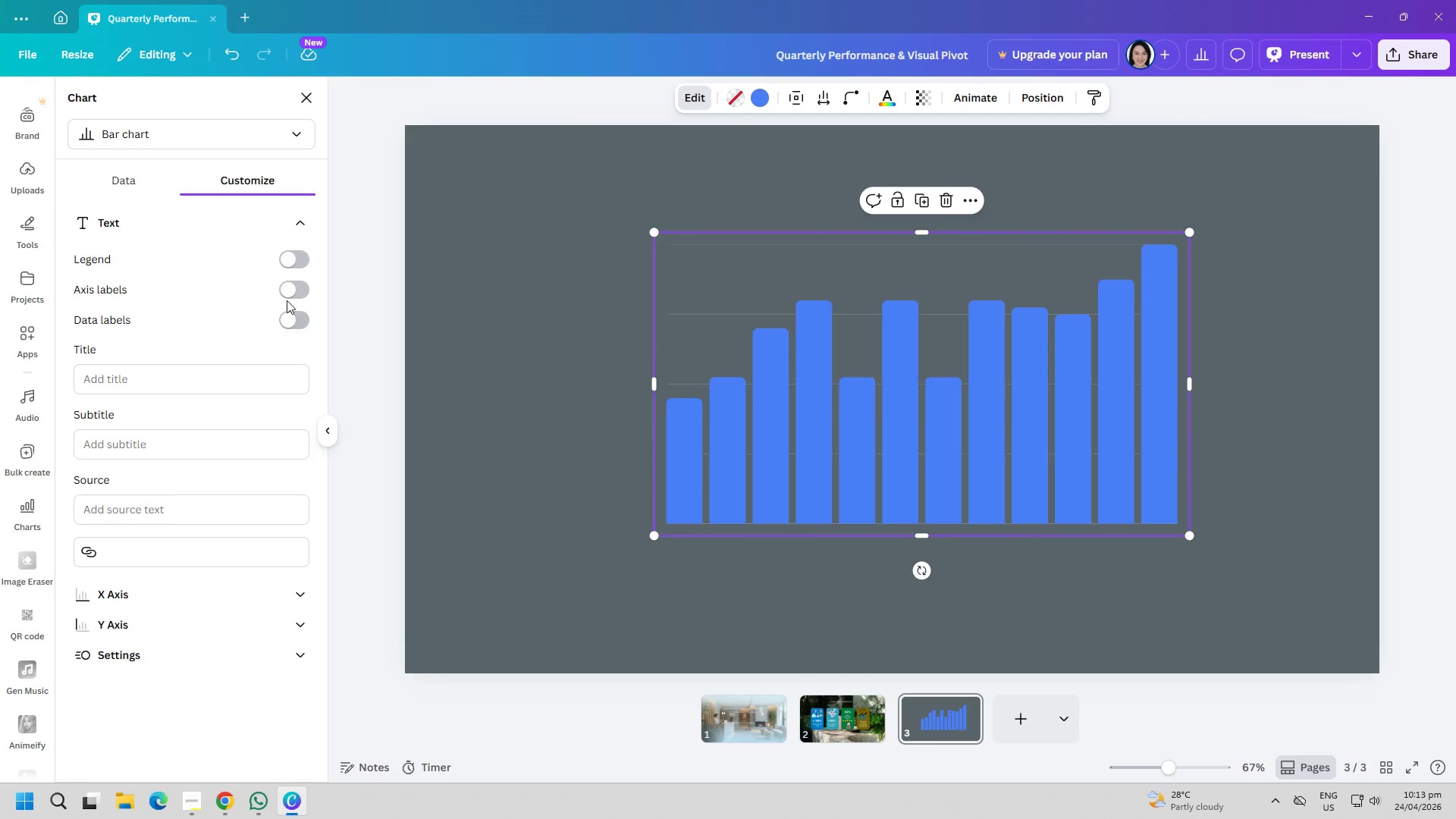 
double_click([289, 296])
 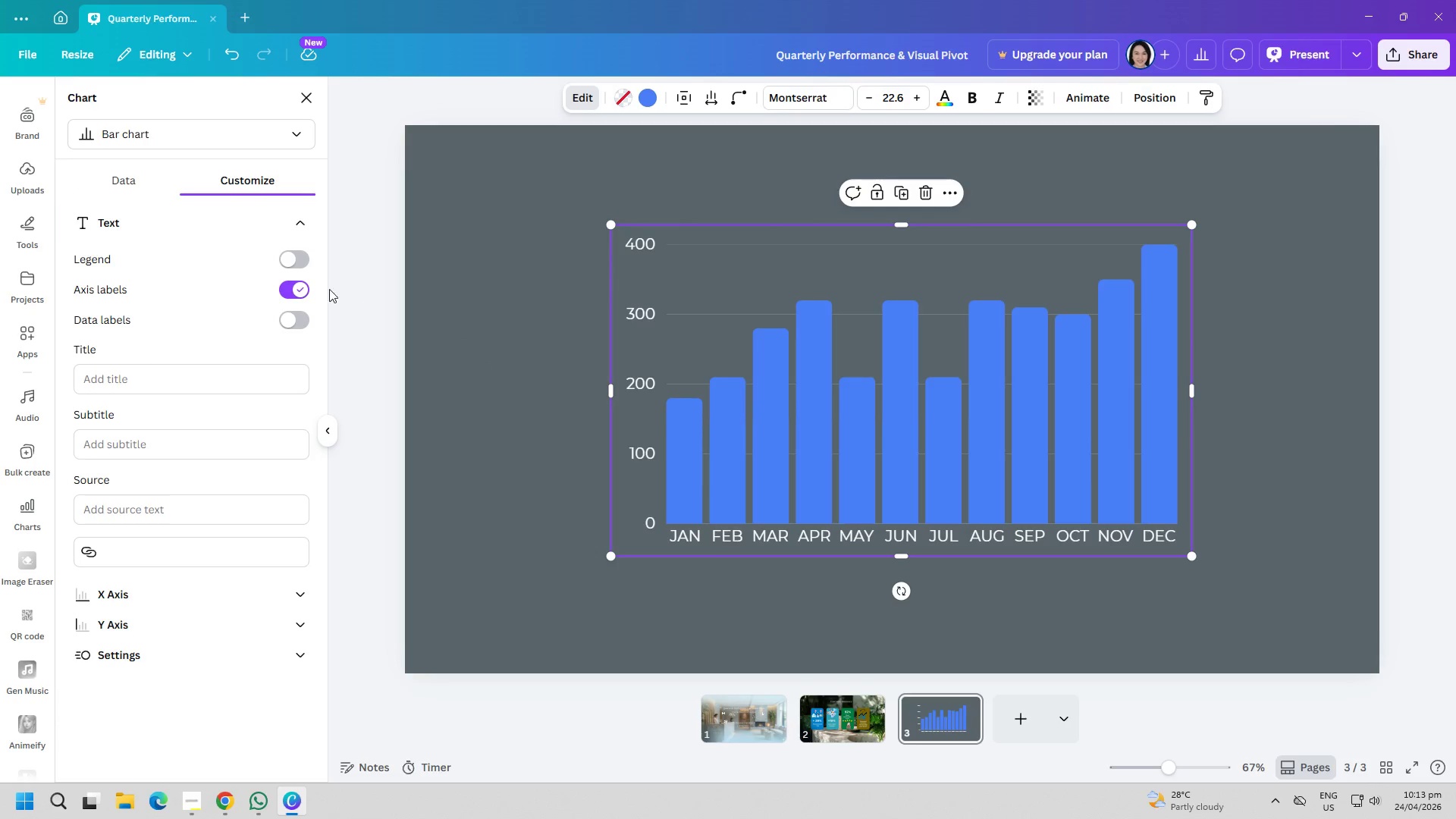 
left_click([298, 280])
 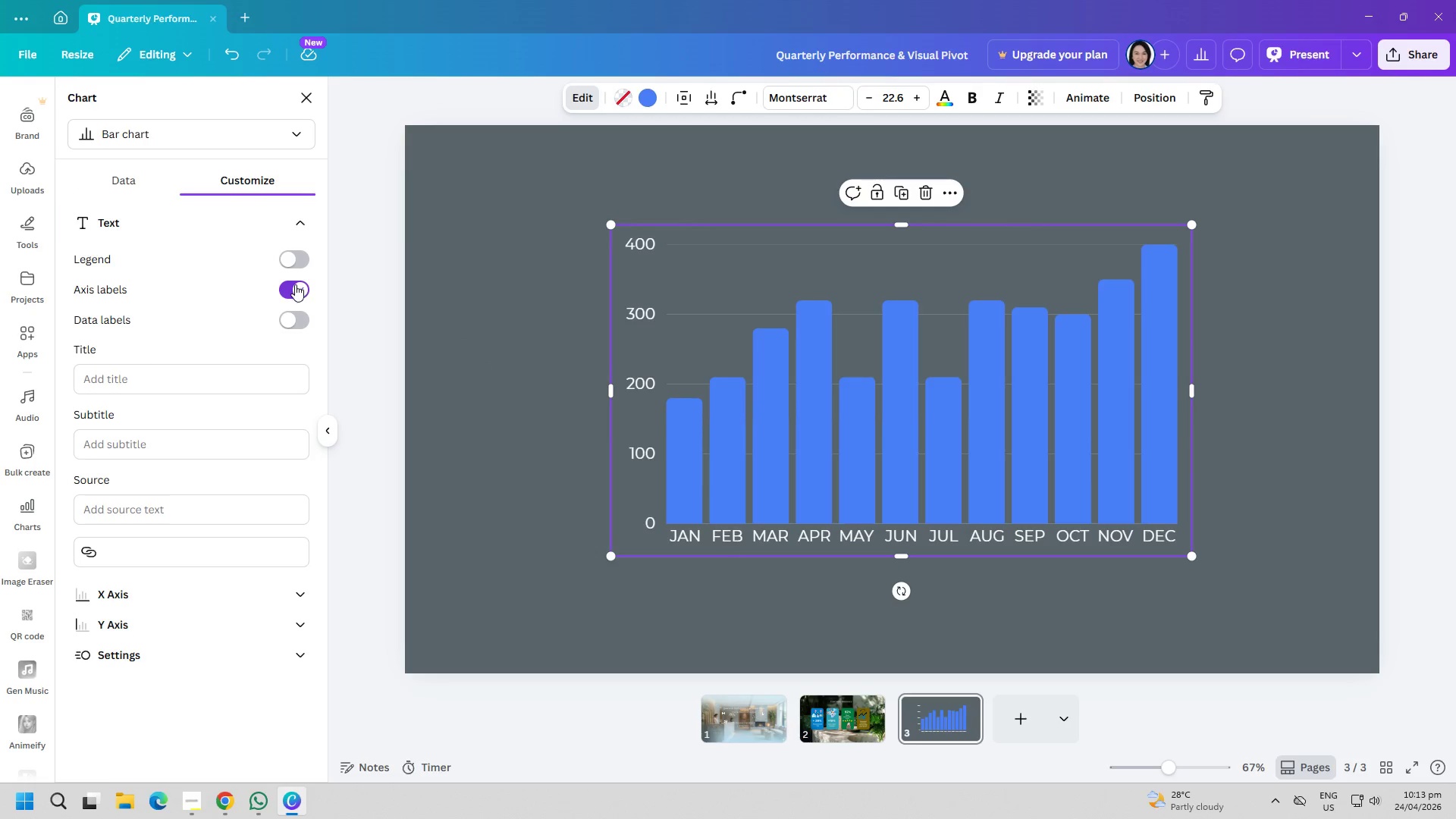 
left_click([470, 344])
 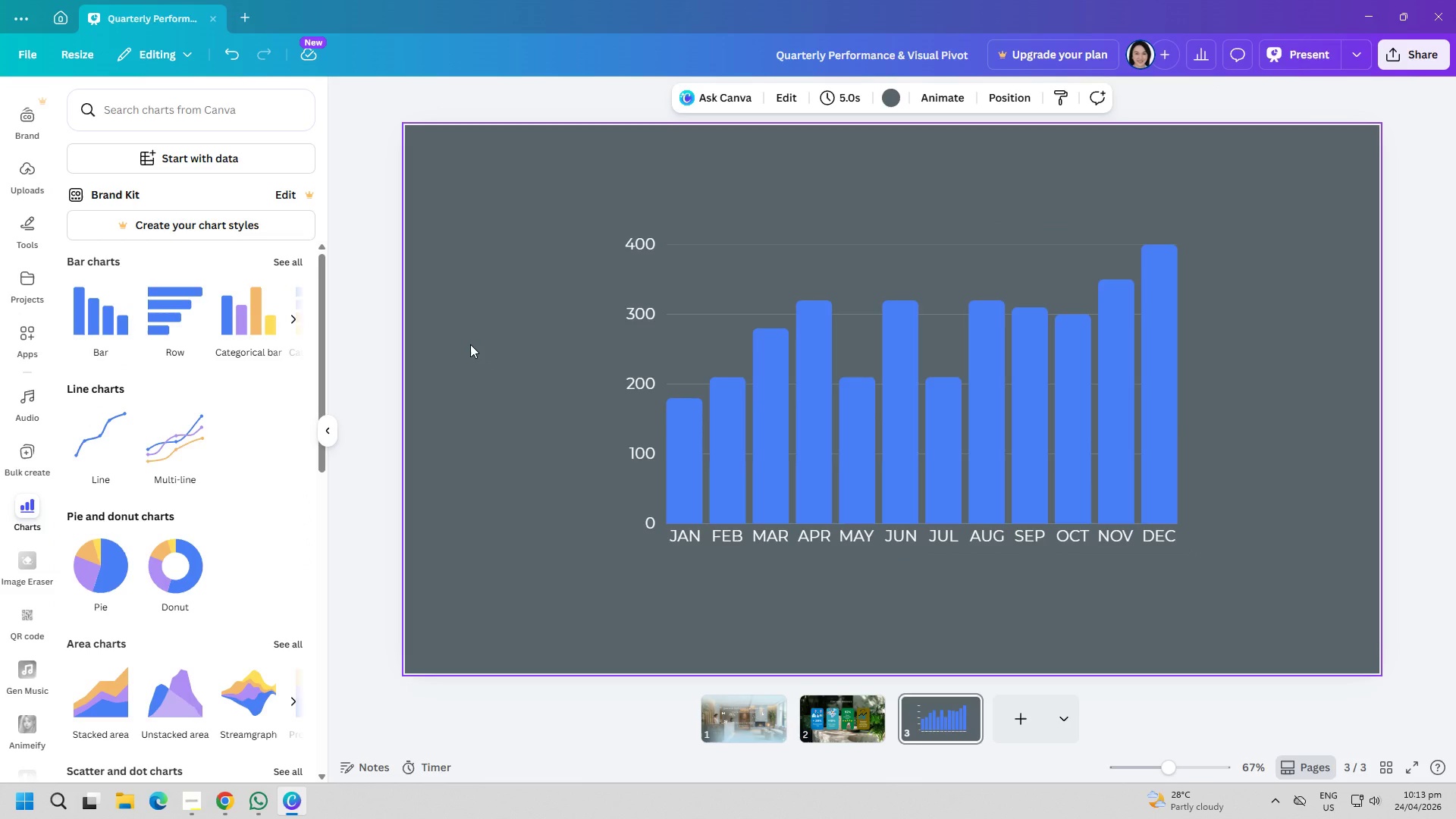 
wait(14.62)
 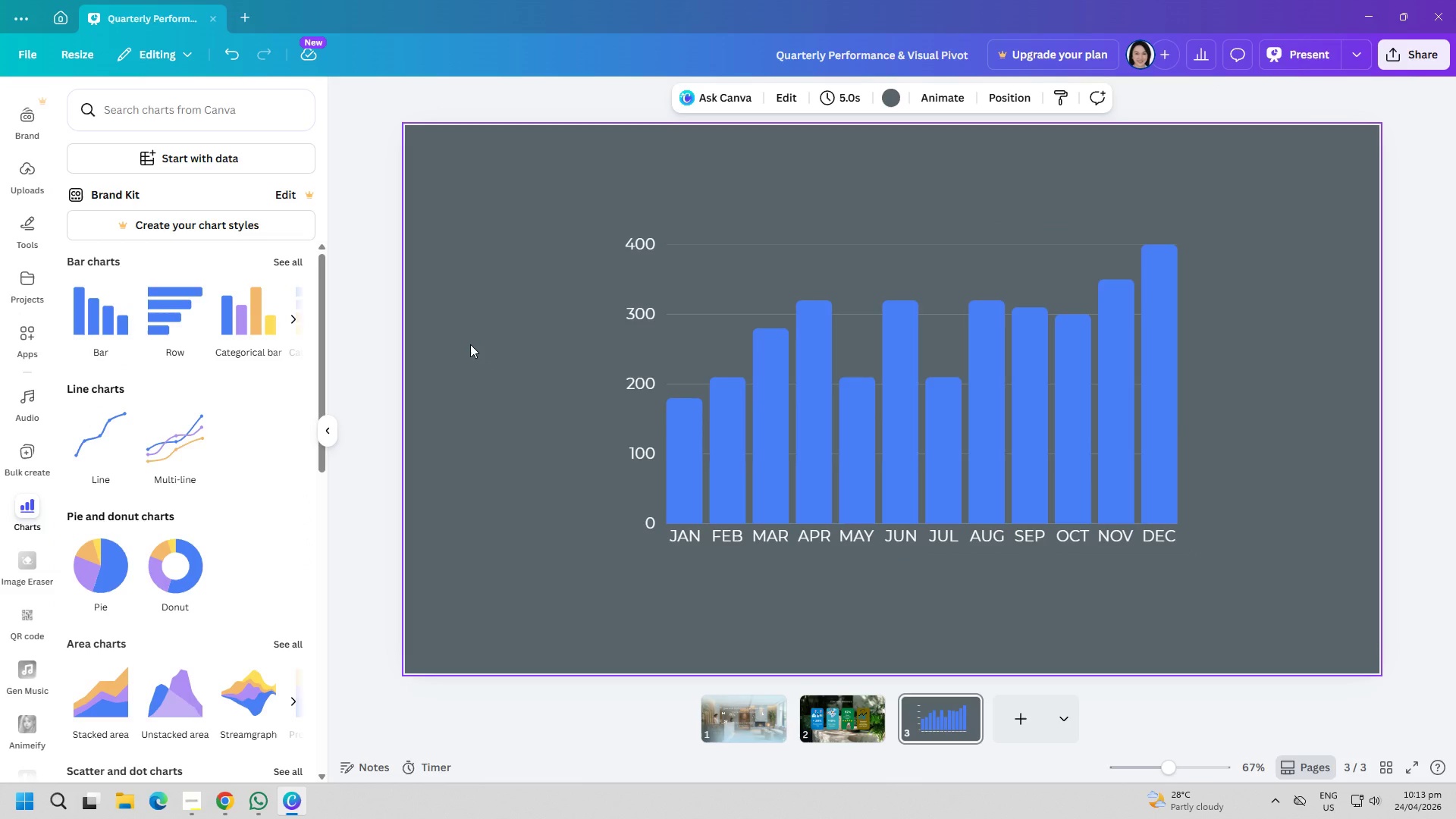 
left_click([112, 428])
 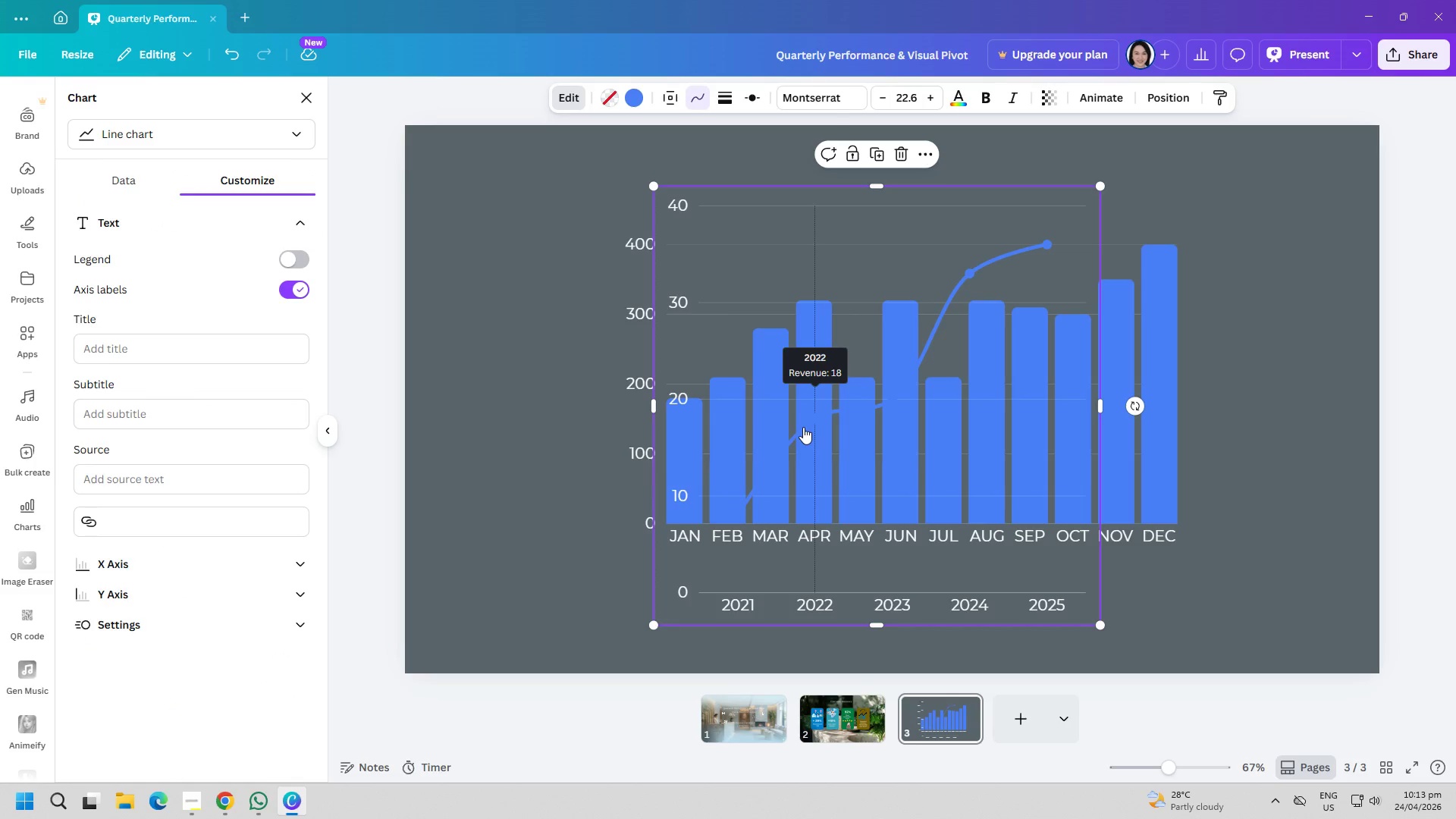 
key(Delete)
 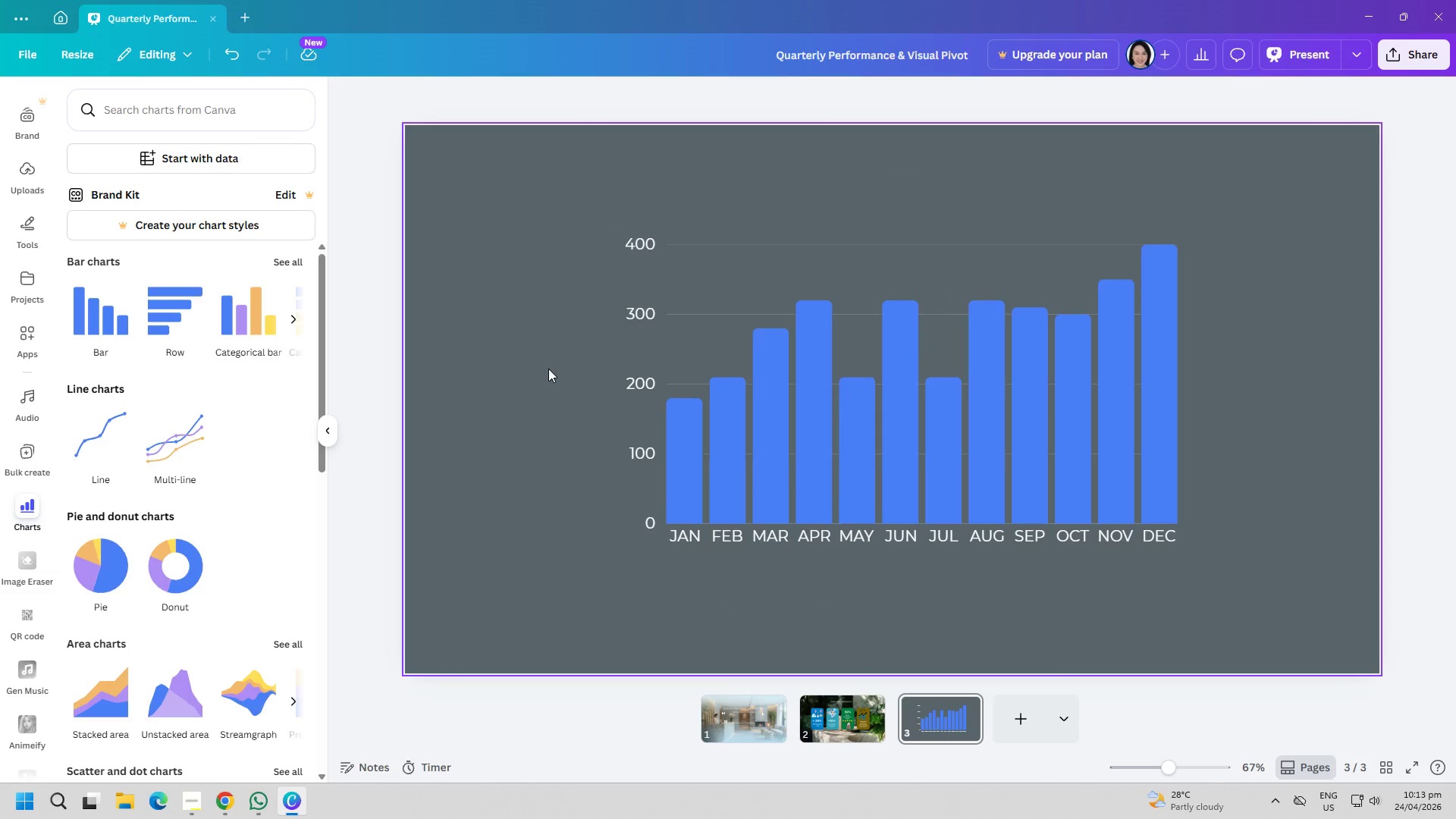 
left_click([712, 391])
 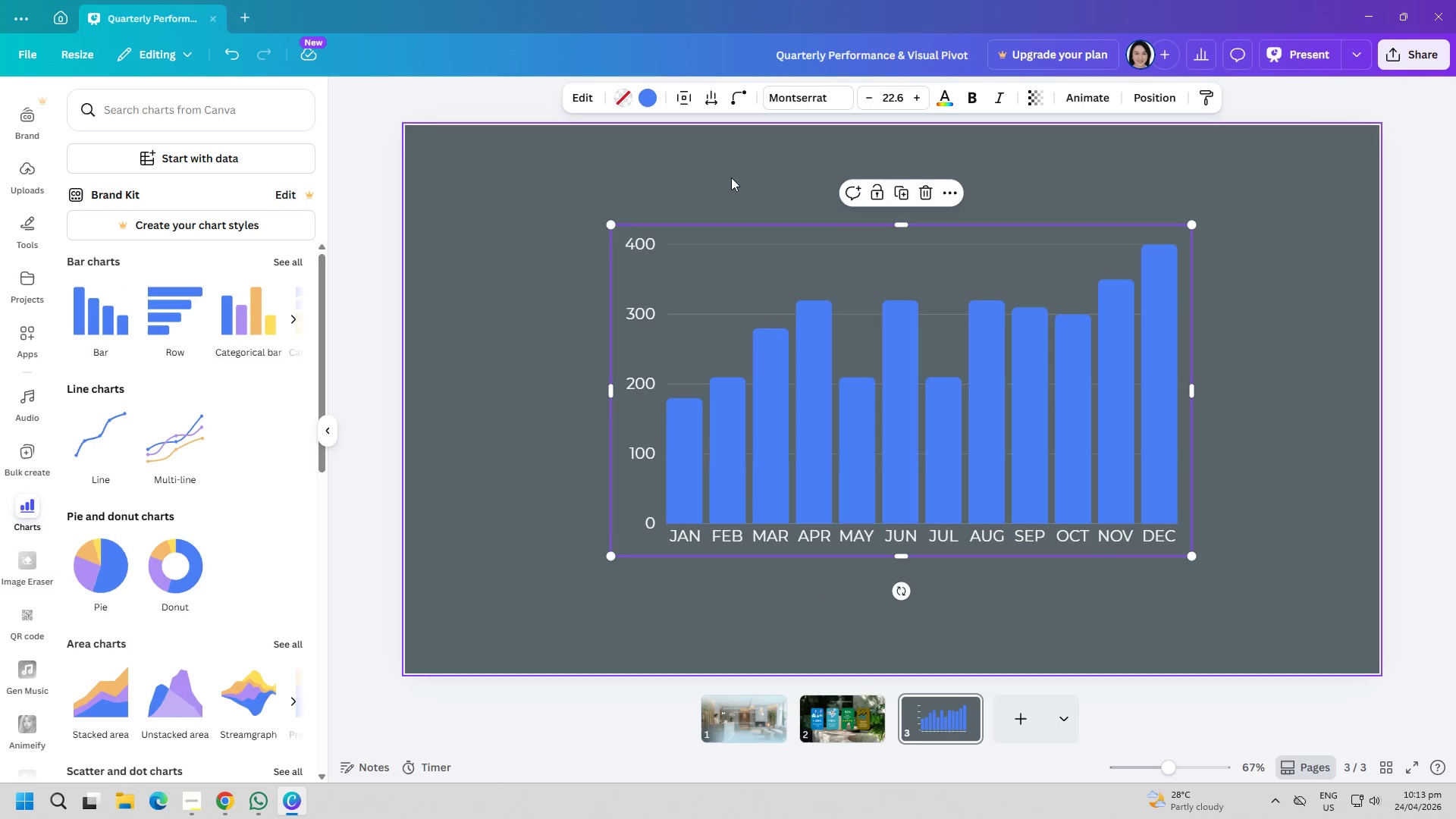 
left_click([738, 89])
 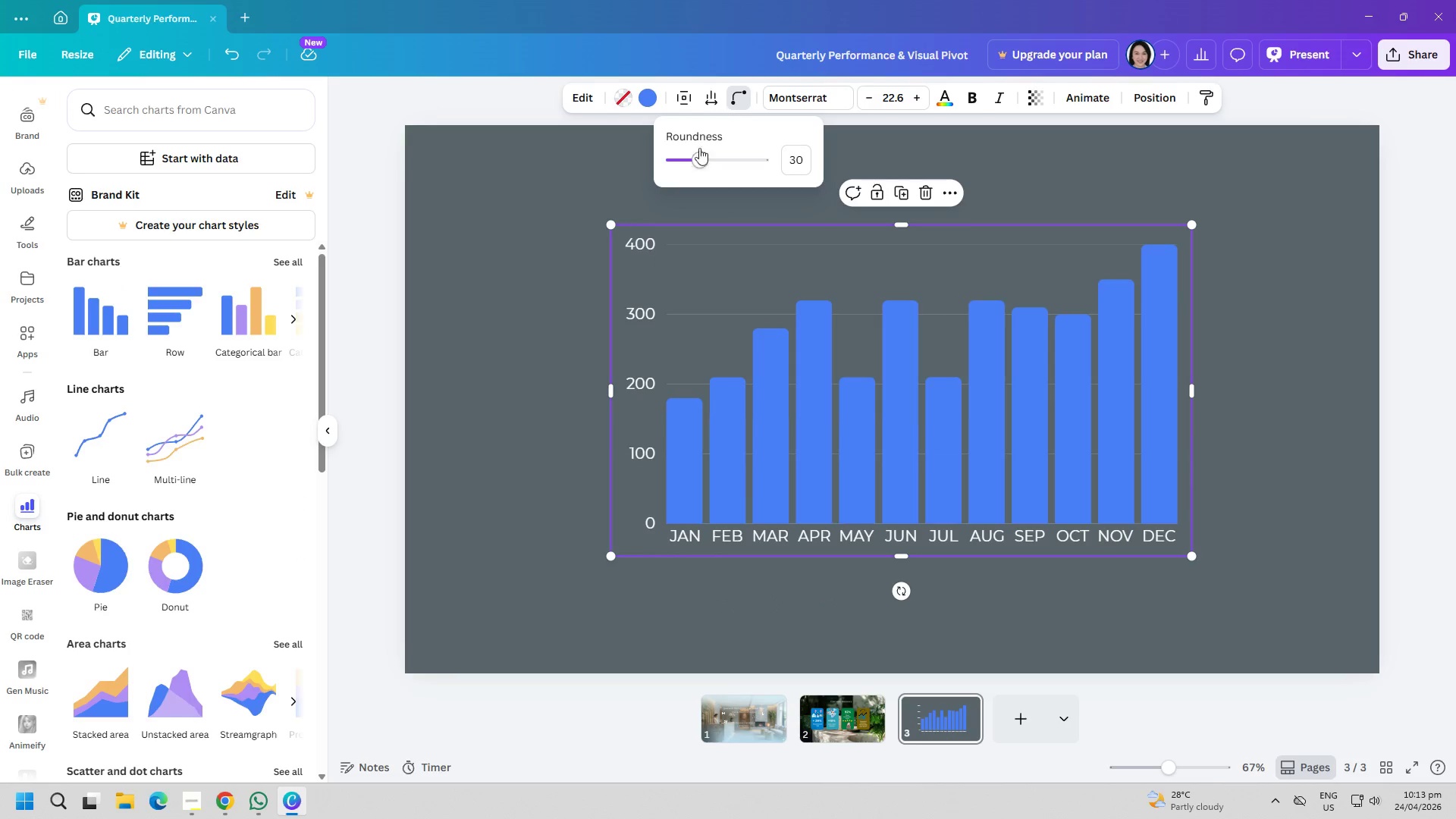 
left_click_drag(start_coordinate=[697, 158], to_coordinate=[701, 162])
 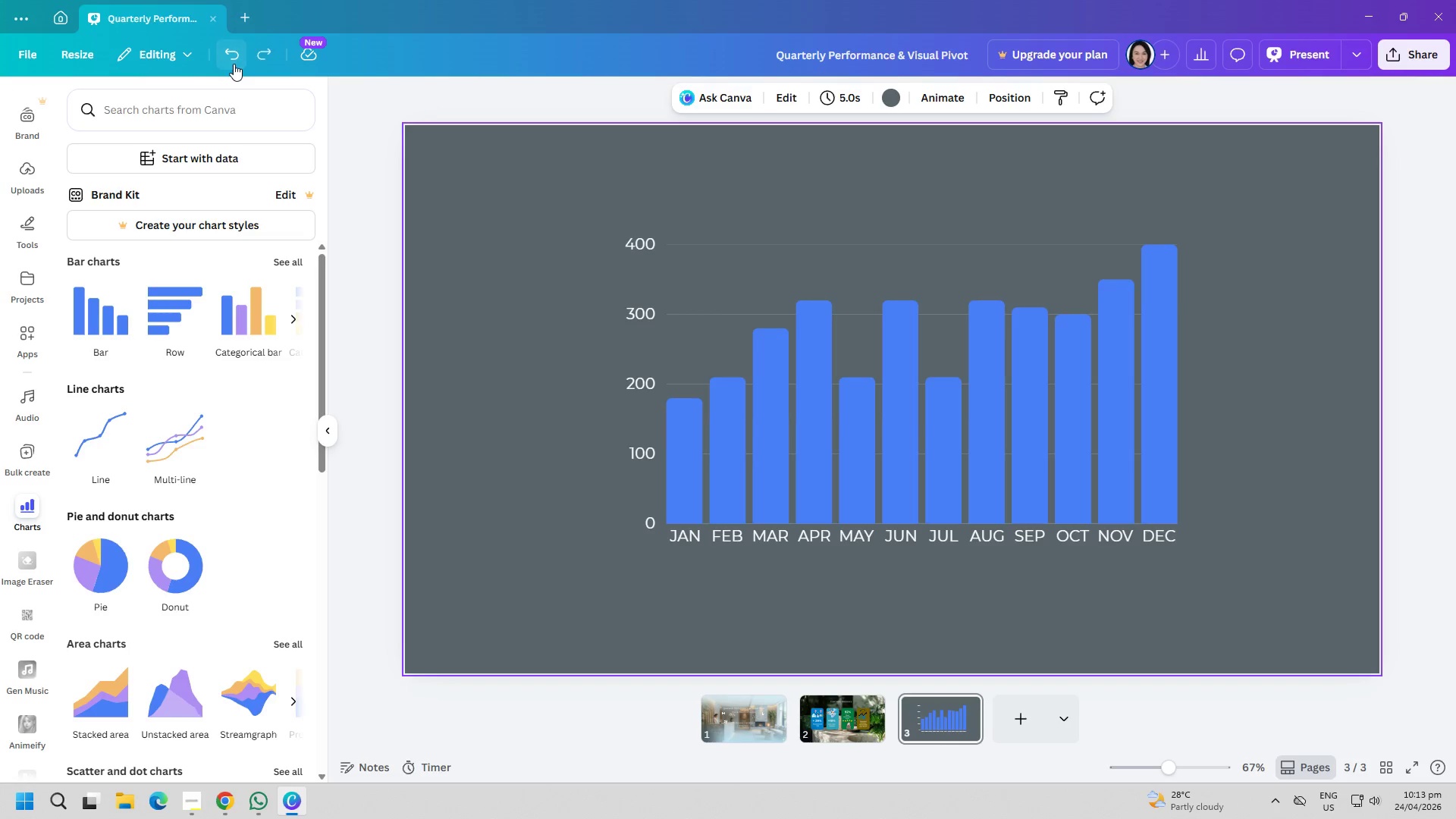 
left_click([238, 55])
 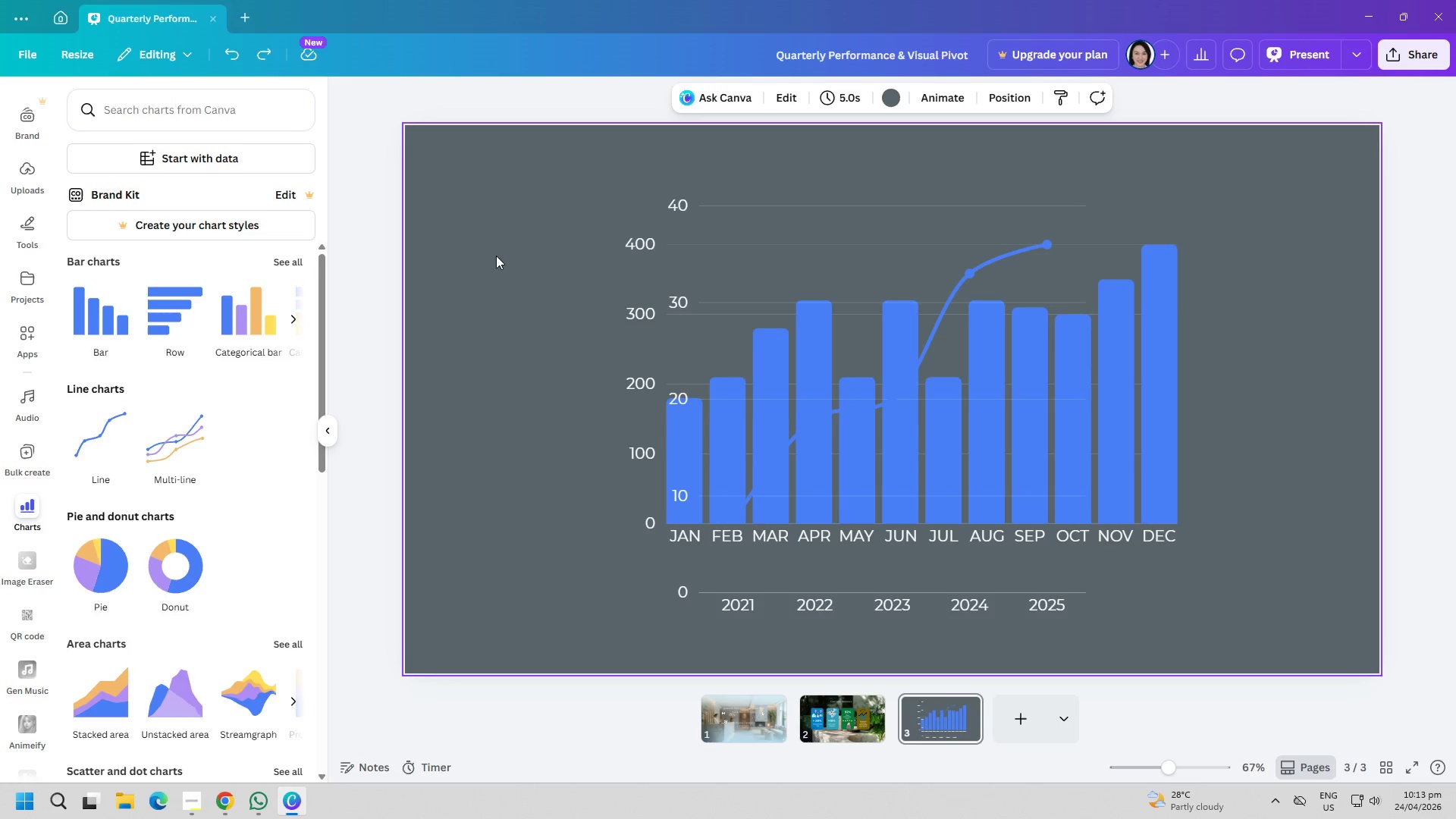 
key(Delete)
 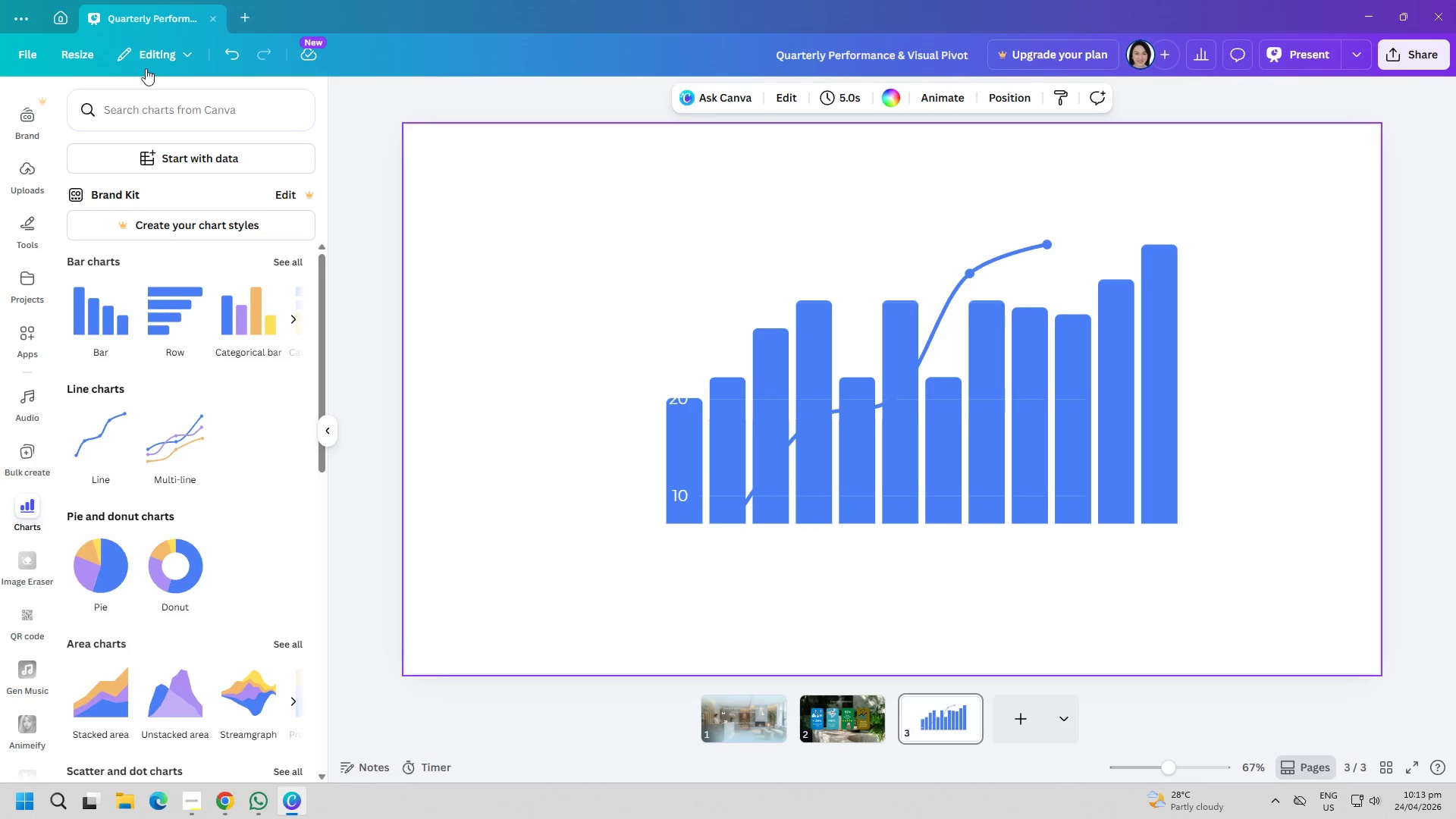 
left_click([223, 60])
 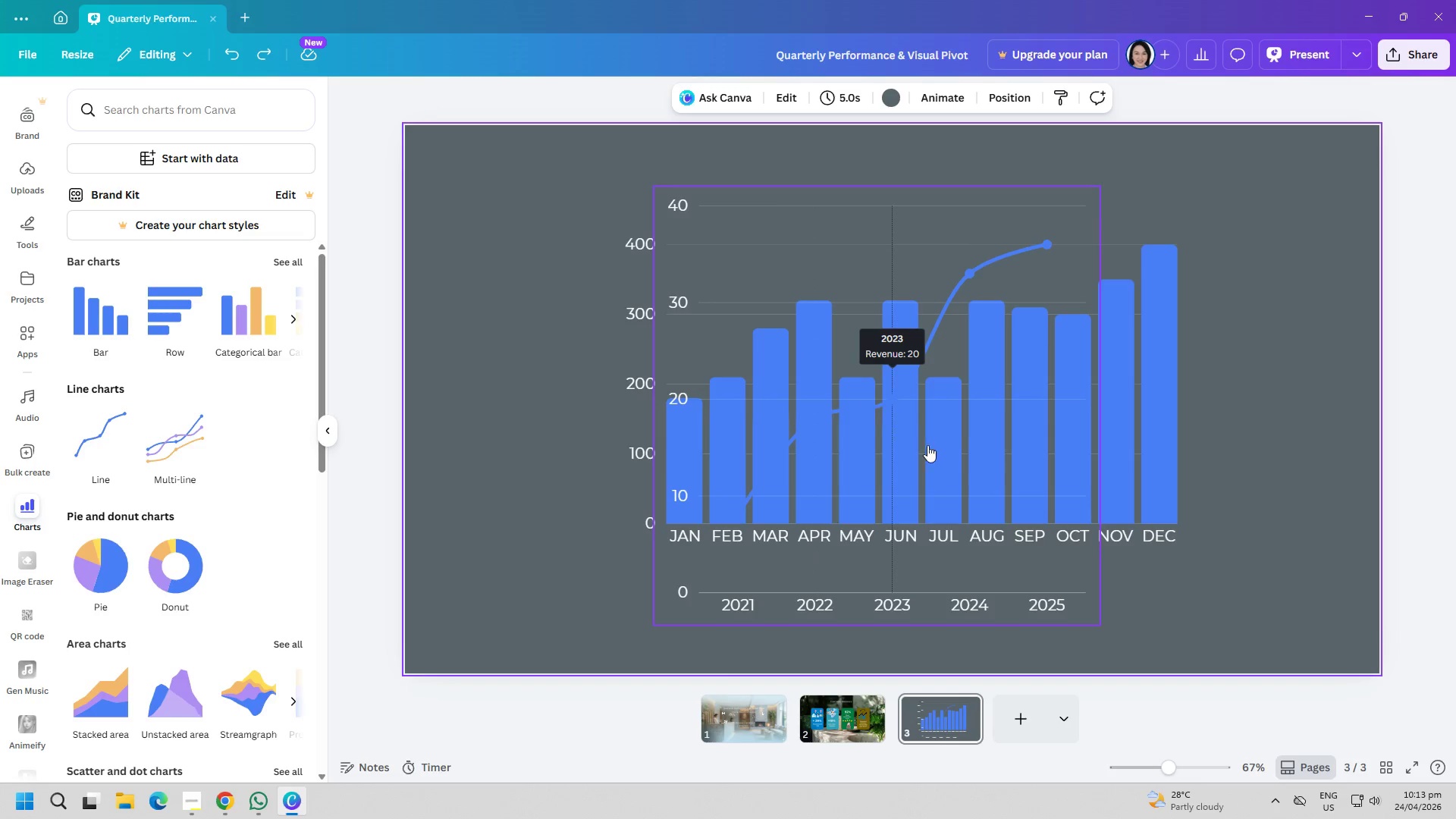 
left_click([982, 464])
 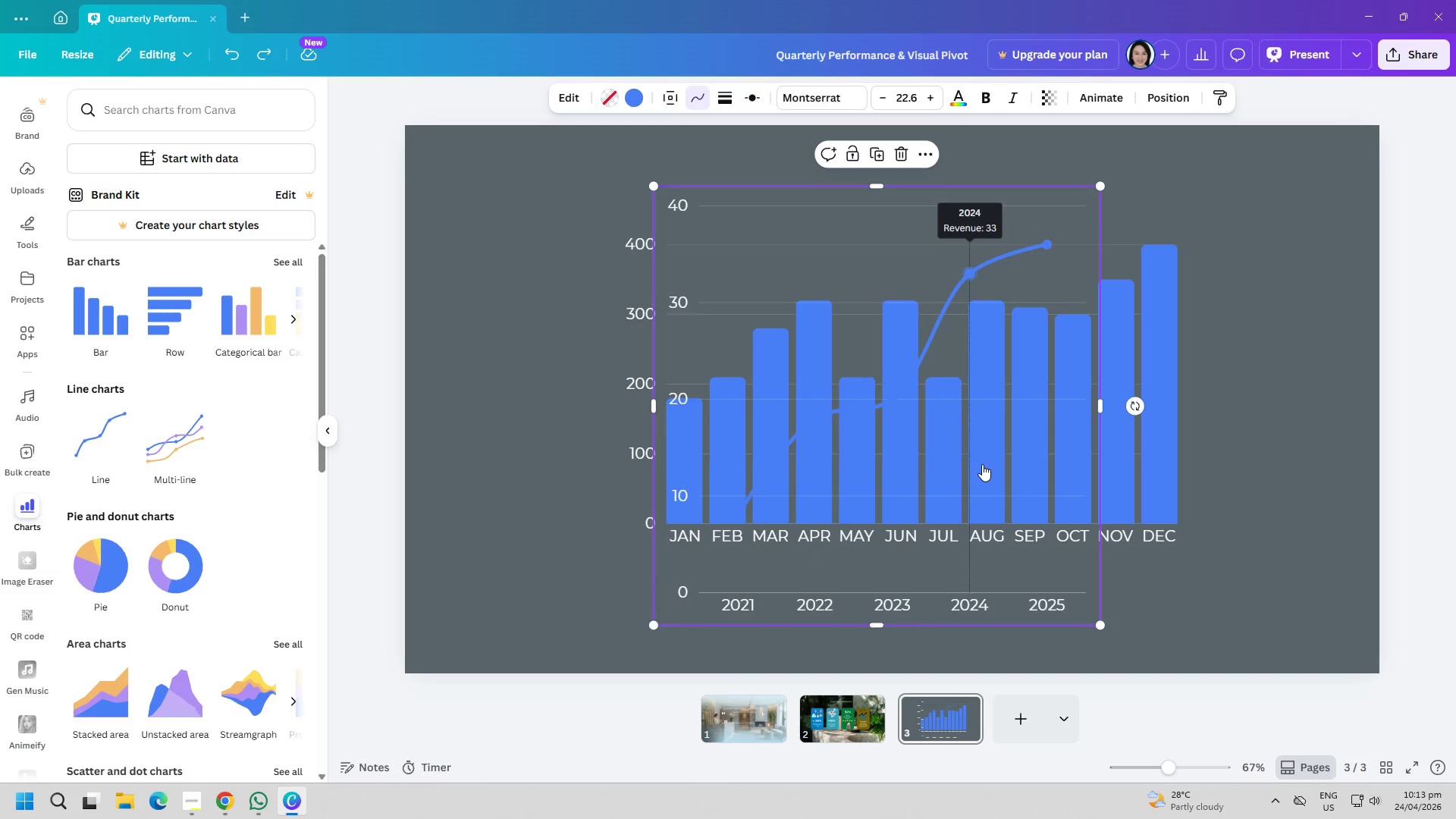 
key(Delete)
 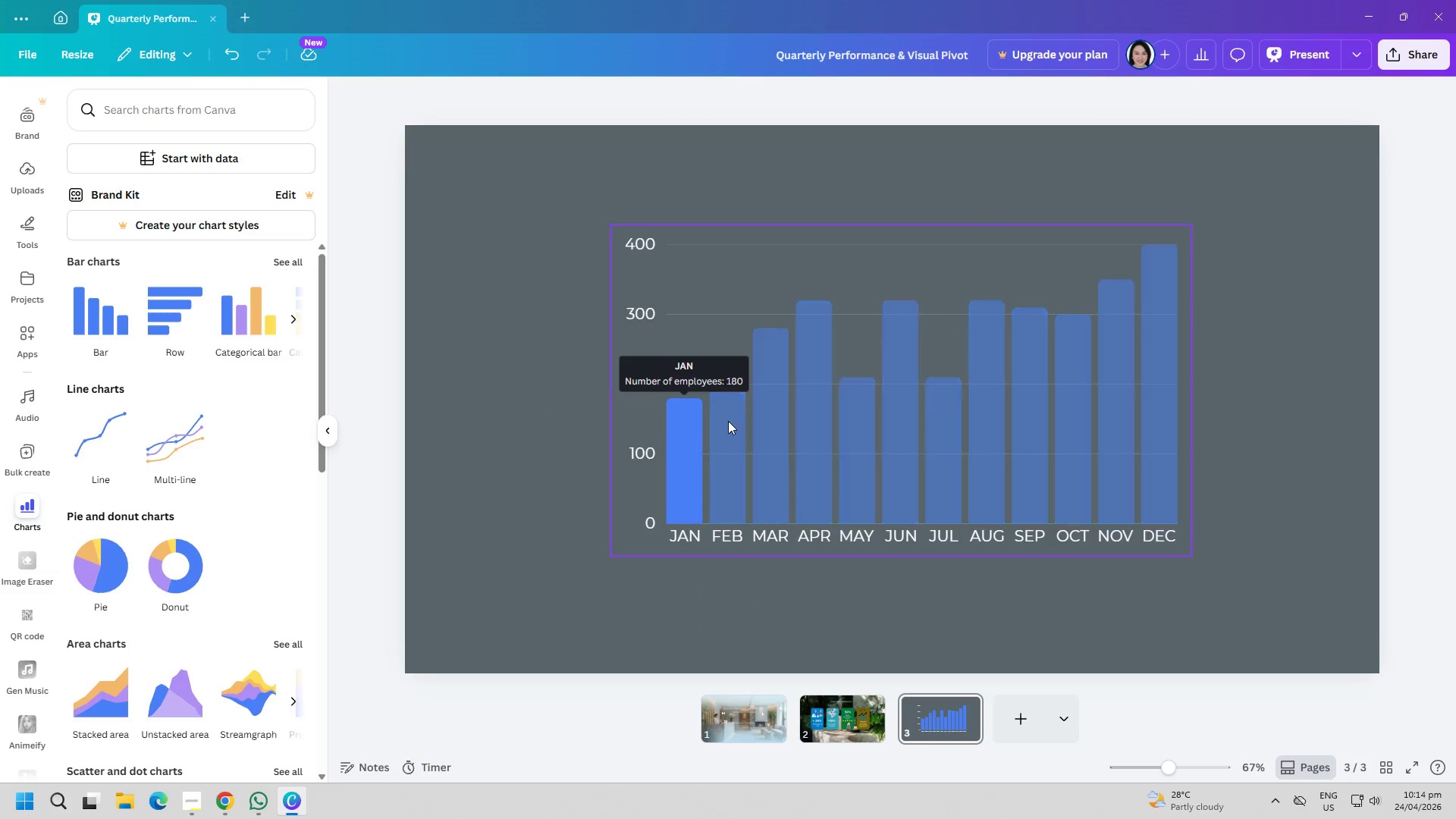 
left_click_drag(start_coordinate=[848, 262], to_coordinate=[826, 287])
 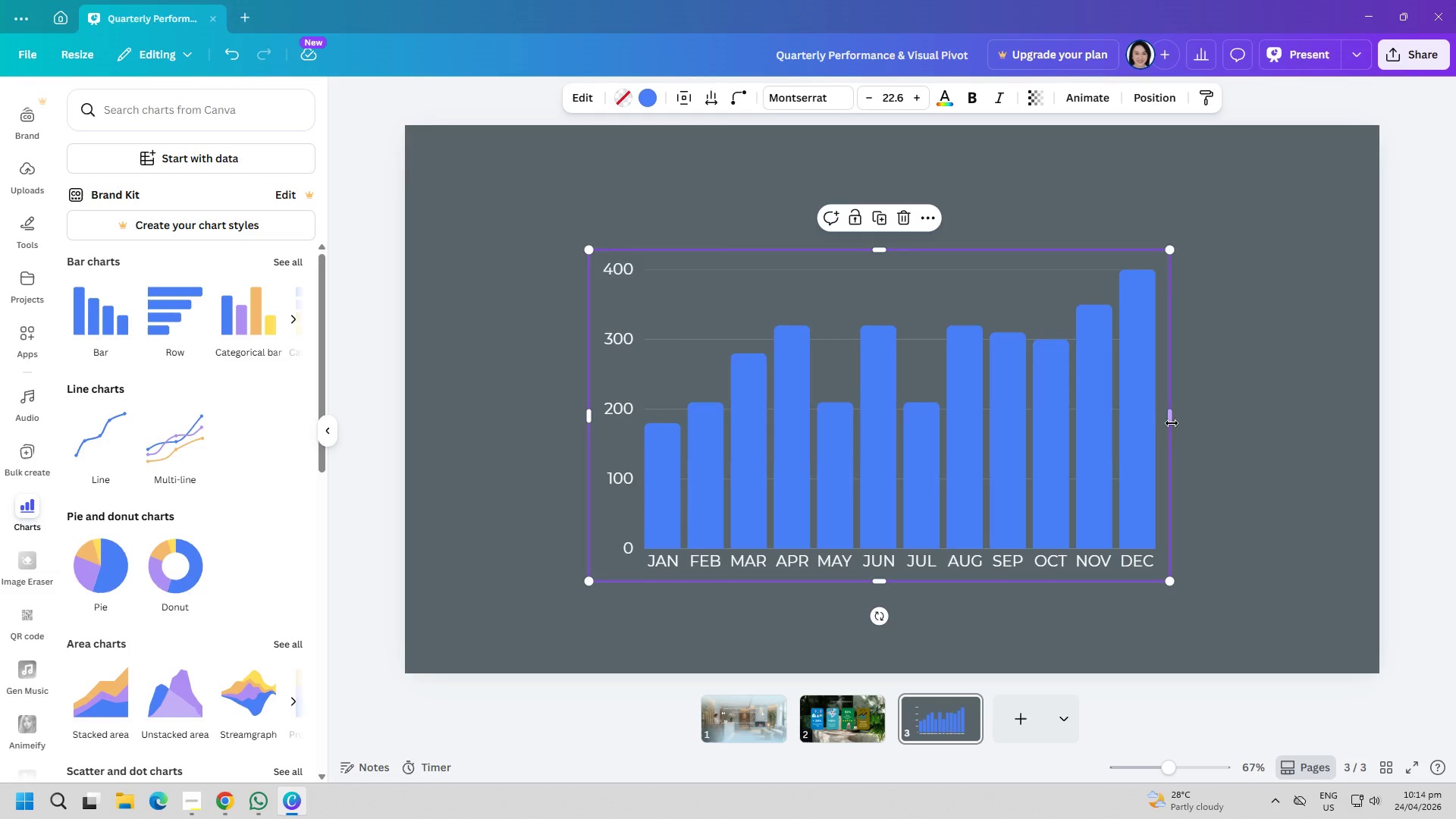 
left_click_drag(start_coordinate=[1170, 423], to_coordinate=[1213, 426])
 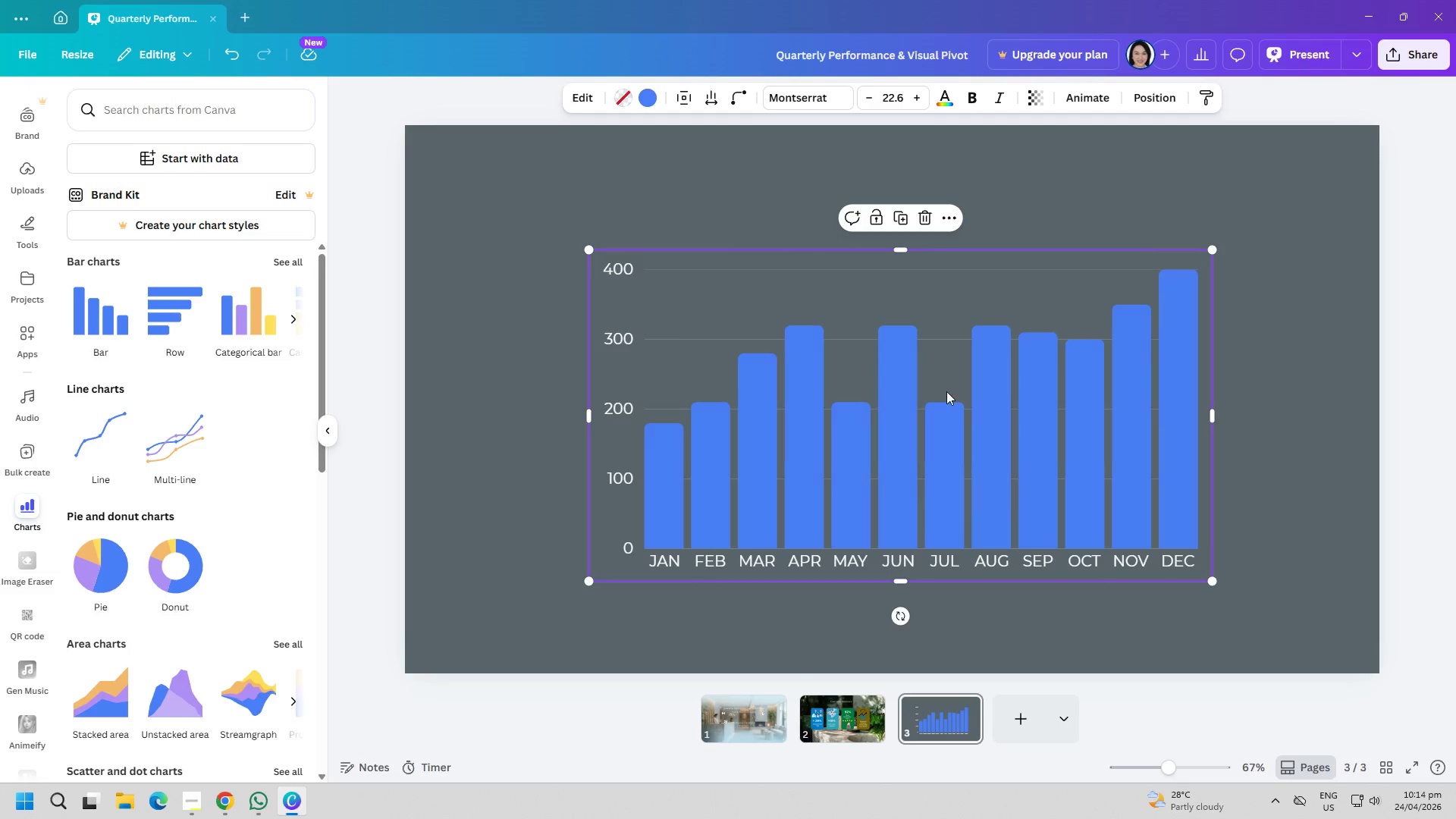 
left_click_drag(start_coordinate=[945, 379], to_coordinate=[937, 369])
 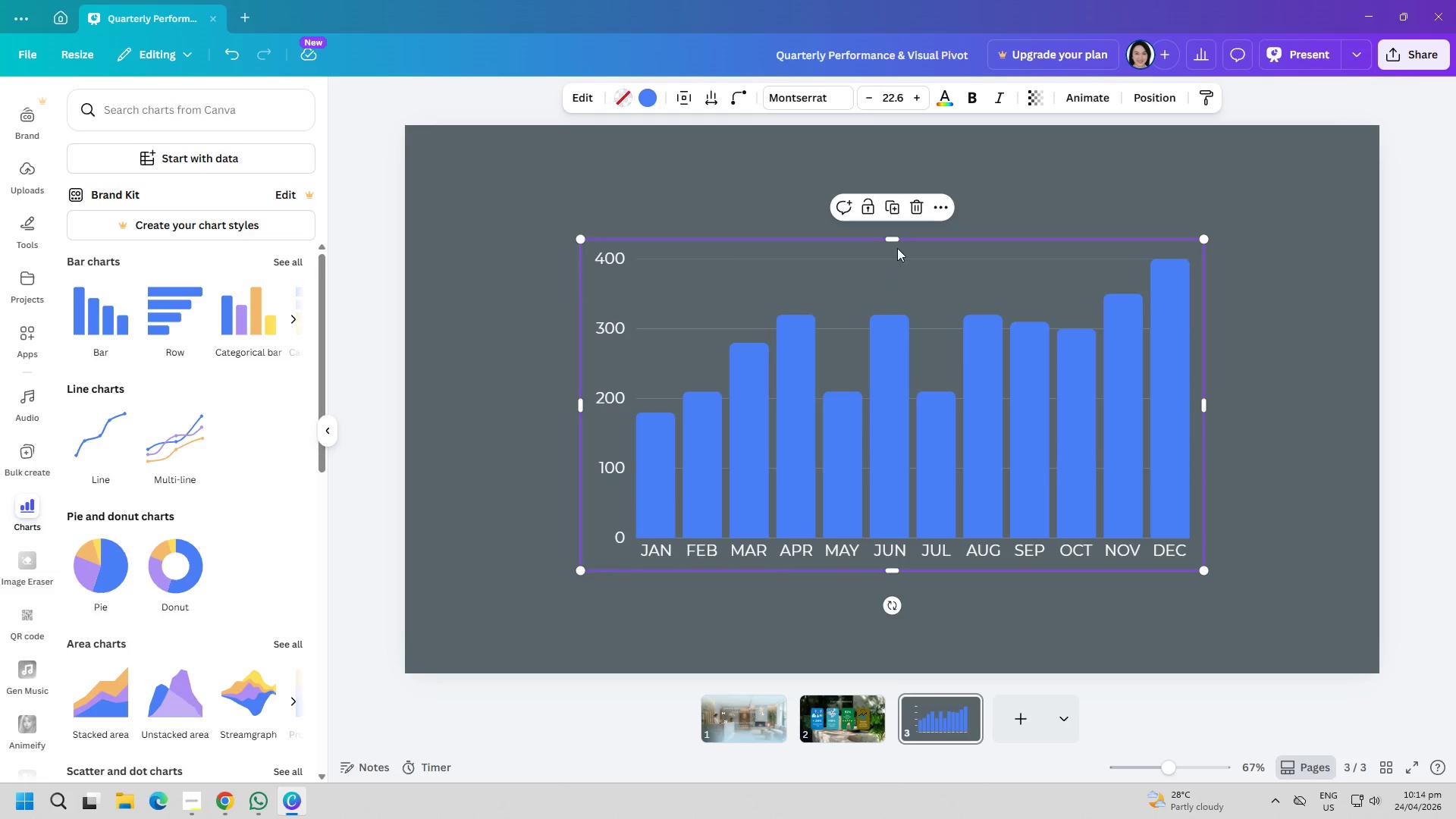 
left_click_drag(start_coordinate=[892, 241], to_coordinate=[889, 269])
 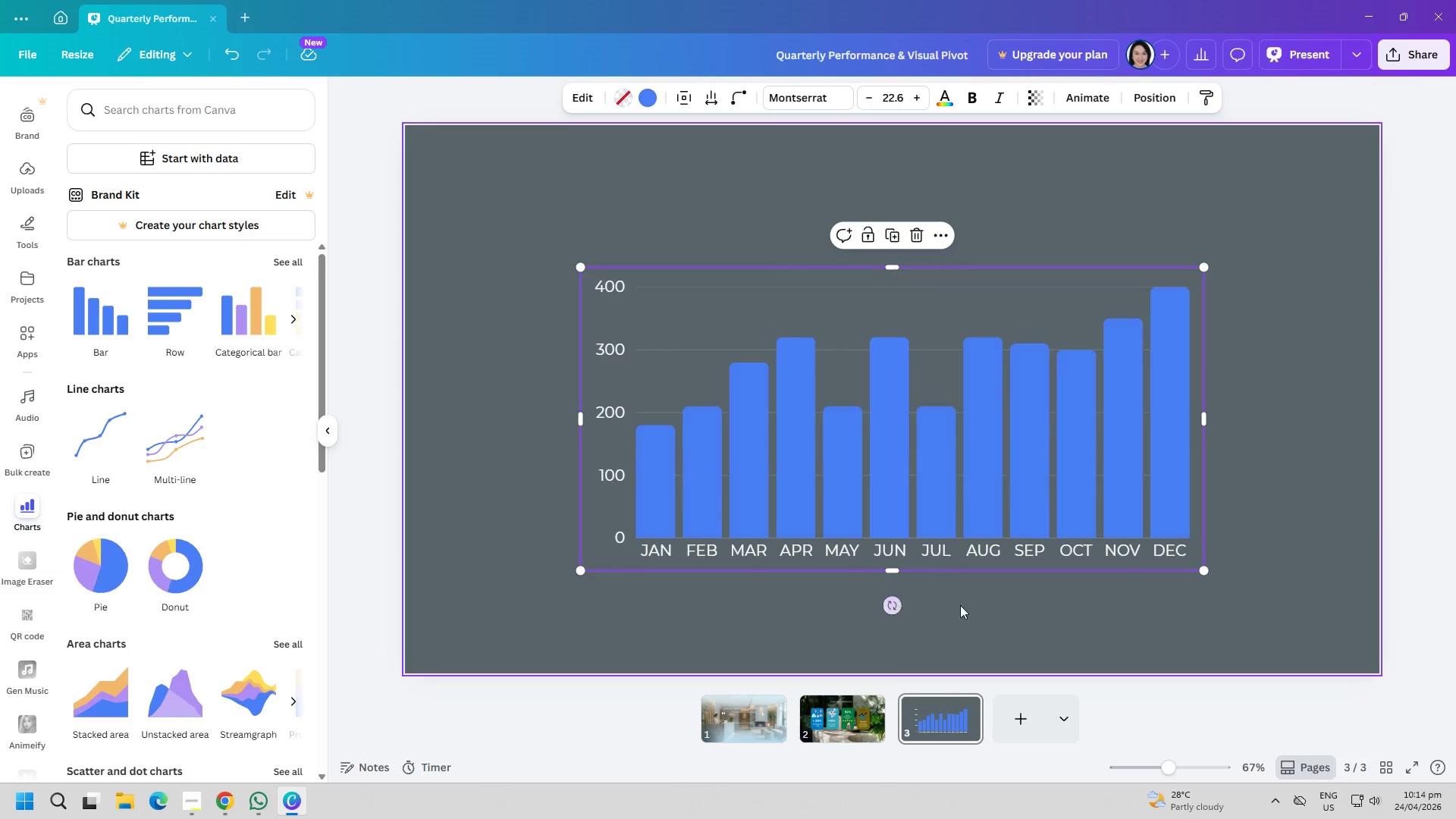 
left_click([994, 604])
 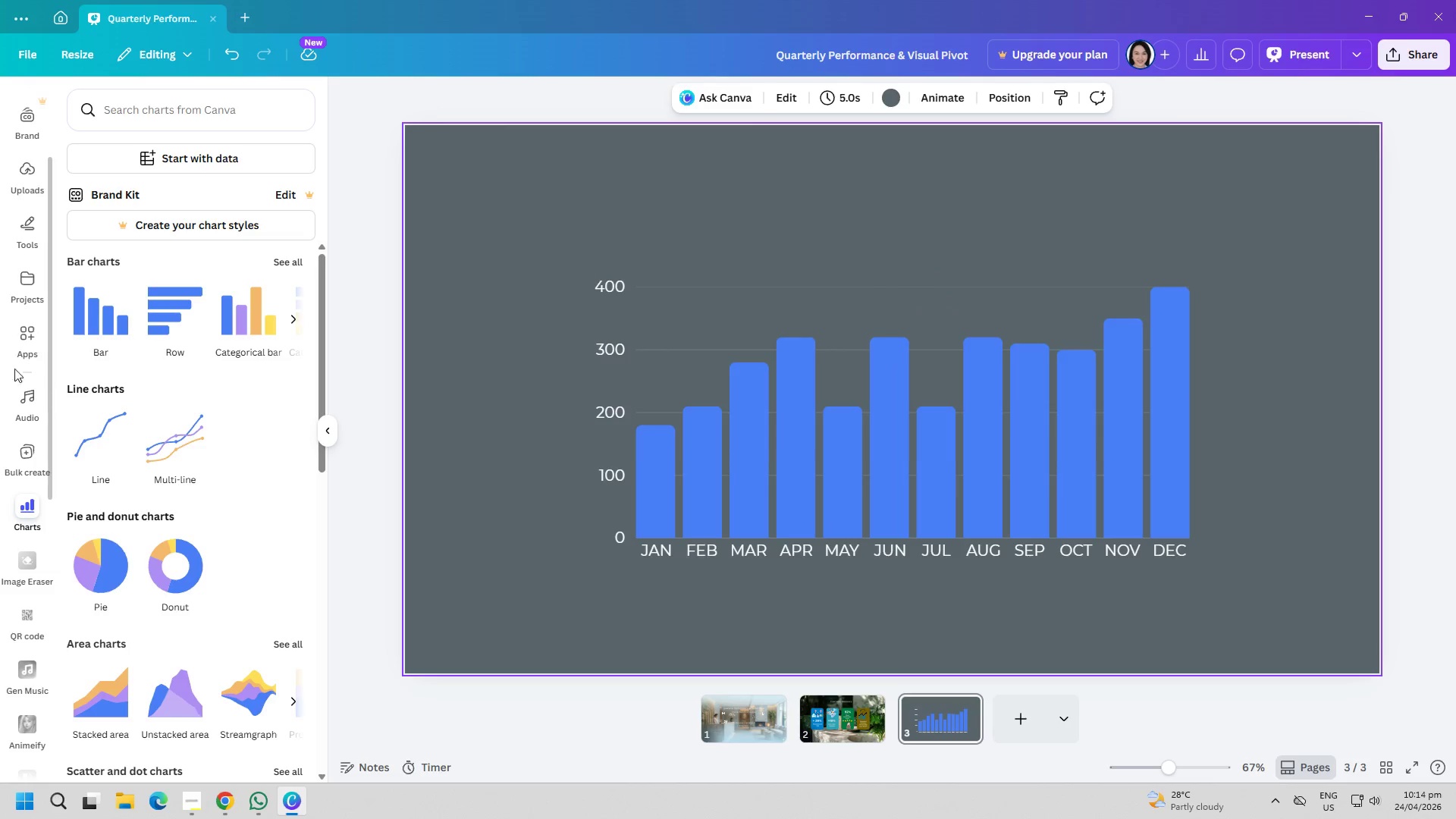 
left_click([39, 447])
 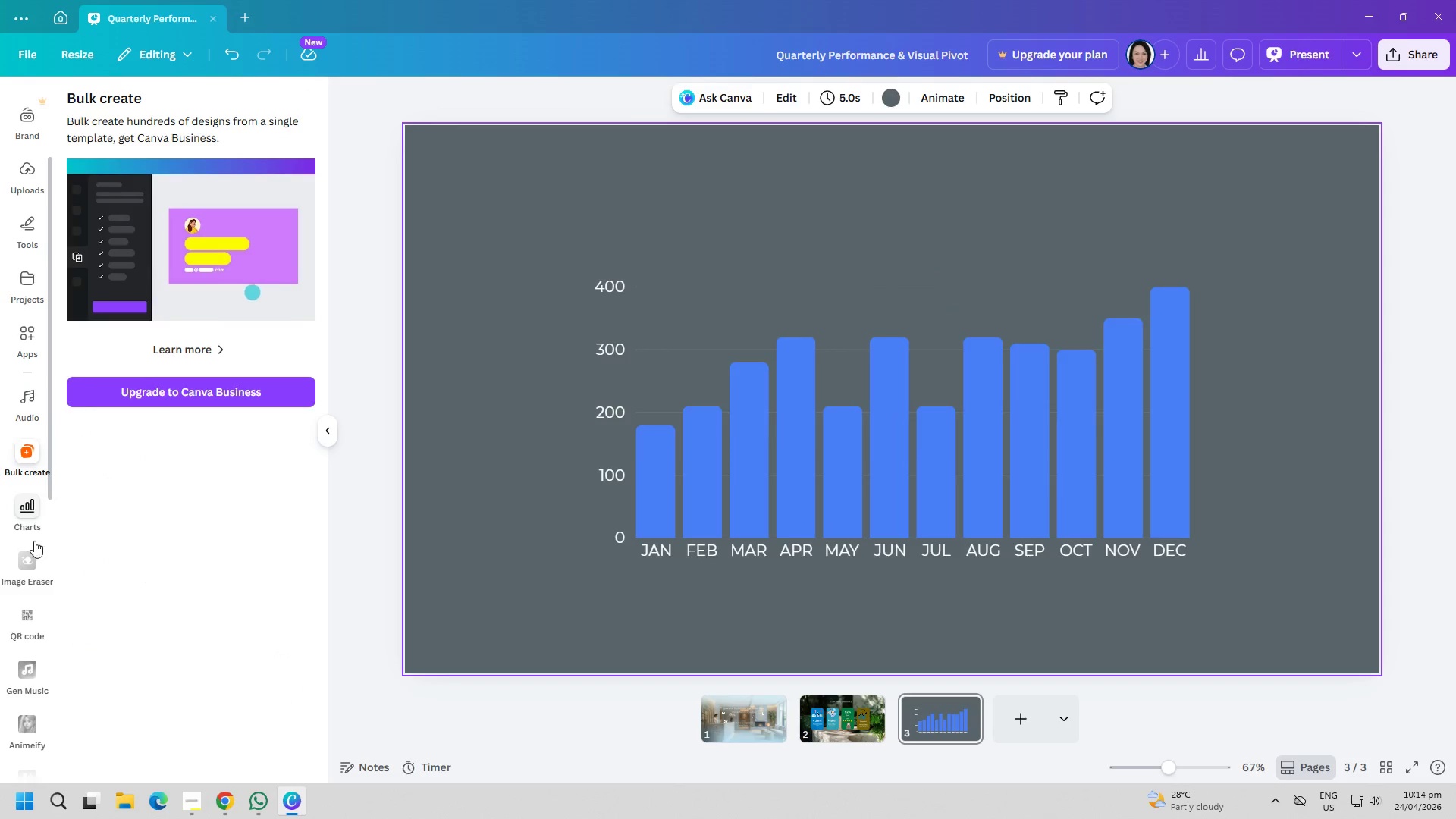 
left_click([35, 516])
 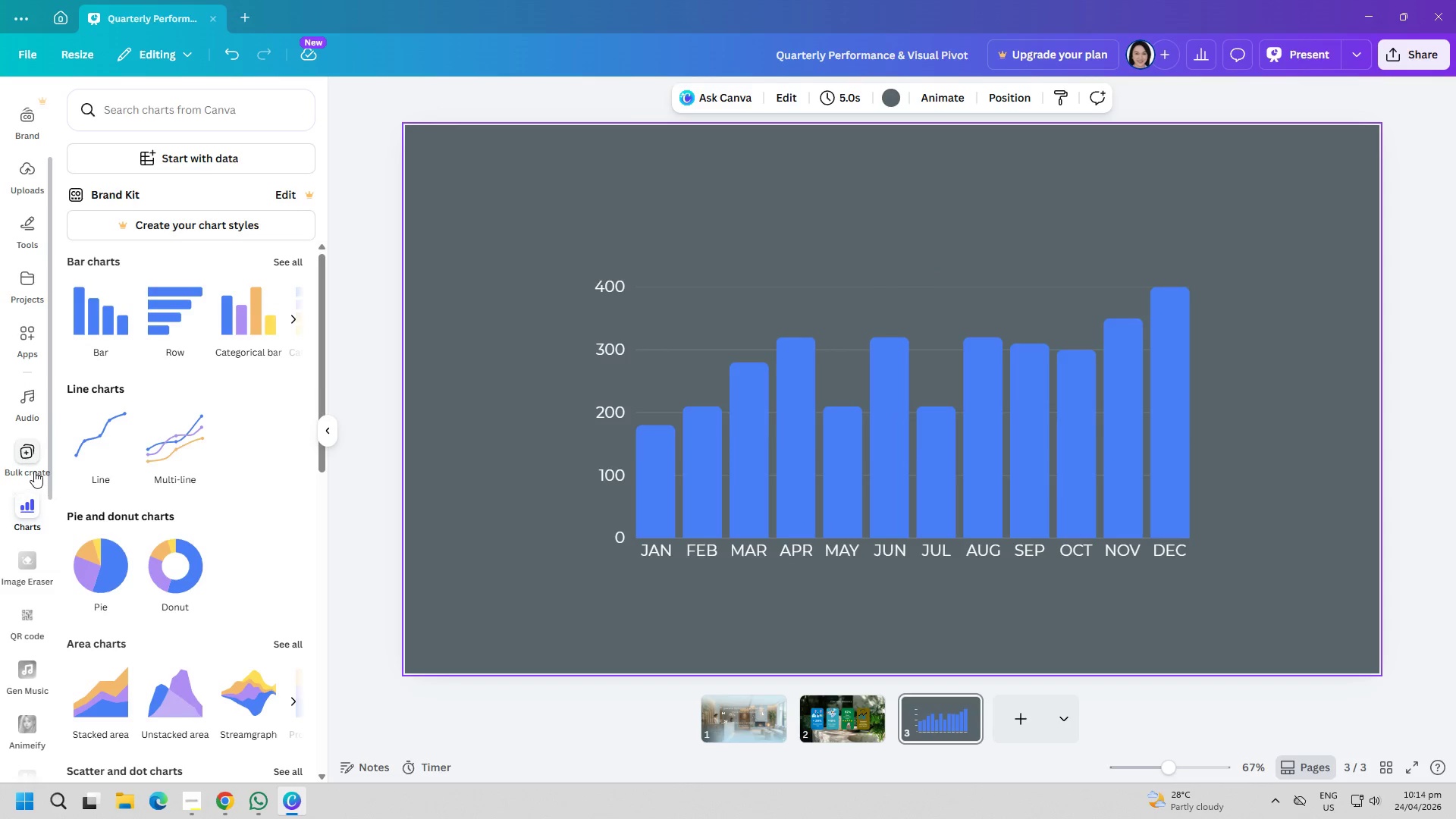 
scroll: coordinate [41, 441], scroll_direction: up, amount: 2.0
 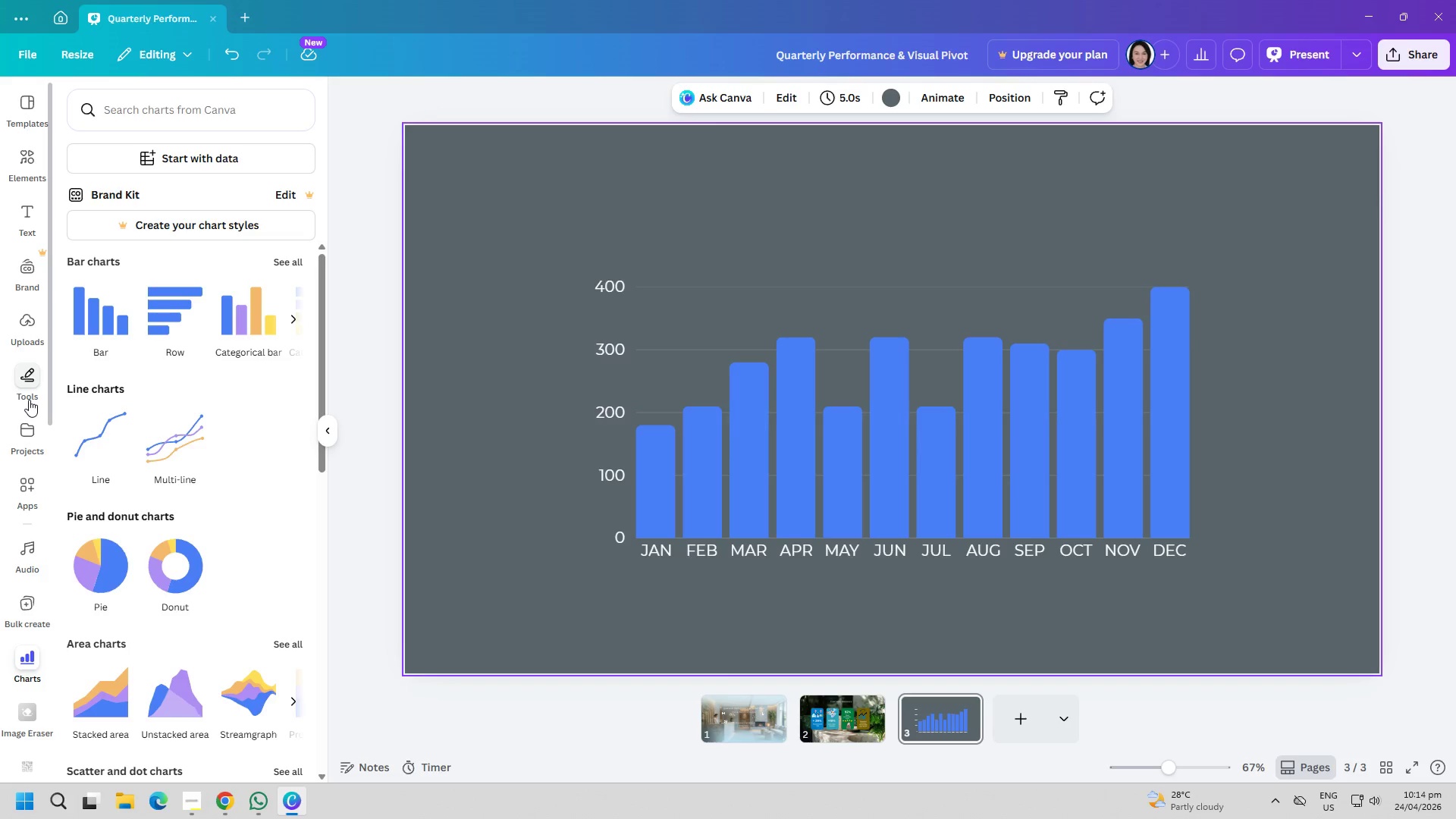 
left_click([29, 398])
 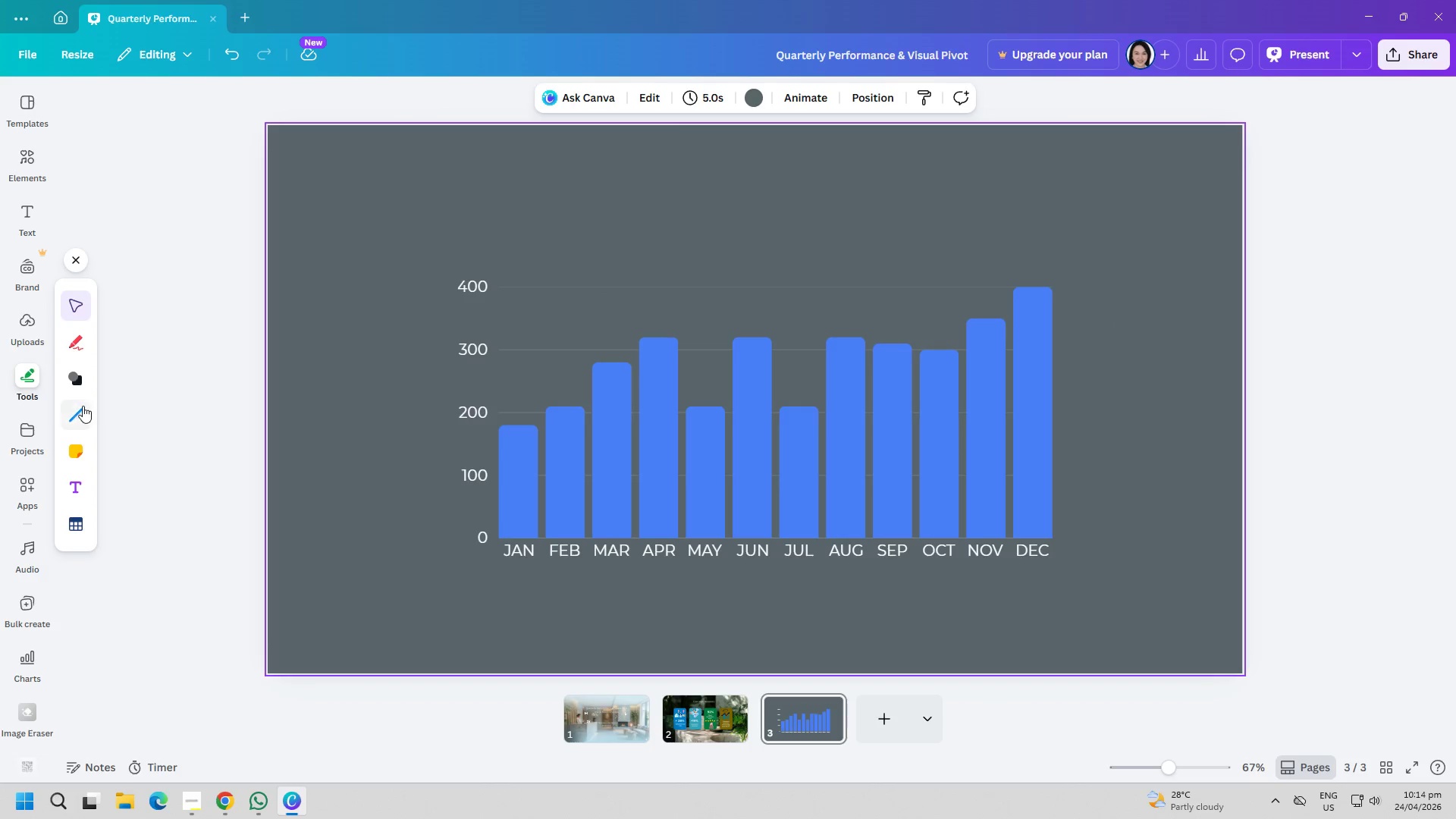 
left_click([83, 406])
 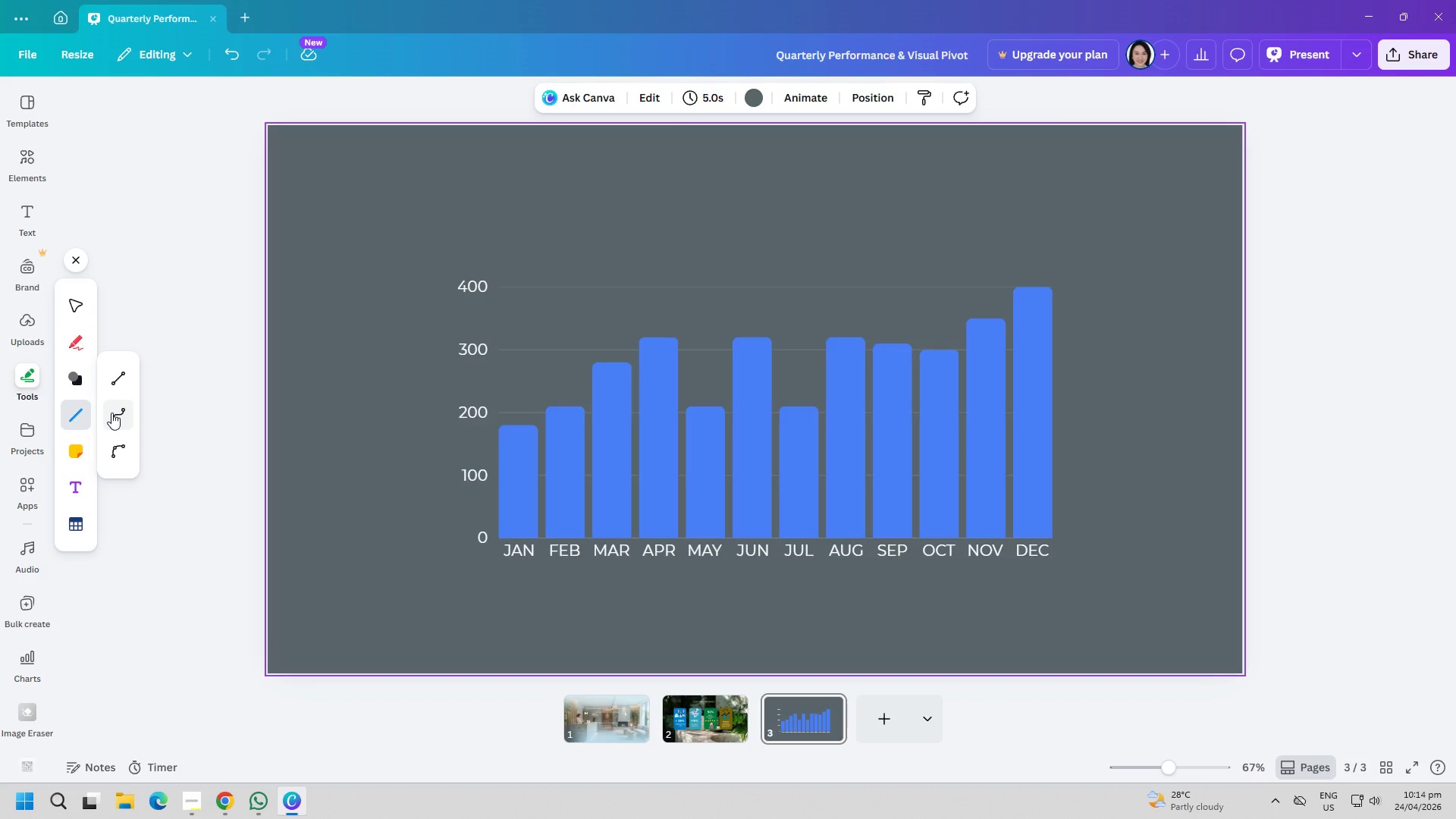 
left_click([111, 413])
 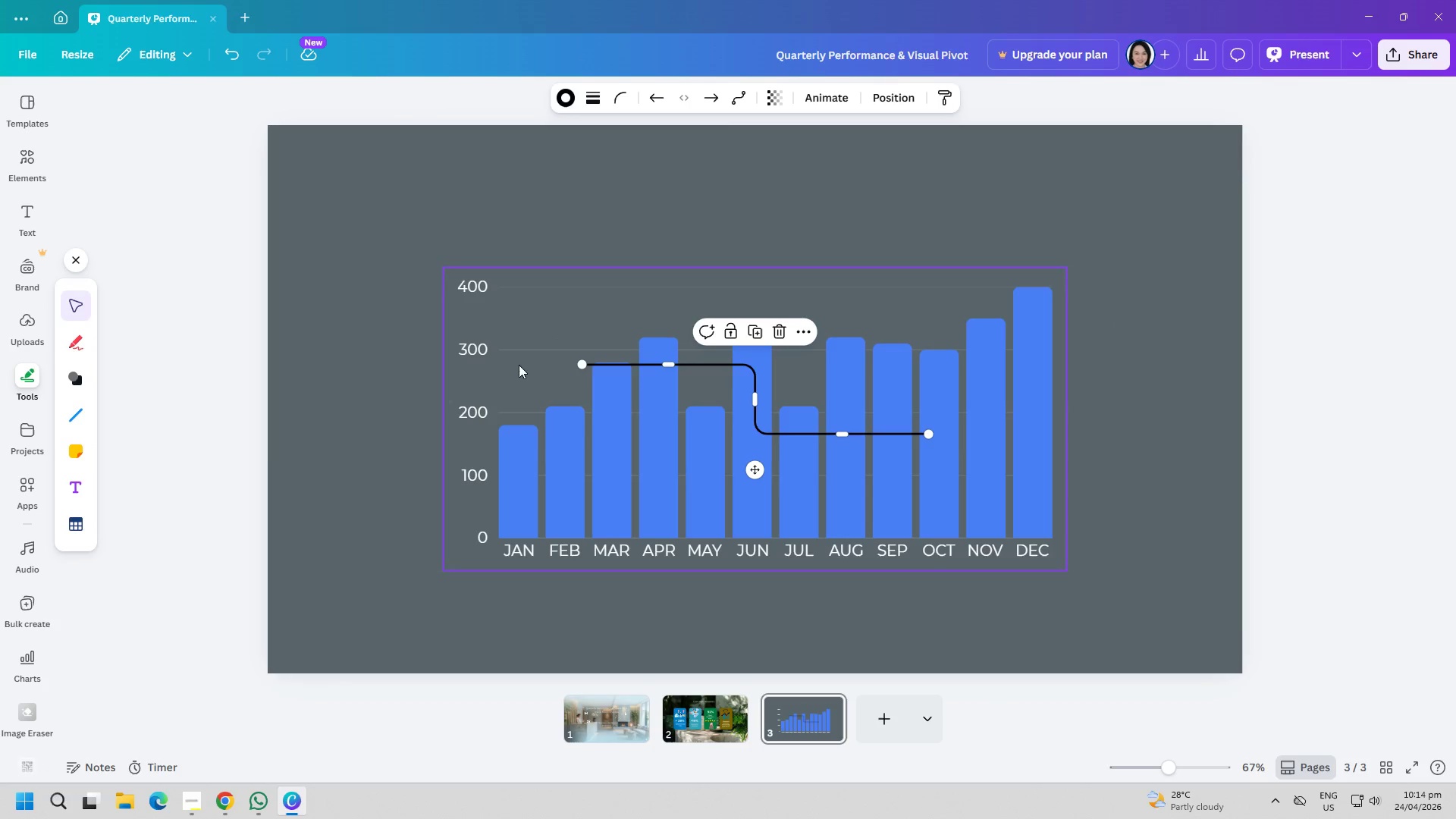 
key(Delete)
 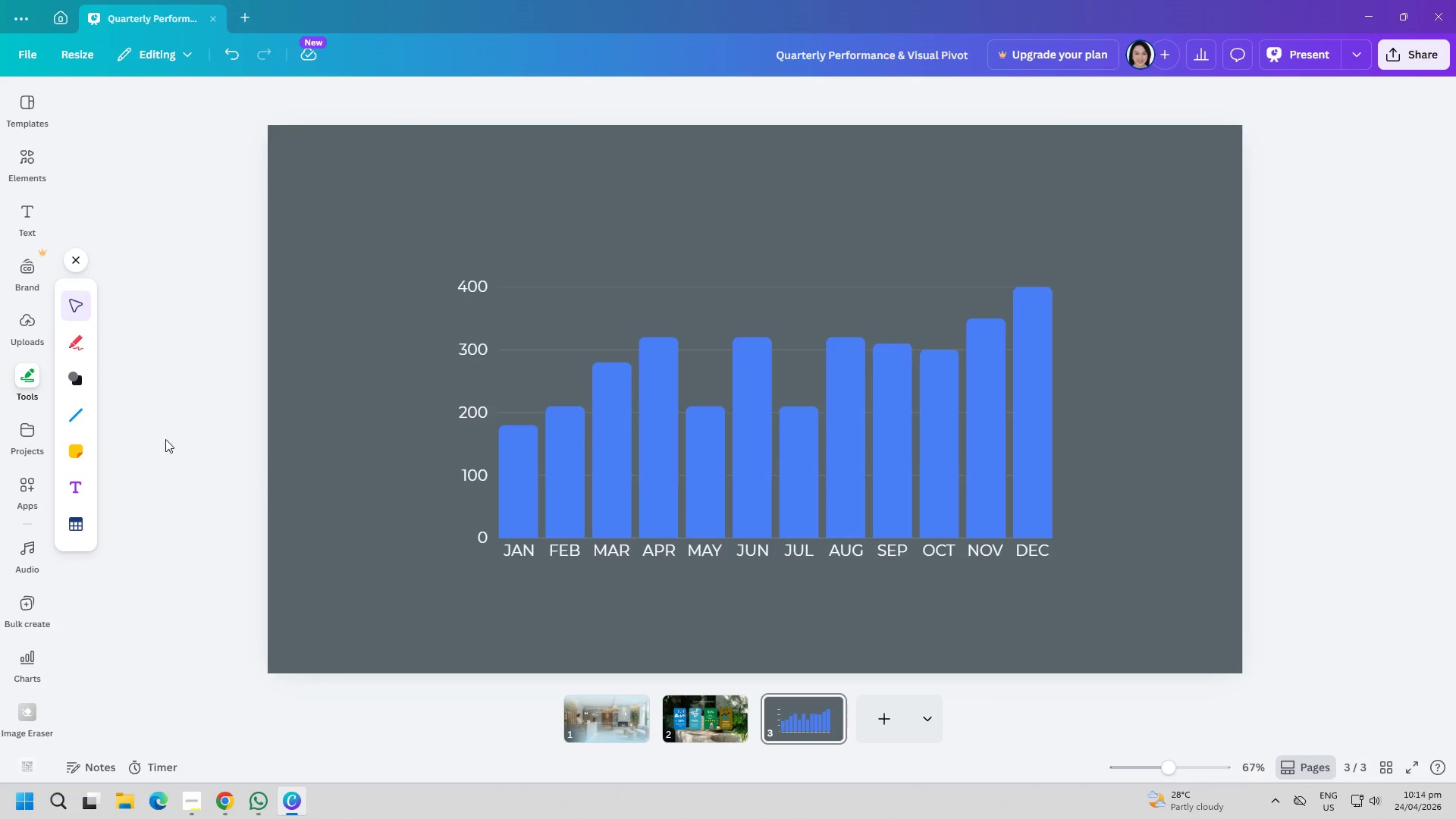 
left_click([85, 388])
 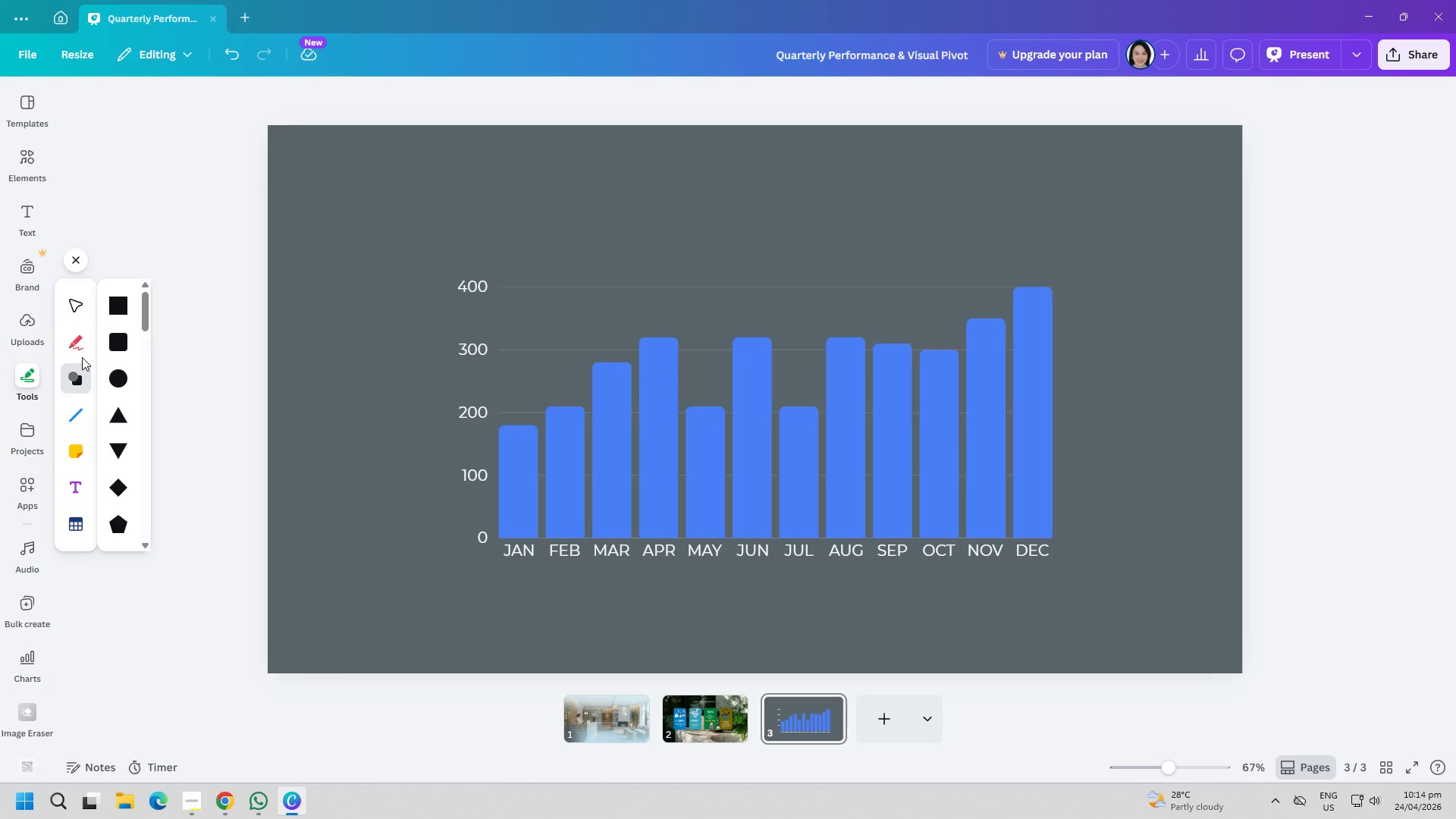 
double_click([78, 350])
 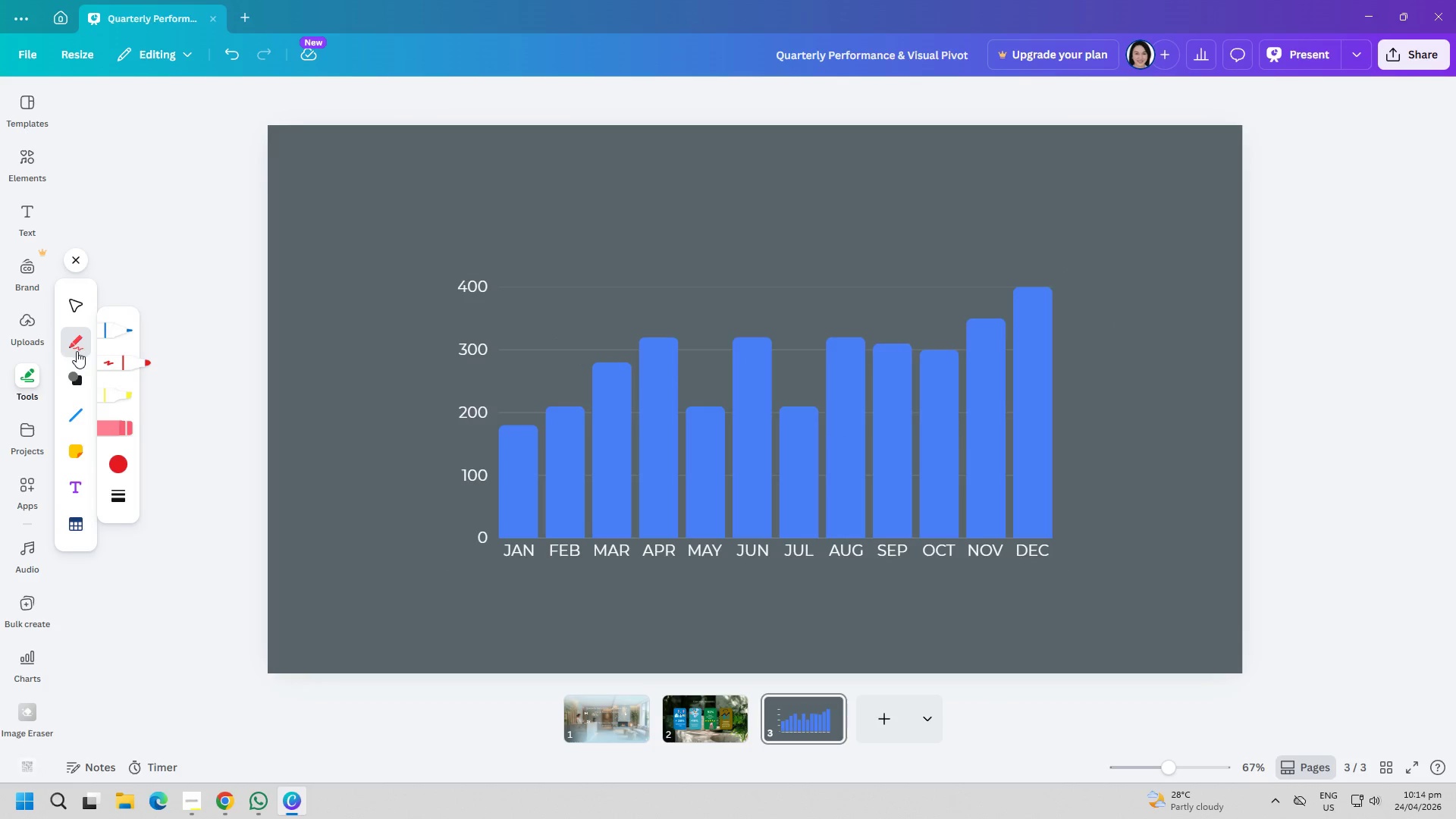 
left_click([77, 372])
 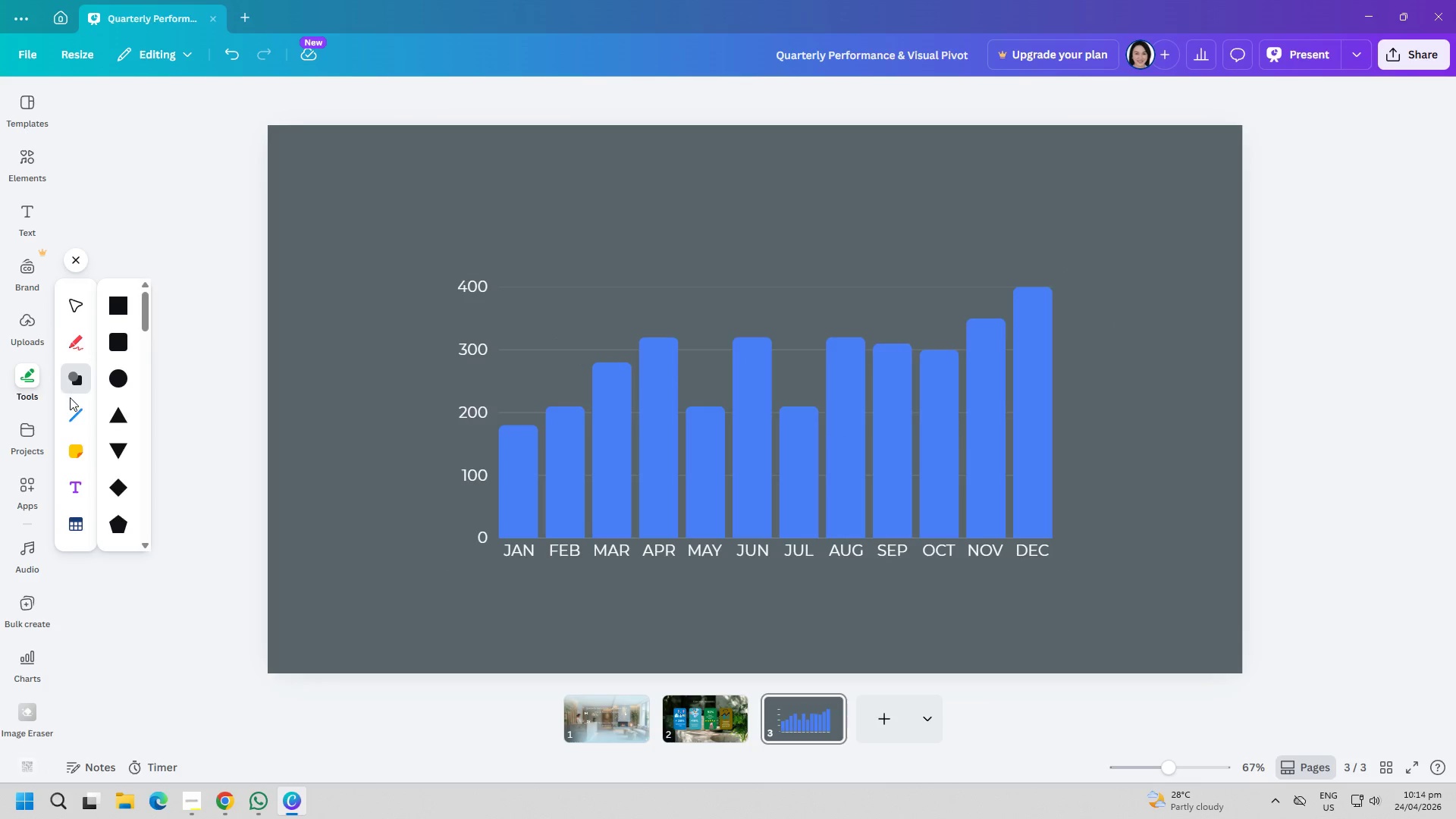 
double_click([70, 411])
 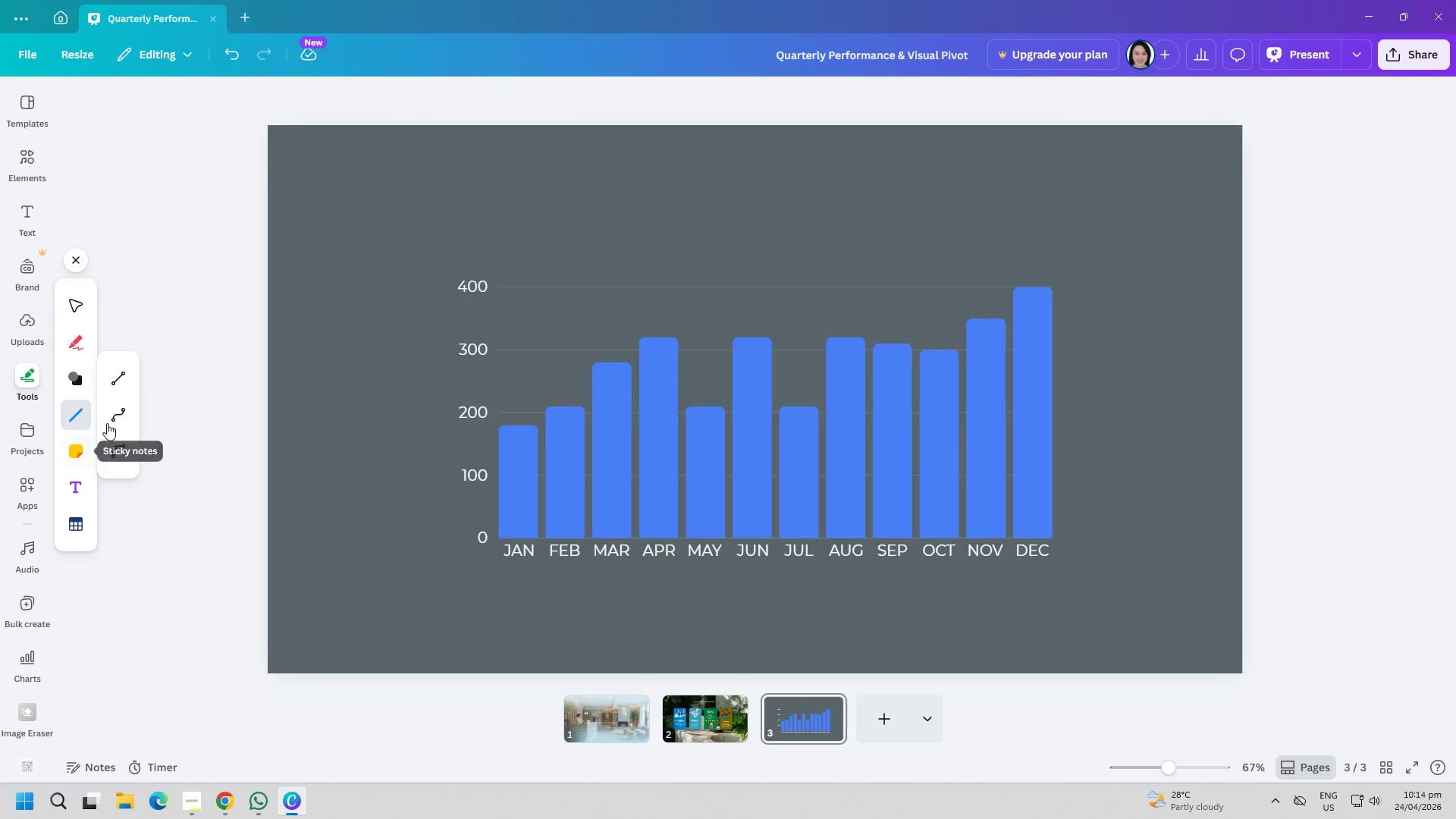 
left_click([115, 375])
 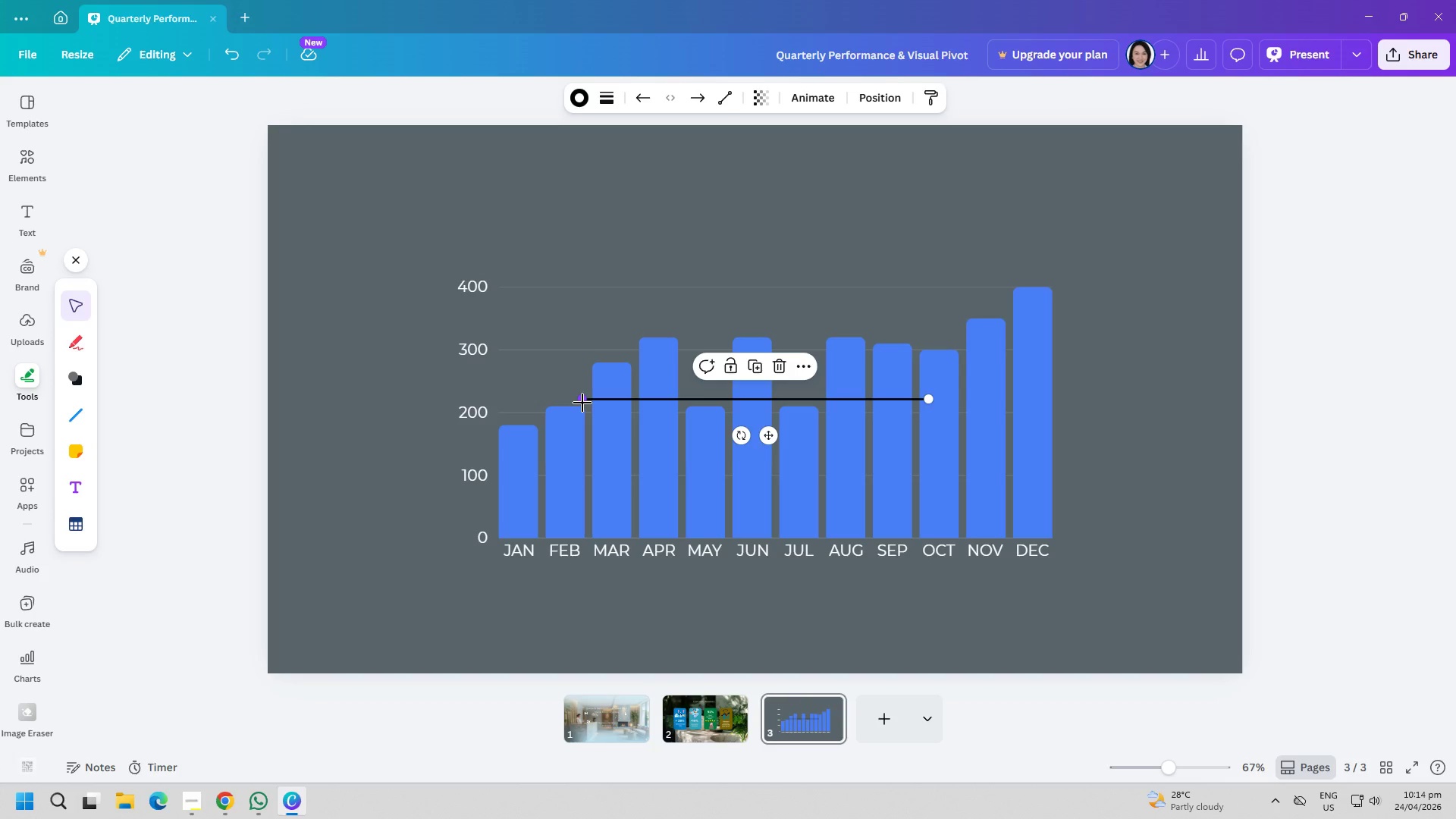 
wait(6.14)
 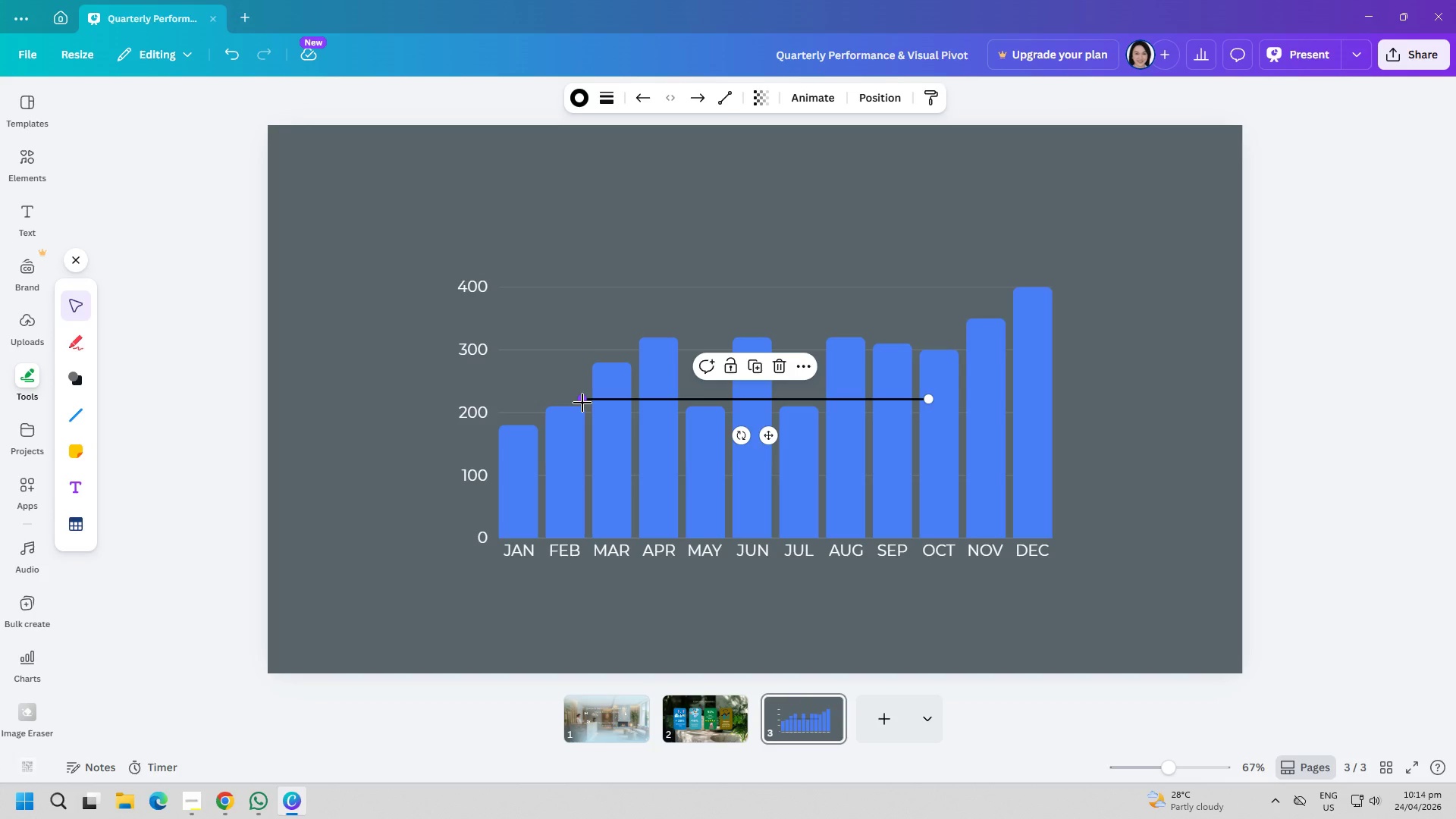 
key(Delete)
 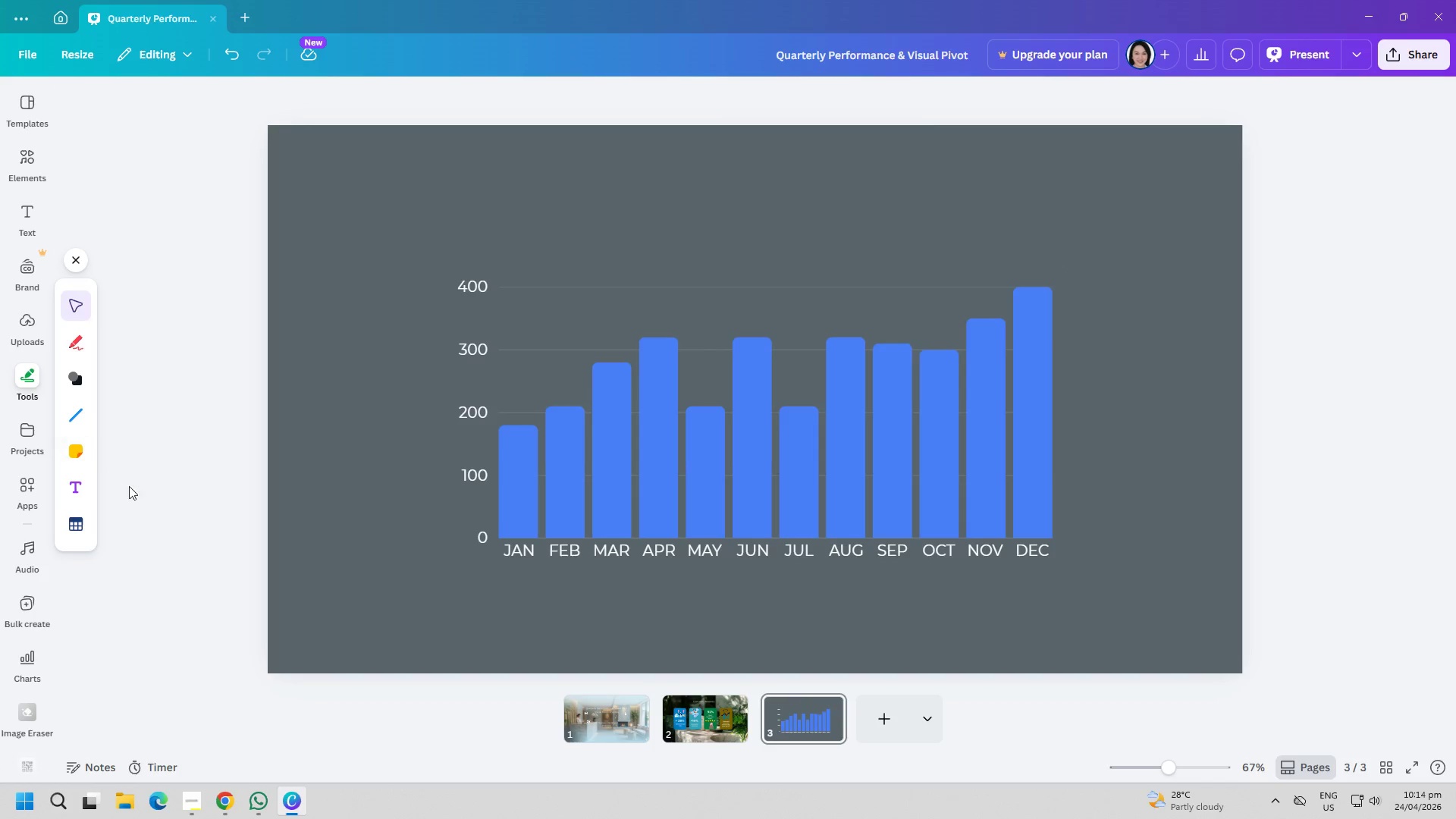 
left_click([162, 502])
 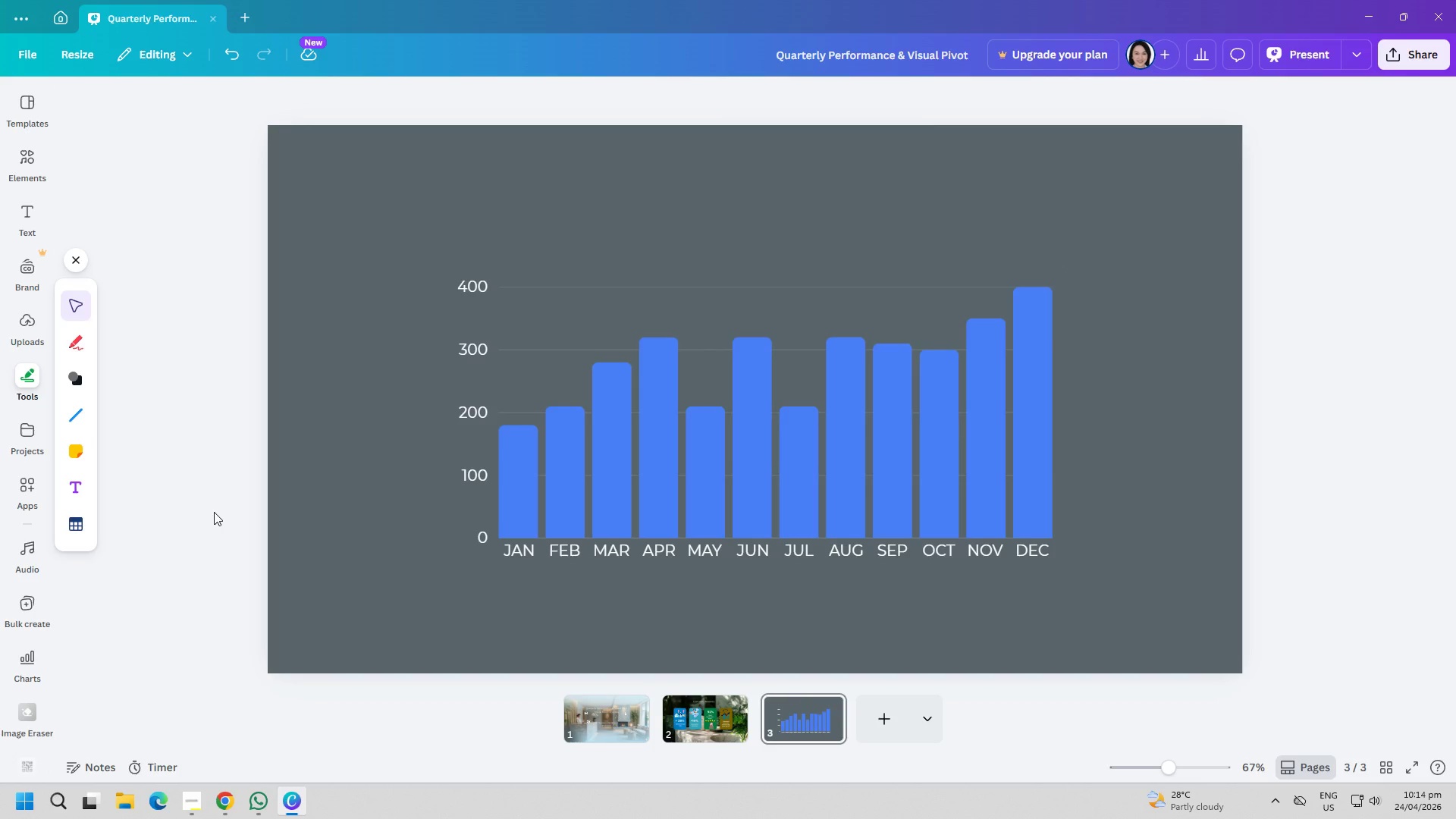 
wait(9.42)
 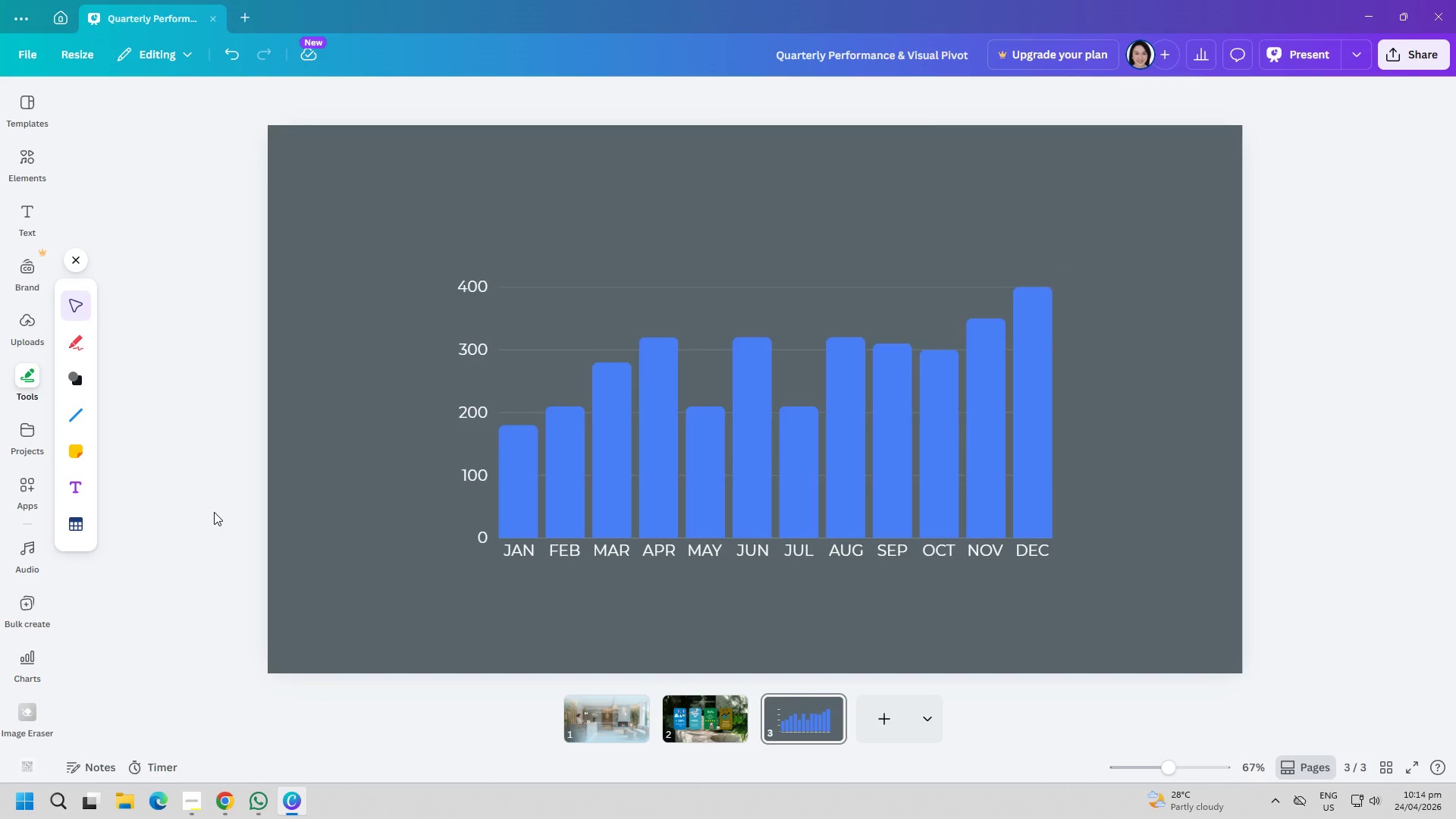 
scroll: coordinate [30, 189], scroll_direction: up, amount: 2.0
 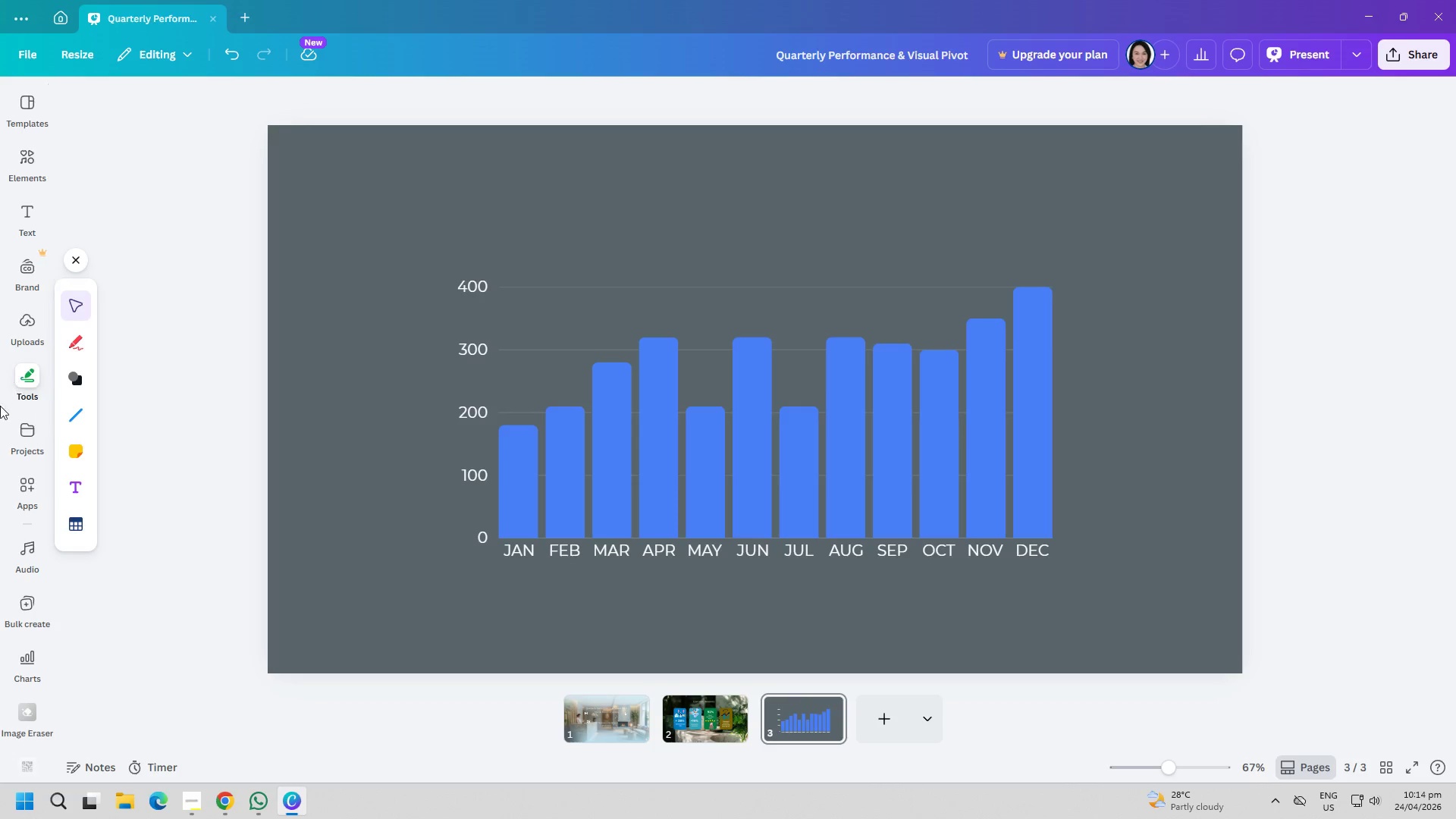 
scroll: coordinate [11, 594], scroll_direction: down, amount: 9.0
 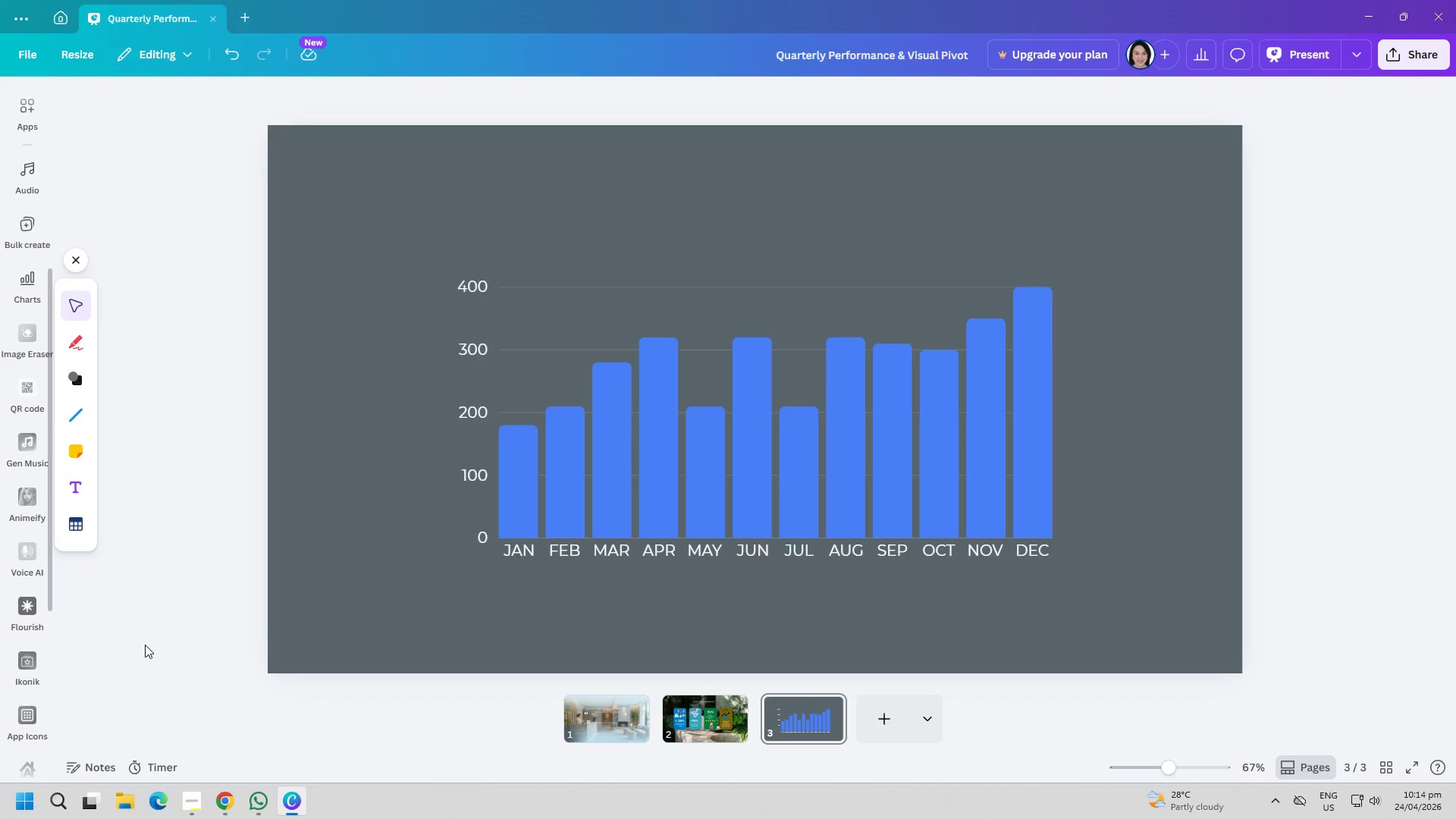 
left_click([148, 644])
 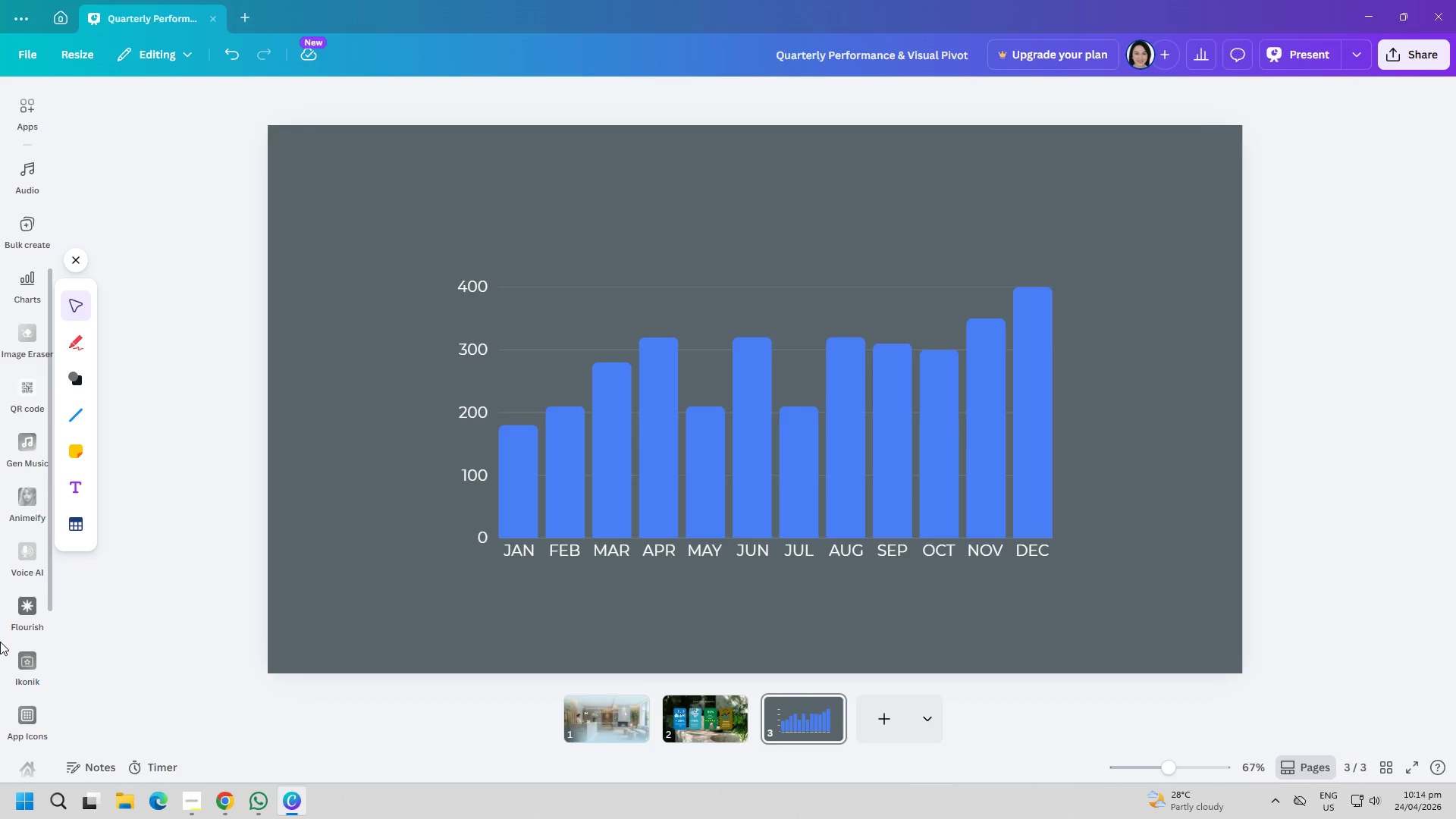 
scroll: coordinate [33, 657], scroll_direction: down, amount: 13.0
 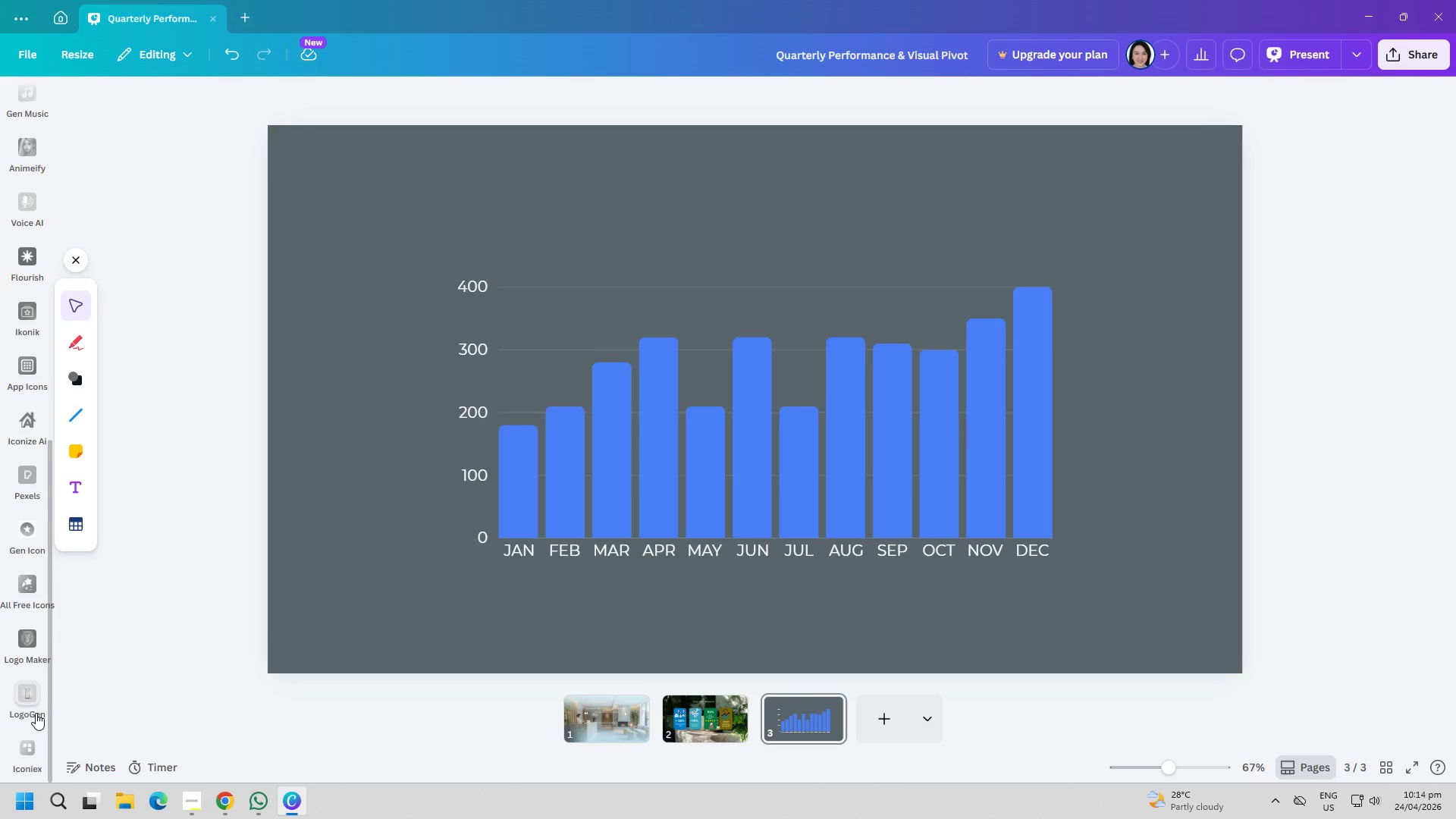 
scroll: coordinate [14, 331], scroll_direction: up, amount: 7.0
 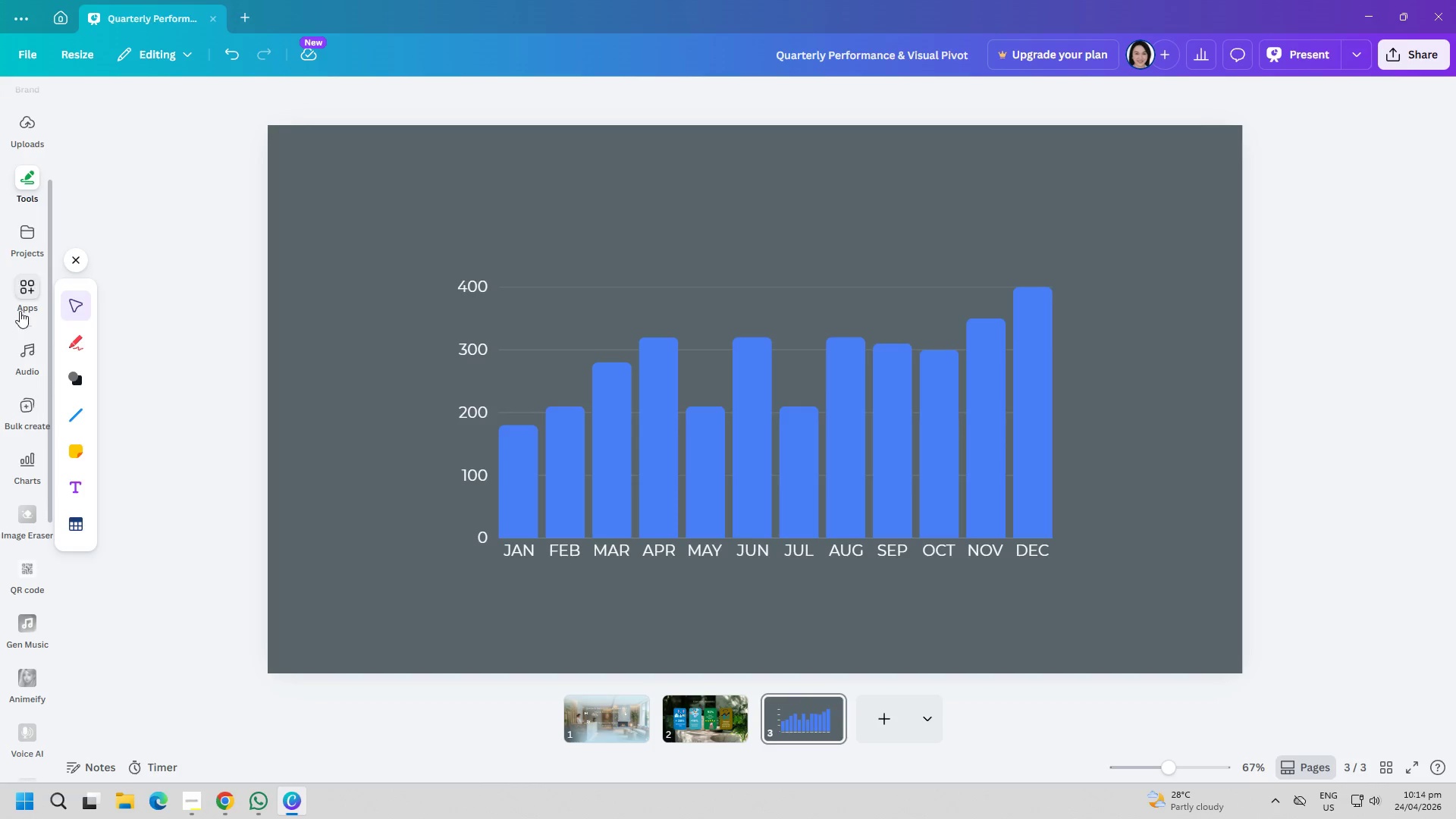 
left_click([25, 299])
 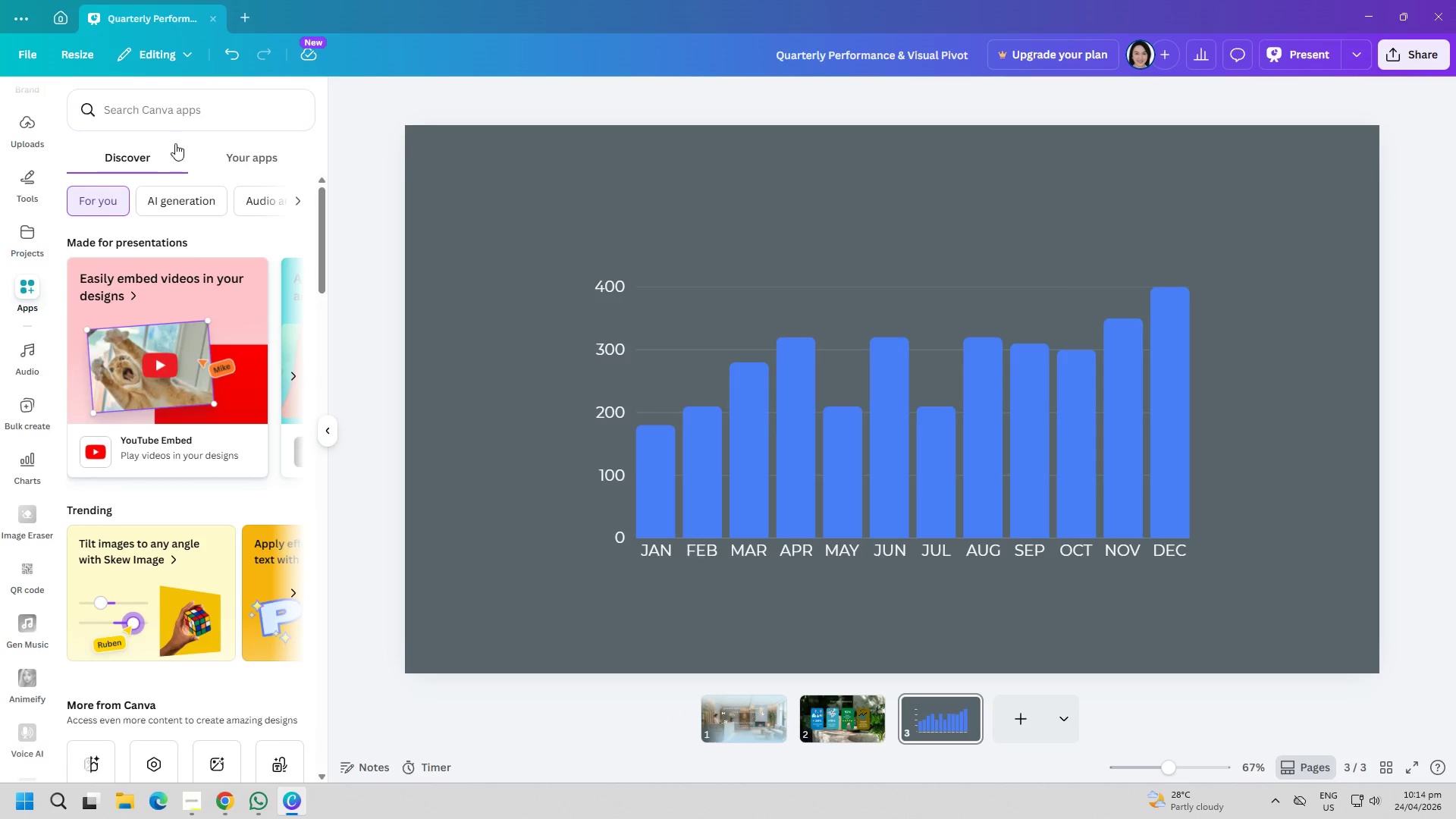 
left_click([182, 130])
 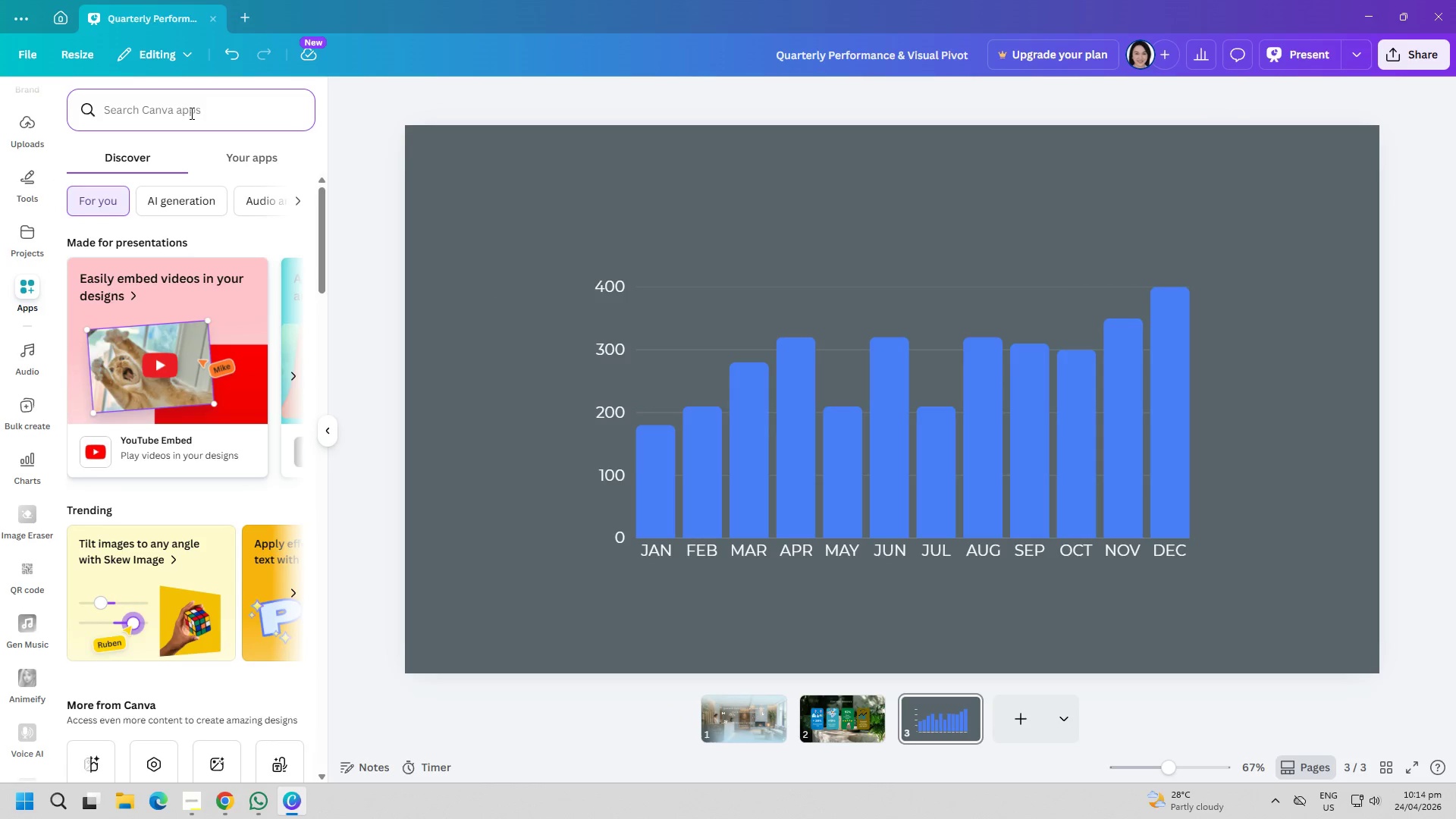 
type(LINES)
 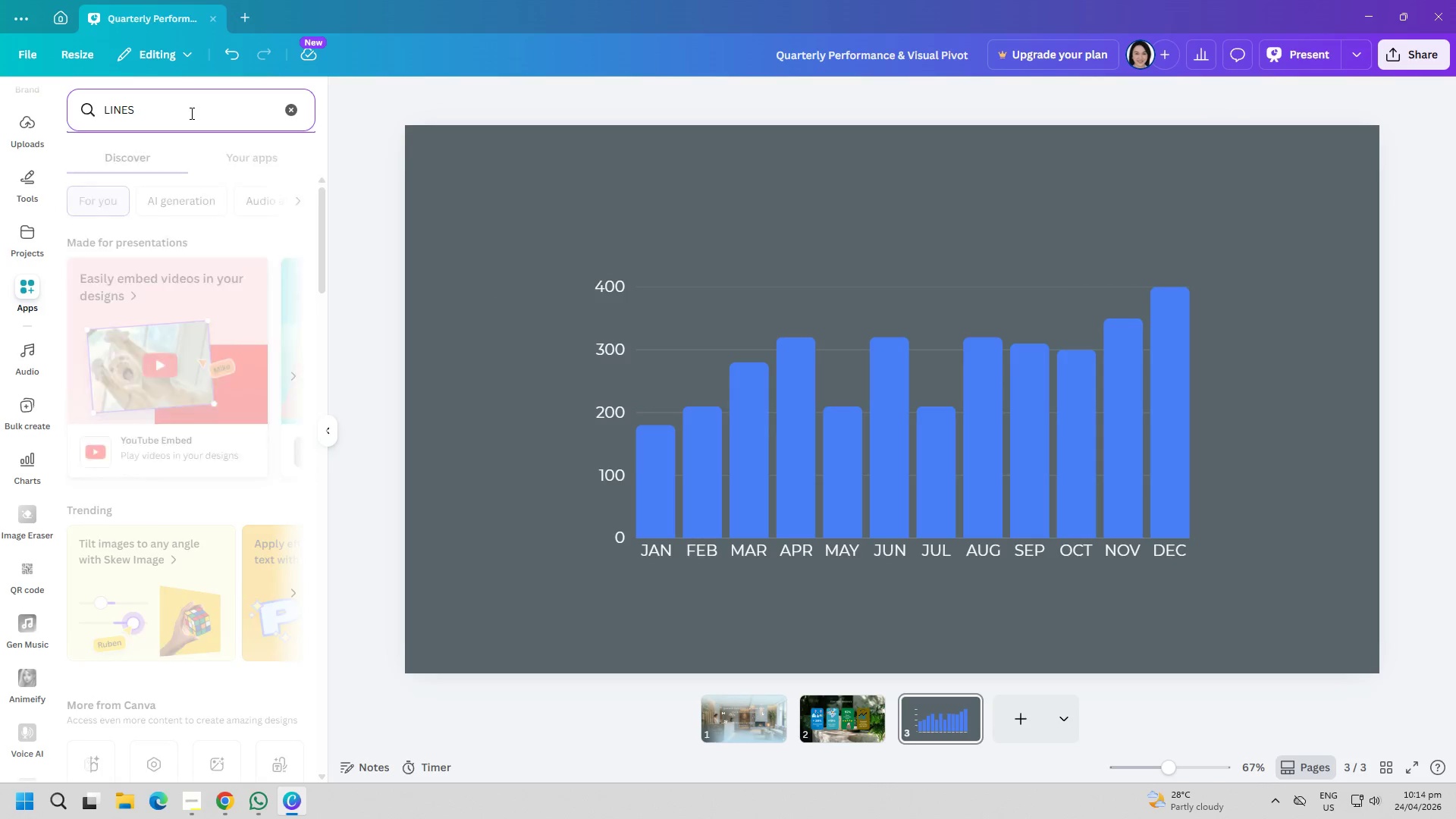 
key(Enter)
 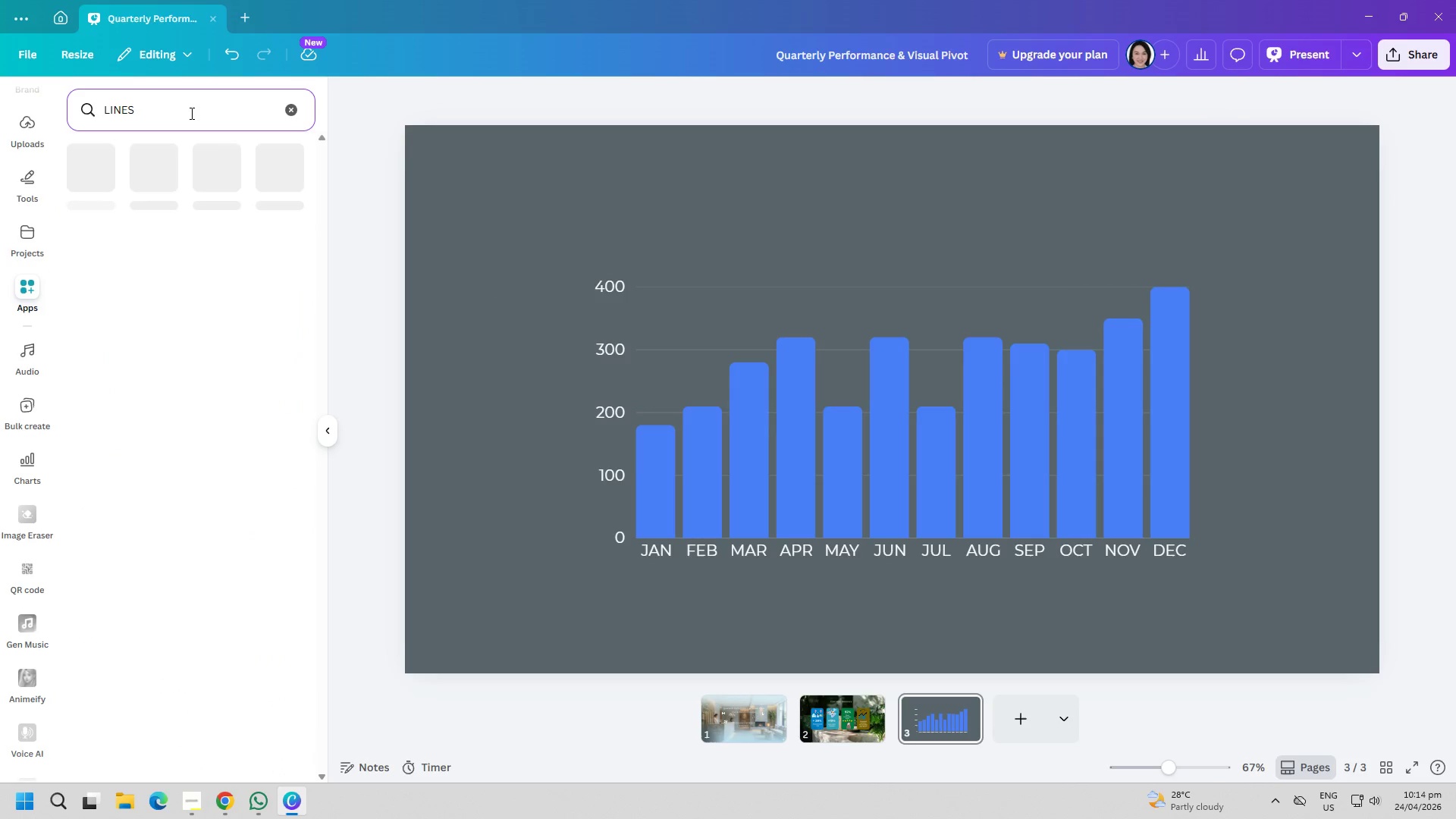 
key(CapsLock)
 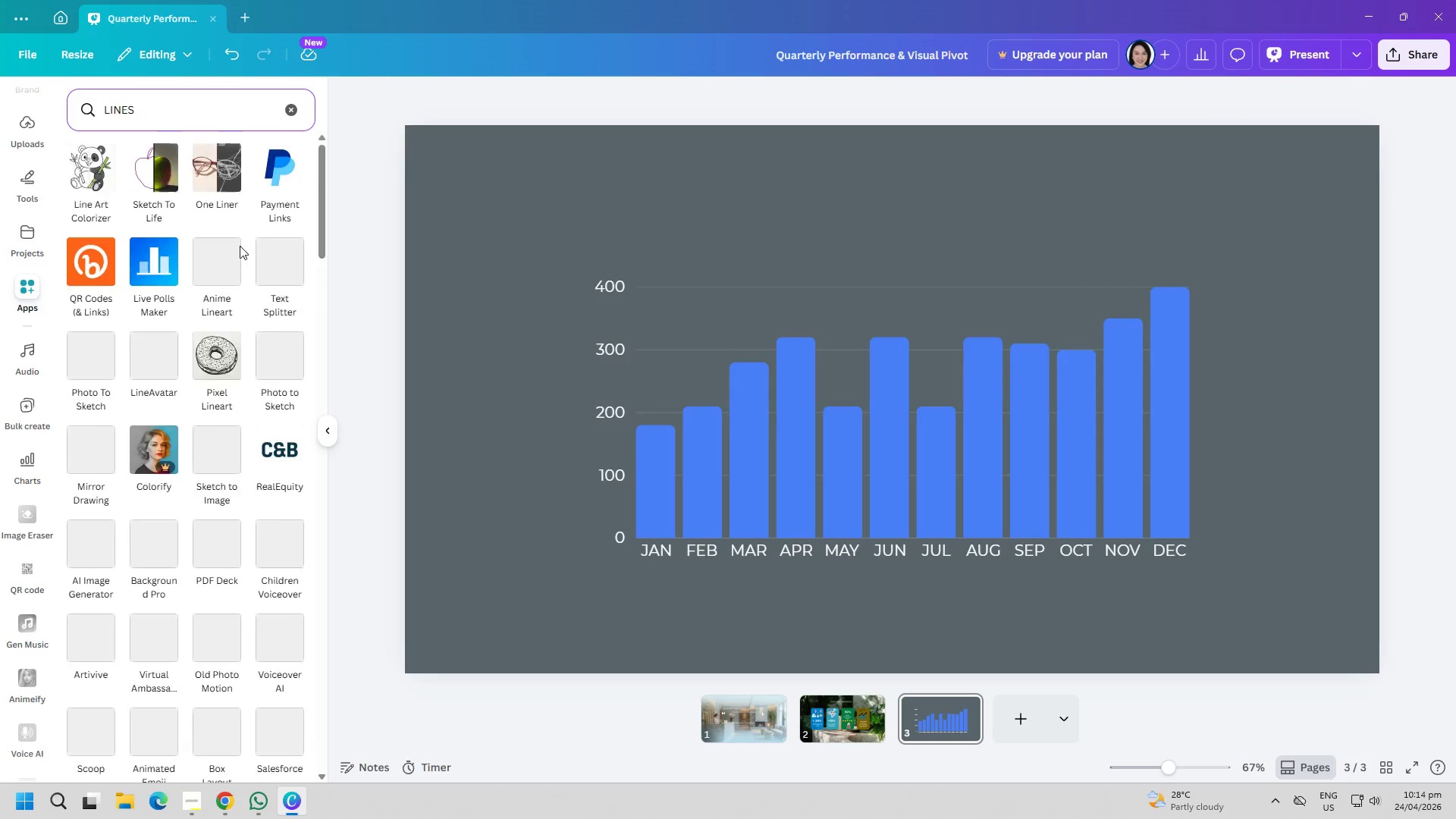 
mouse_move([224, 337])
 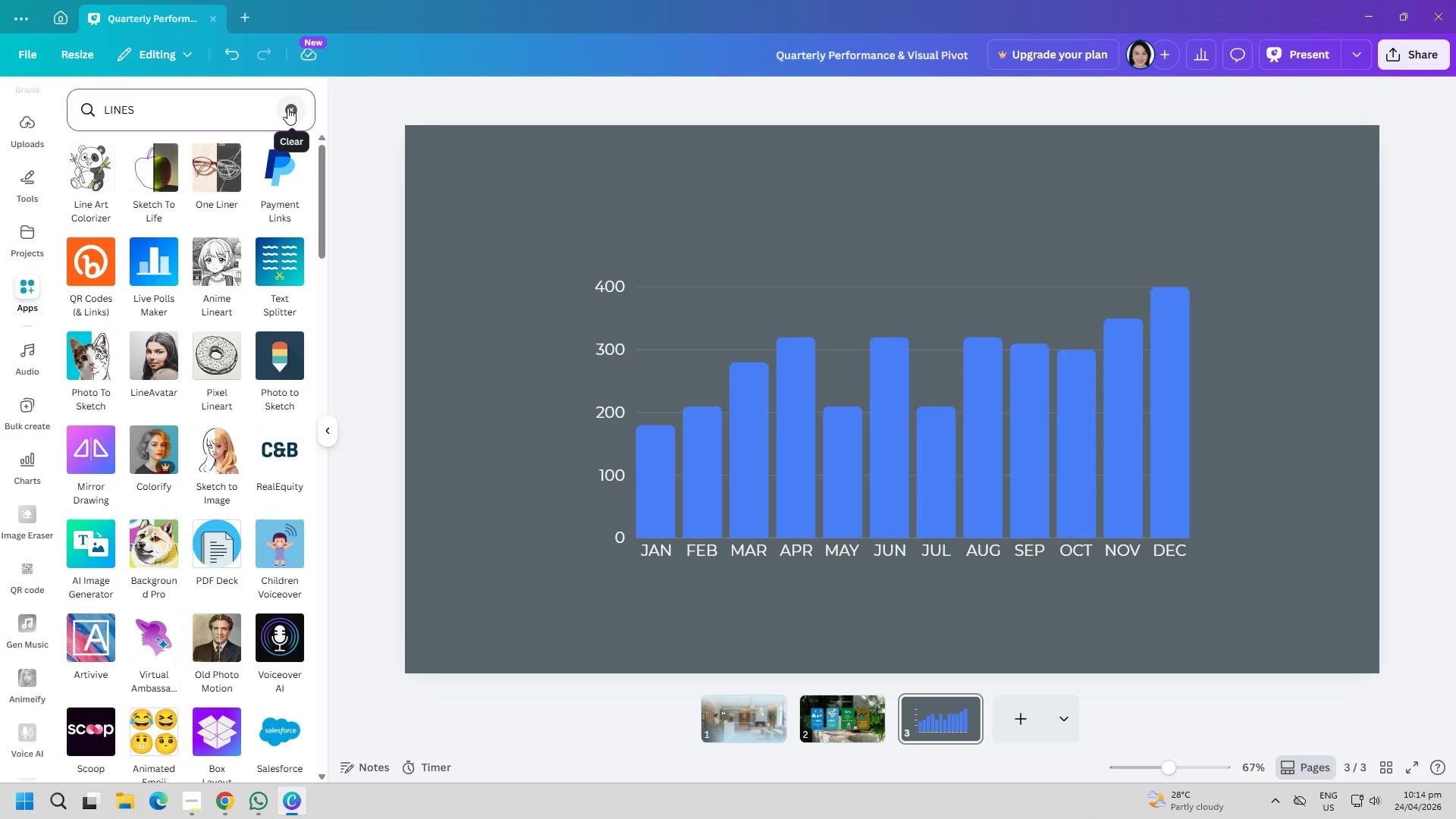 
left_click([287, 108])
 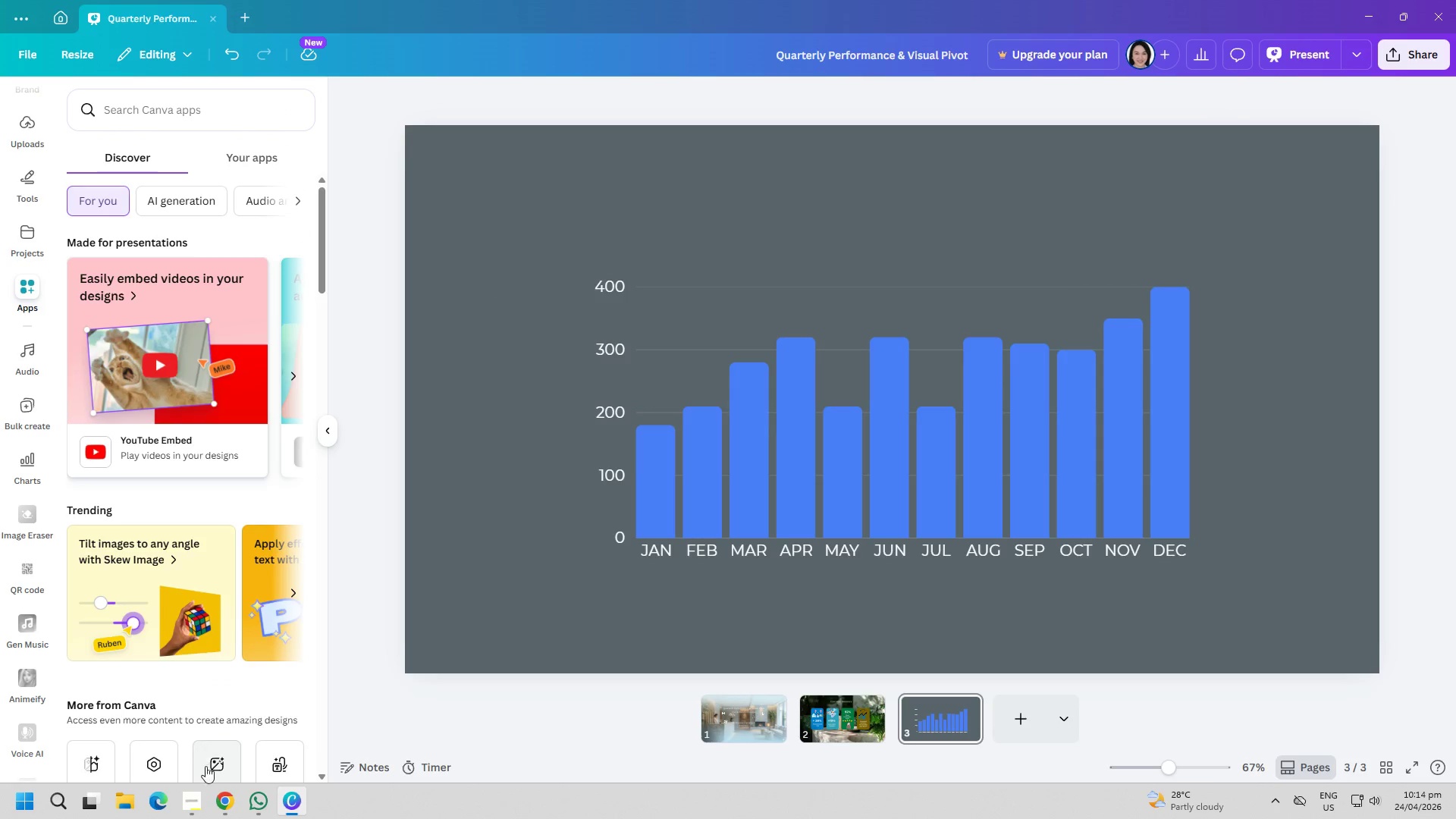 
left_click([219, 802])
 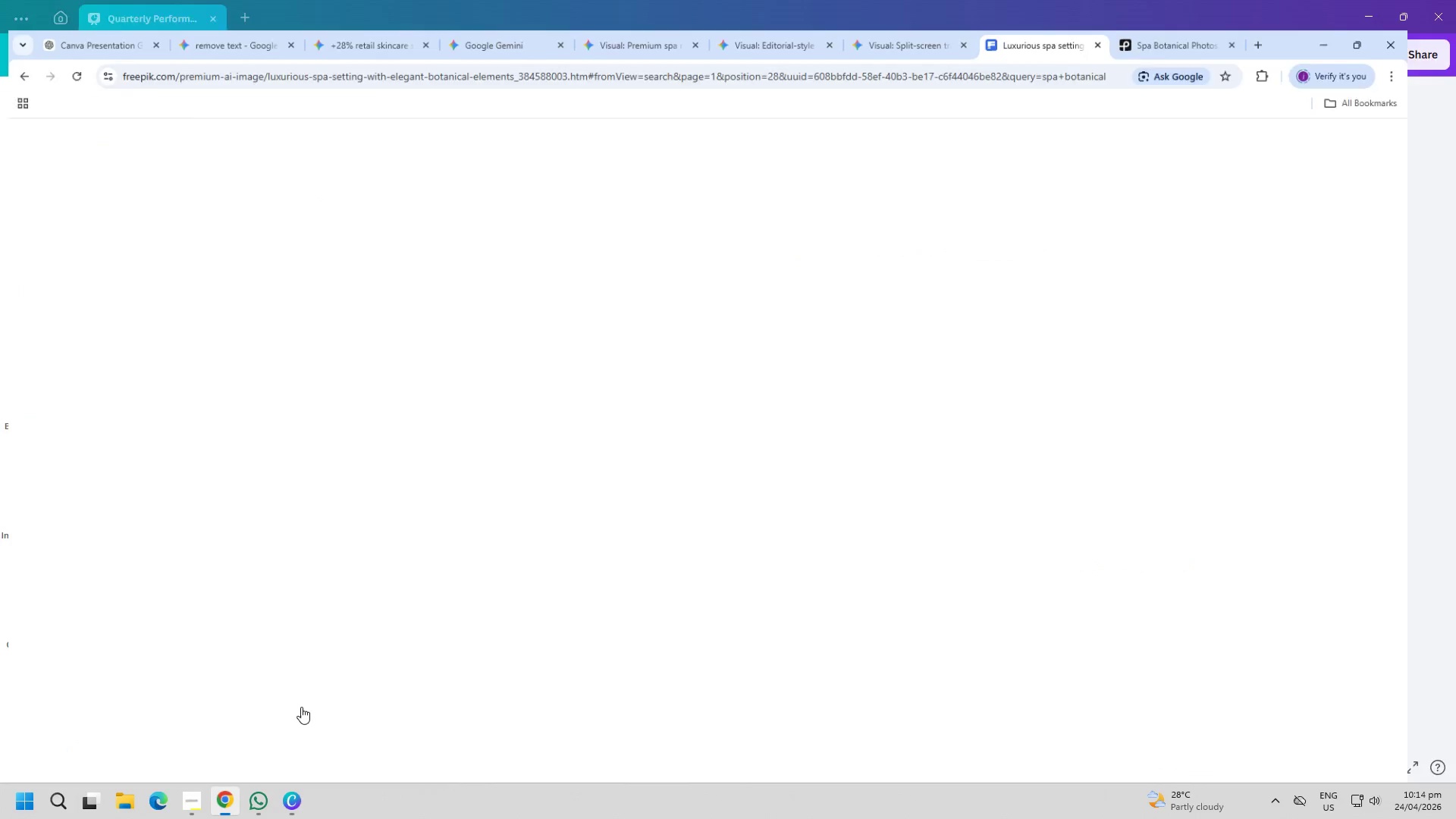 
key(Control+T)
 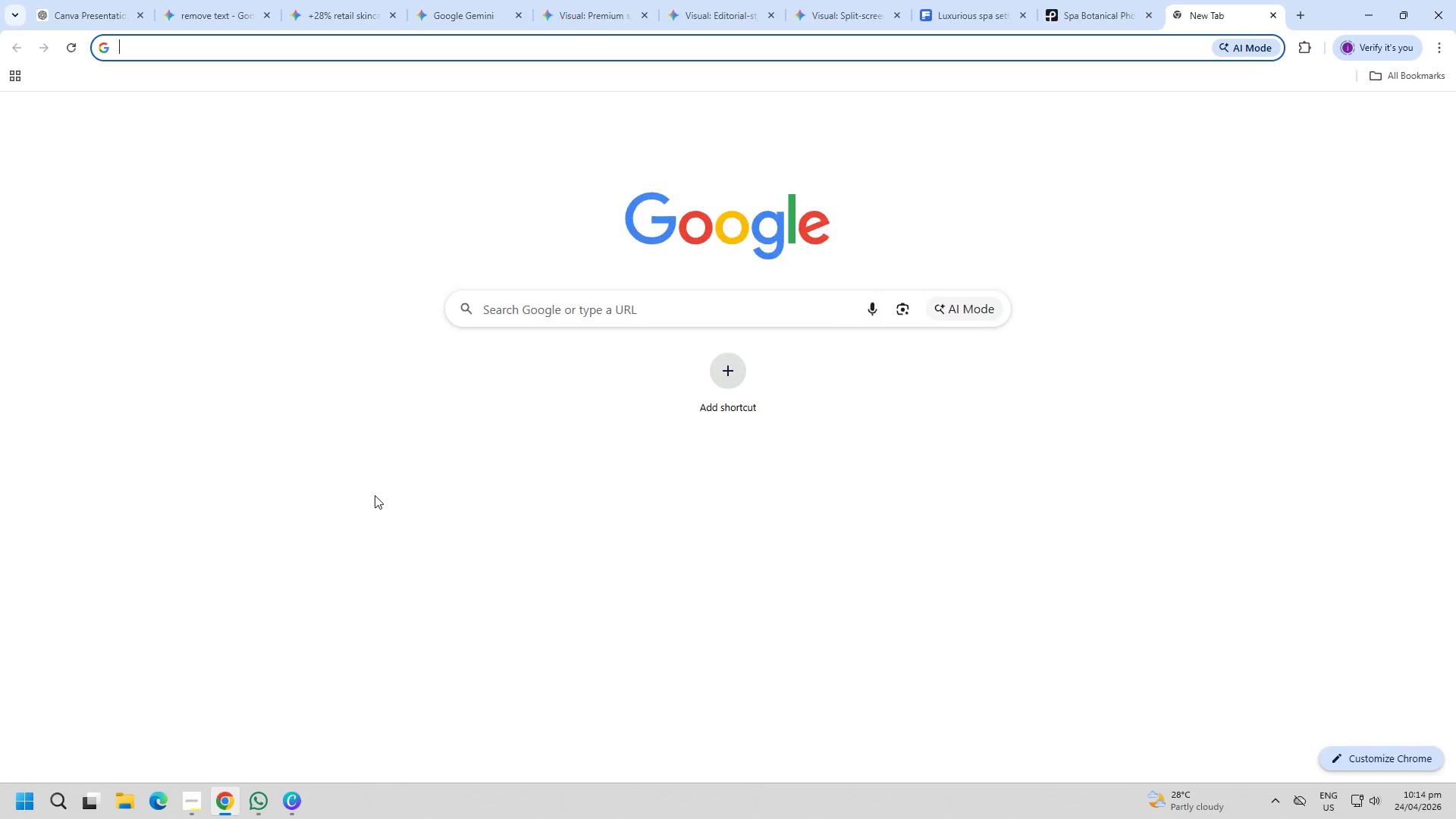 
key(G)
 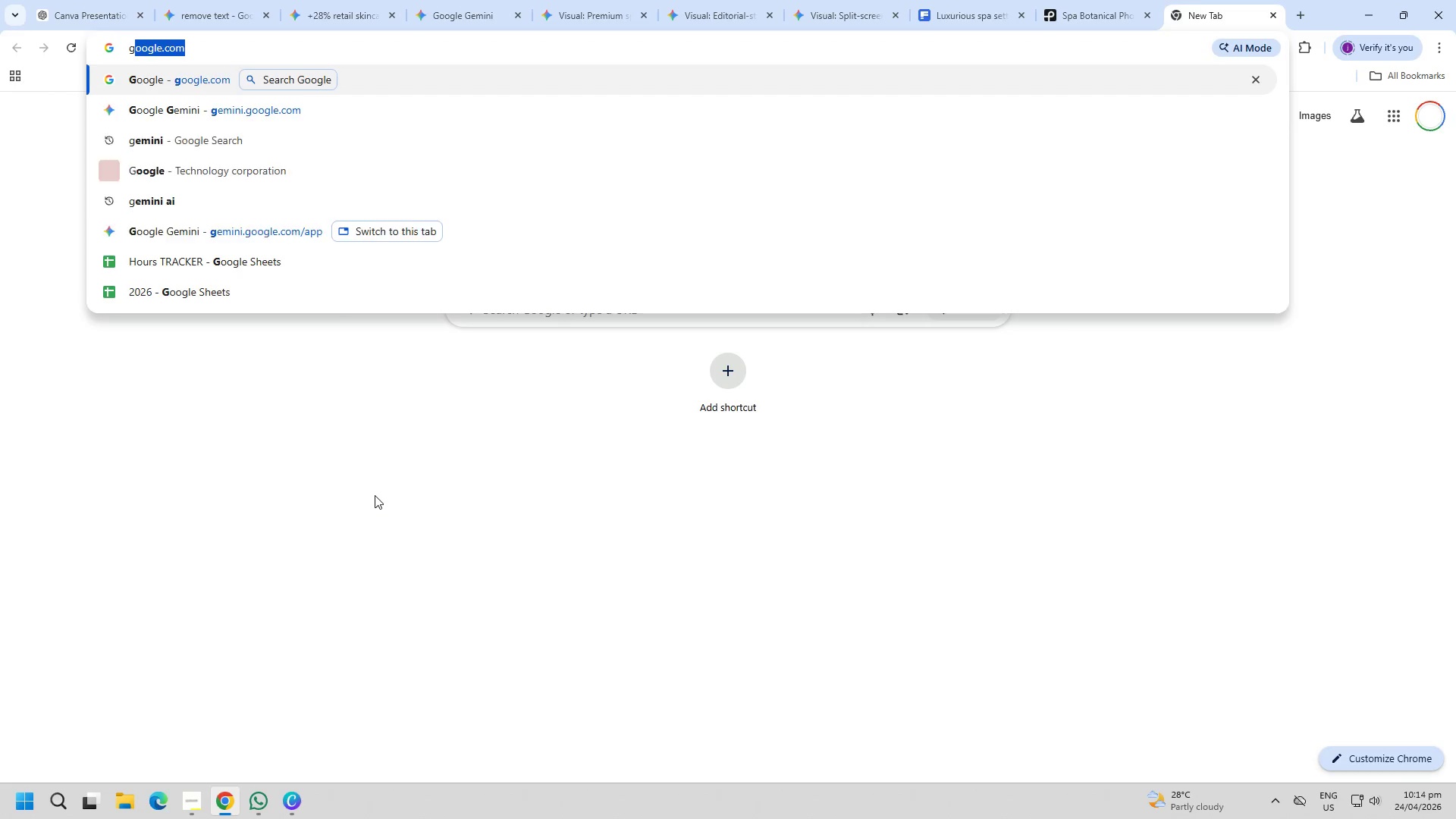 
key(Enter)
 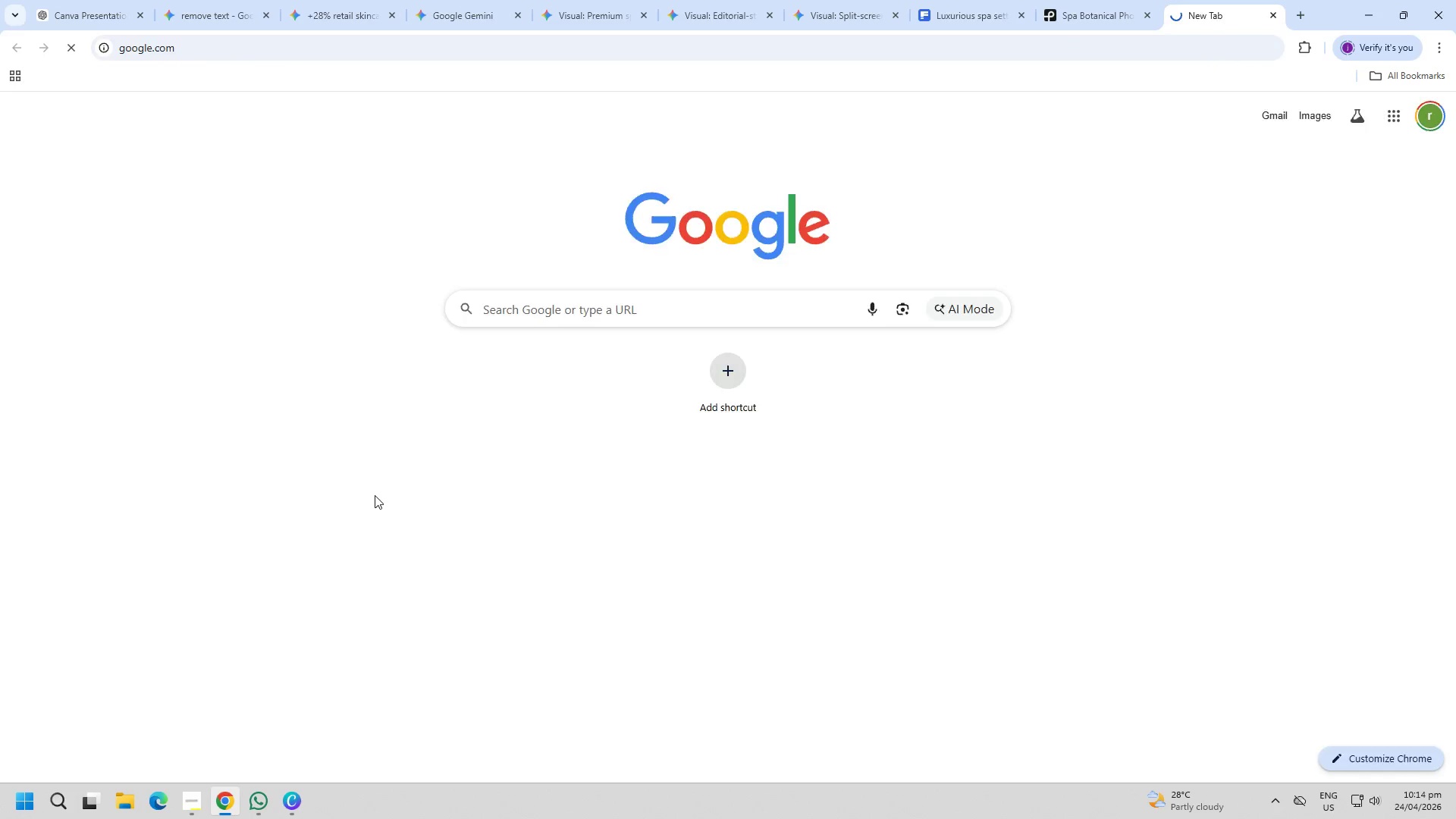 
type(how to put lines in canva)
 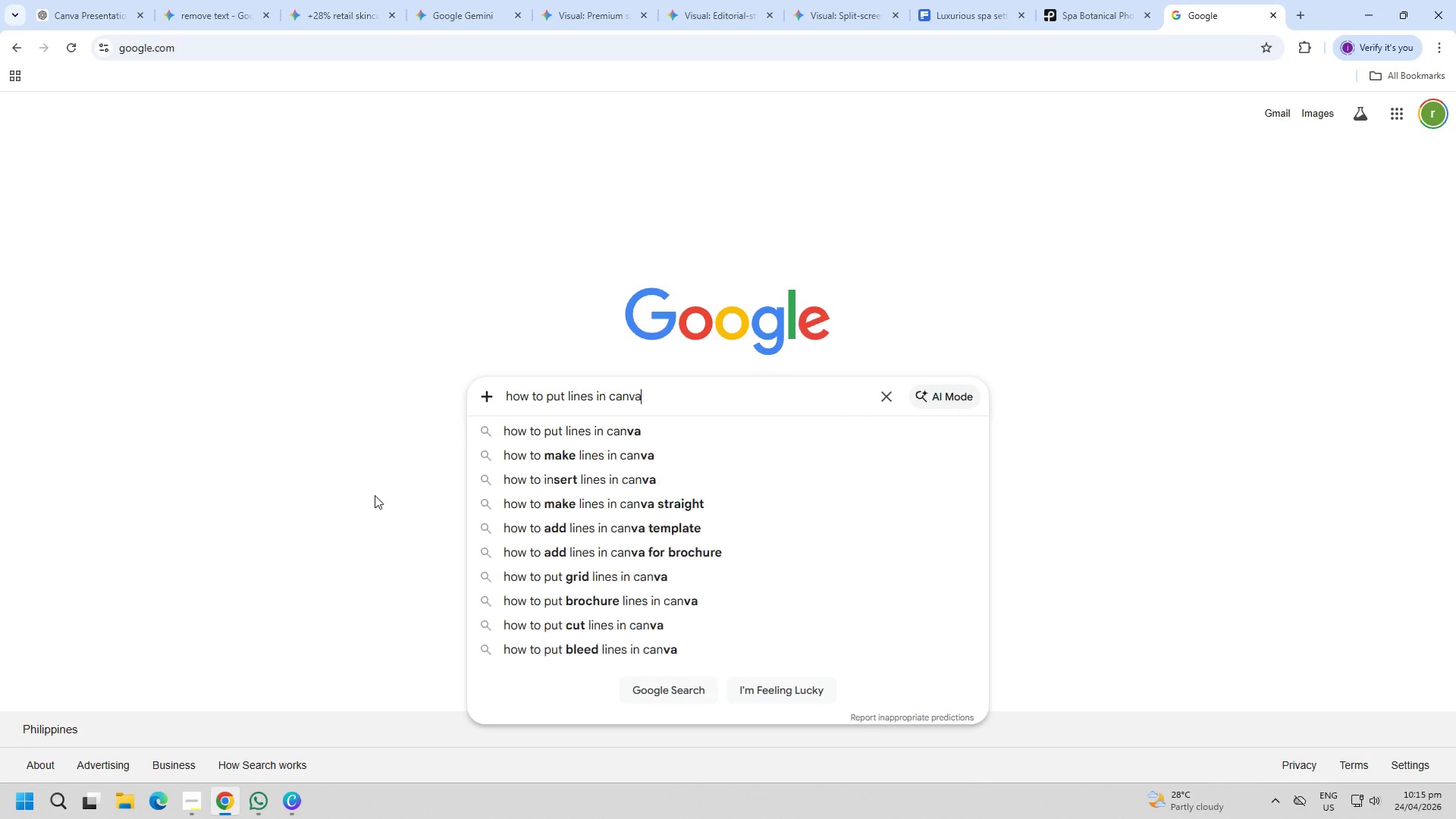 
key(Enter)
 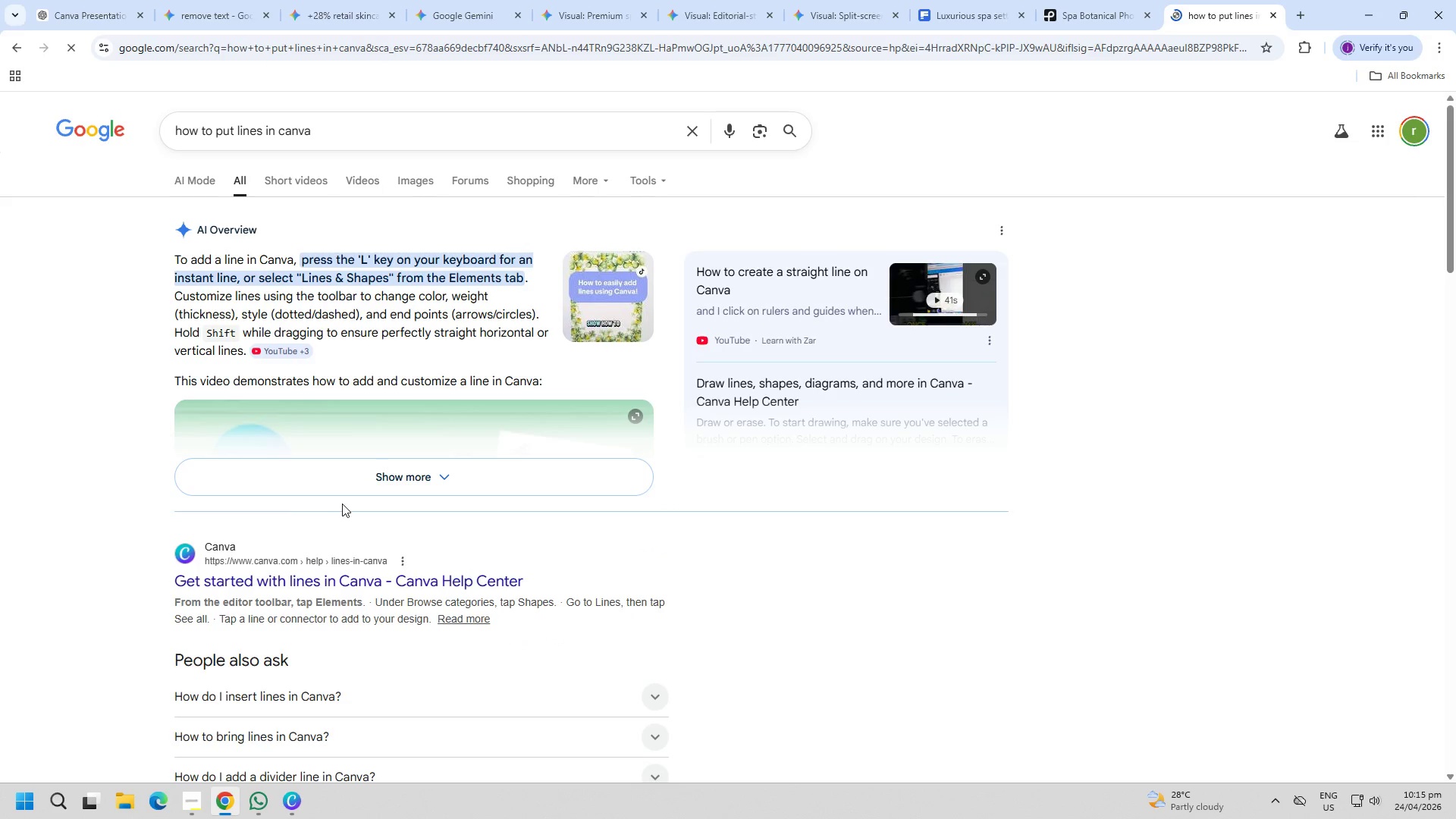 
scroll: coordinate [687, 548], scroll_direction: down, amount: 19.0
 